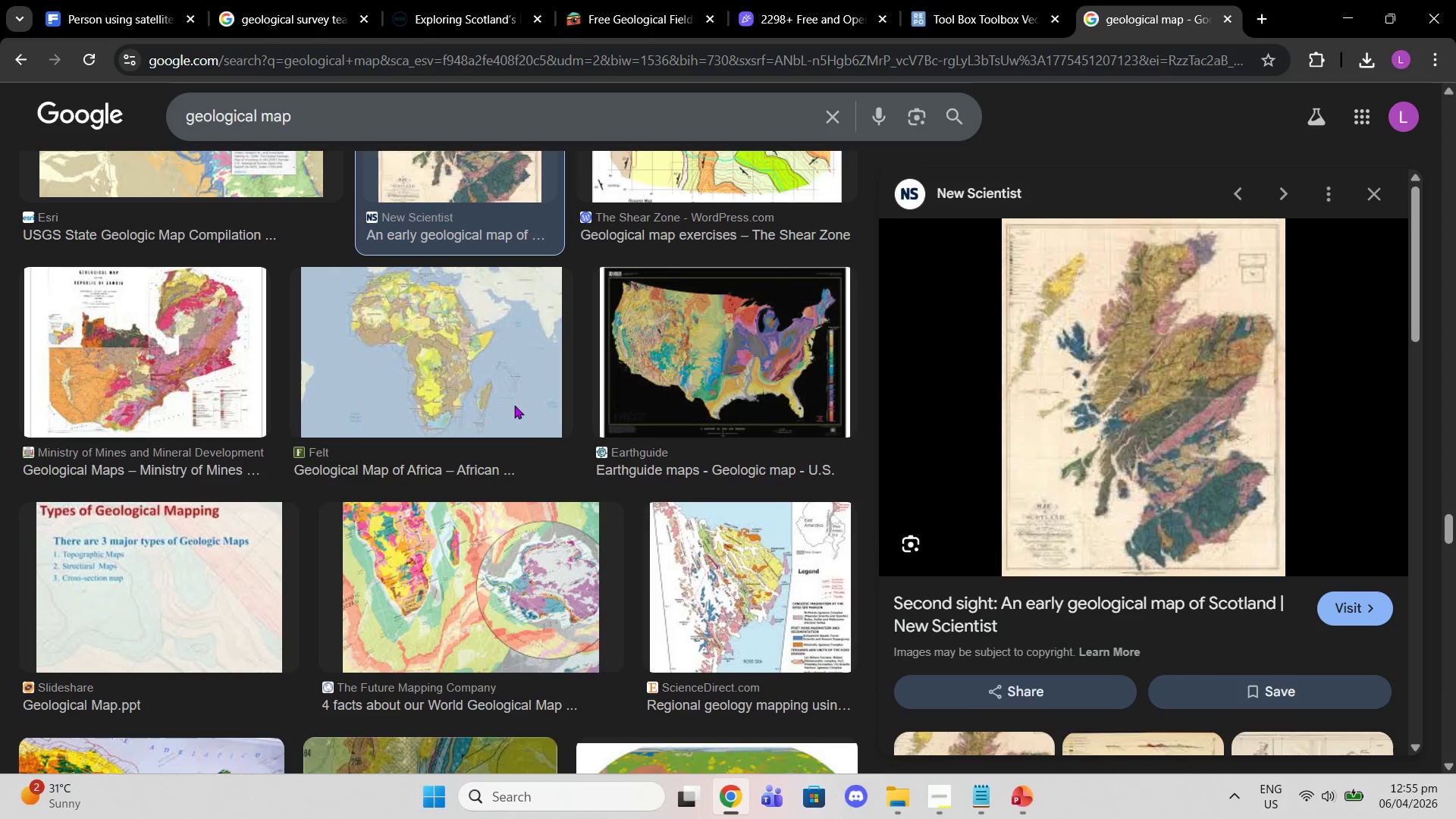 
scroll: coordinate [524, 430], scroll_direction: down, amount: 2.0
 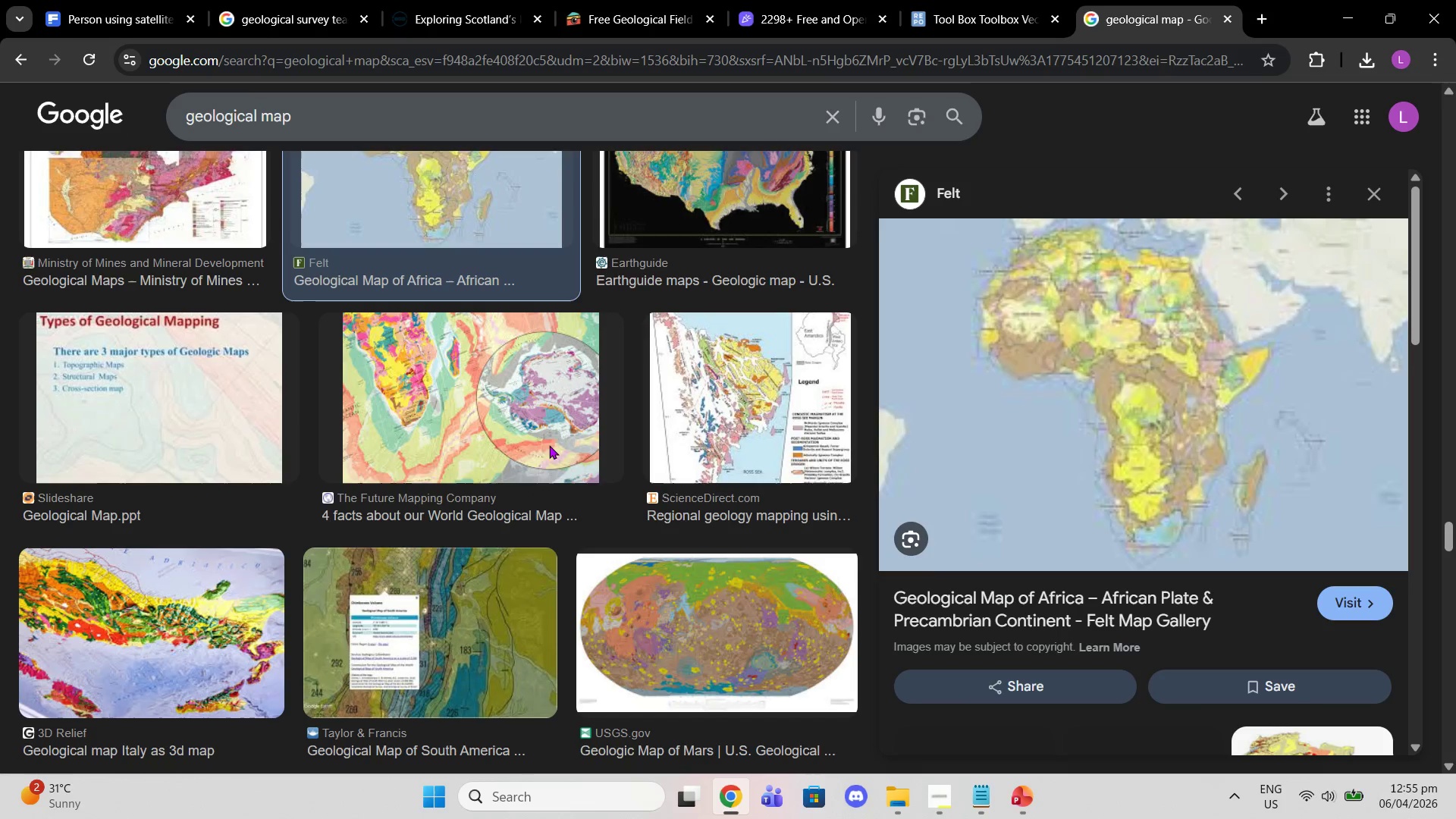 
left_click([543, 441])
 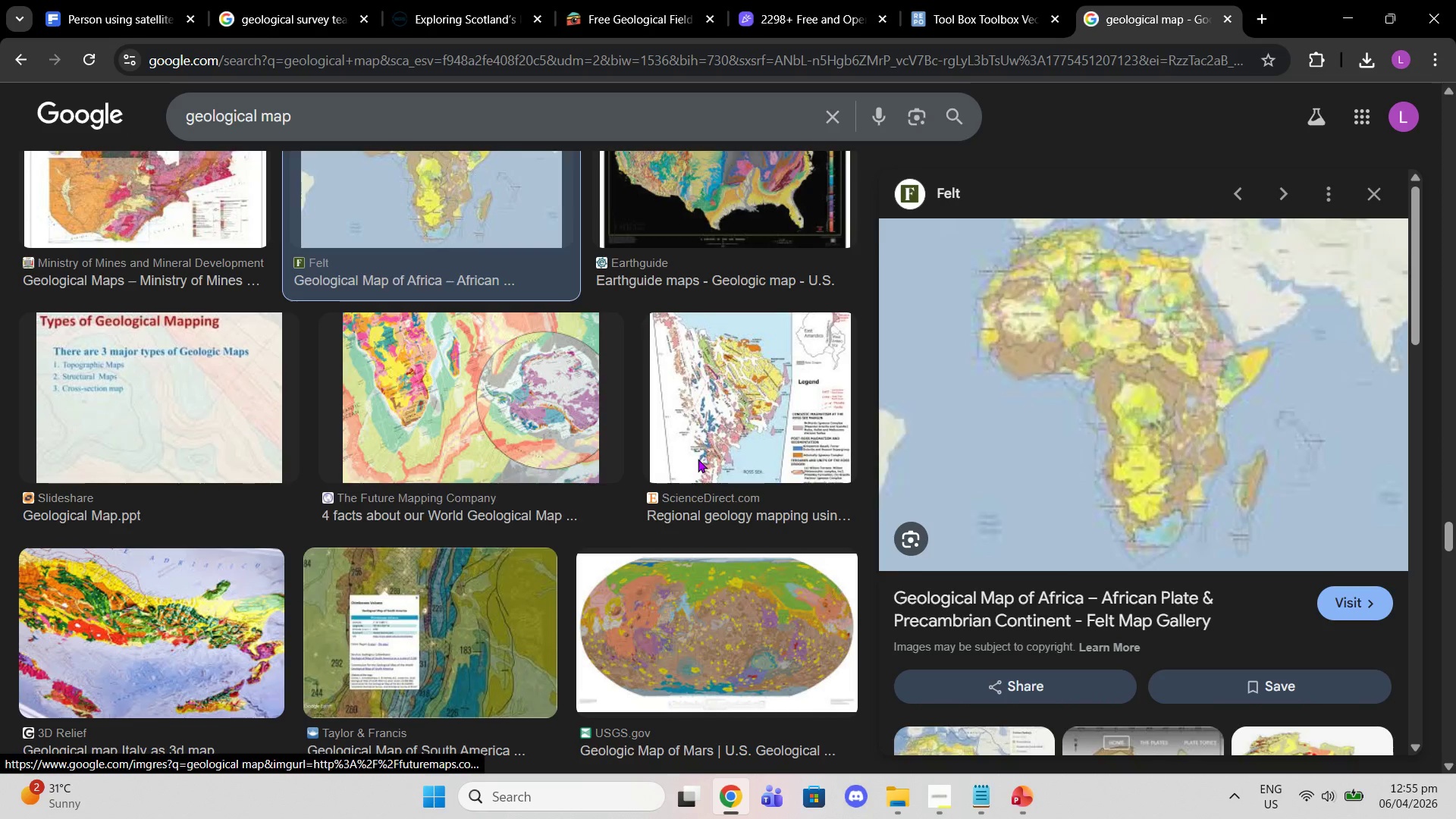 
scroll: coordinate [796, 598], scroll_direction: down, amount: 7.0
 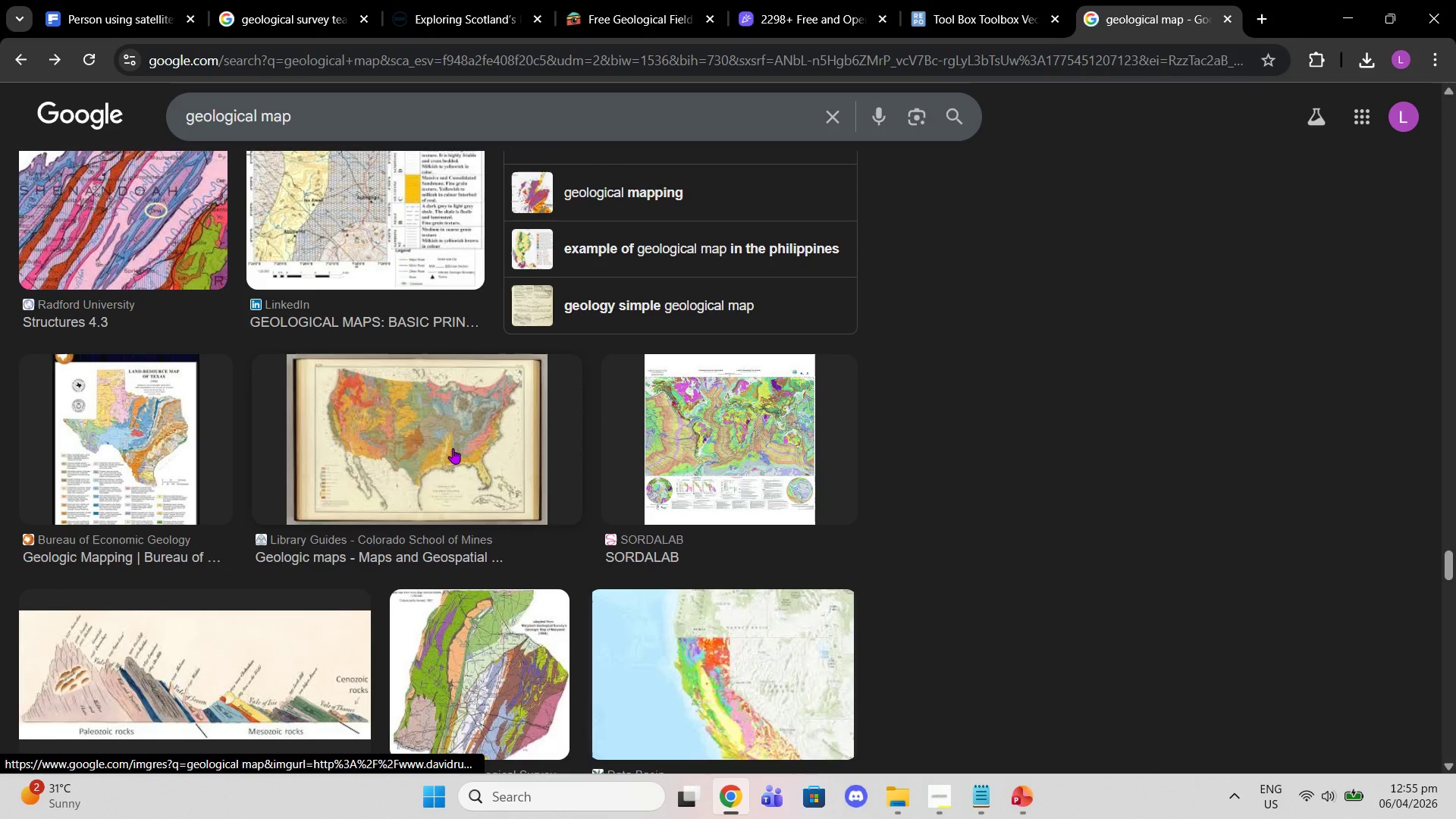 
left_click([453, 448])
 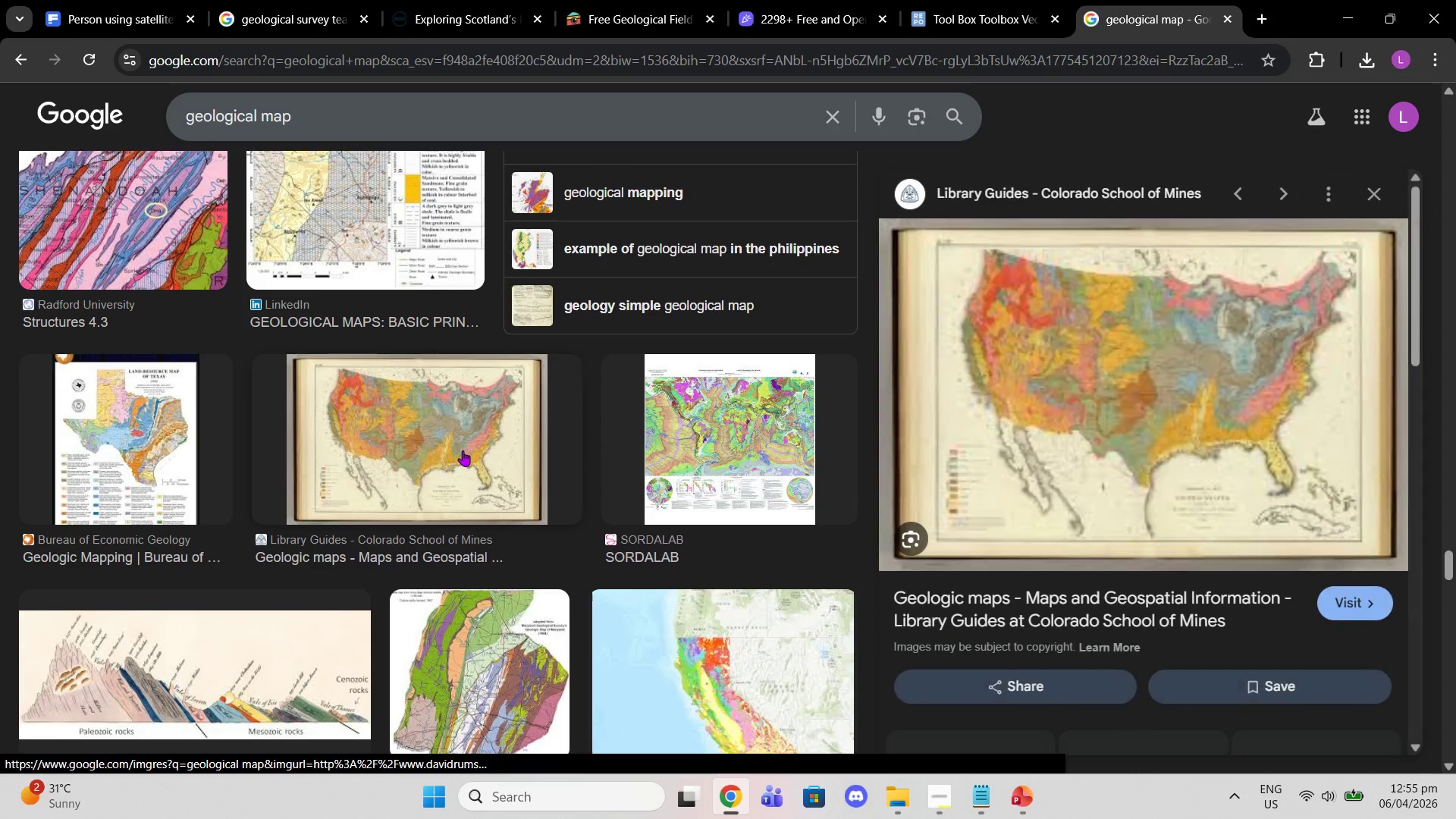 
scroll: coordinate [460, 504], scroll_direction: down, amount: 16.0
 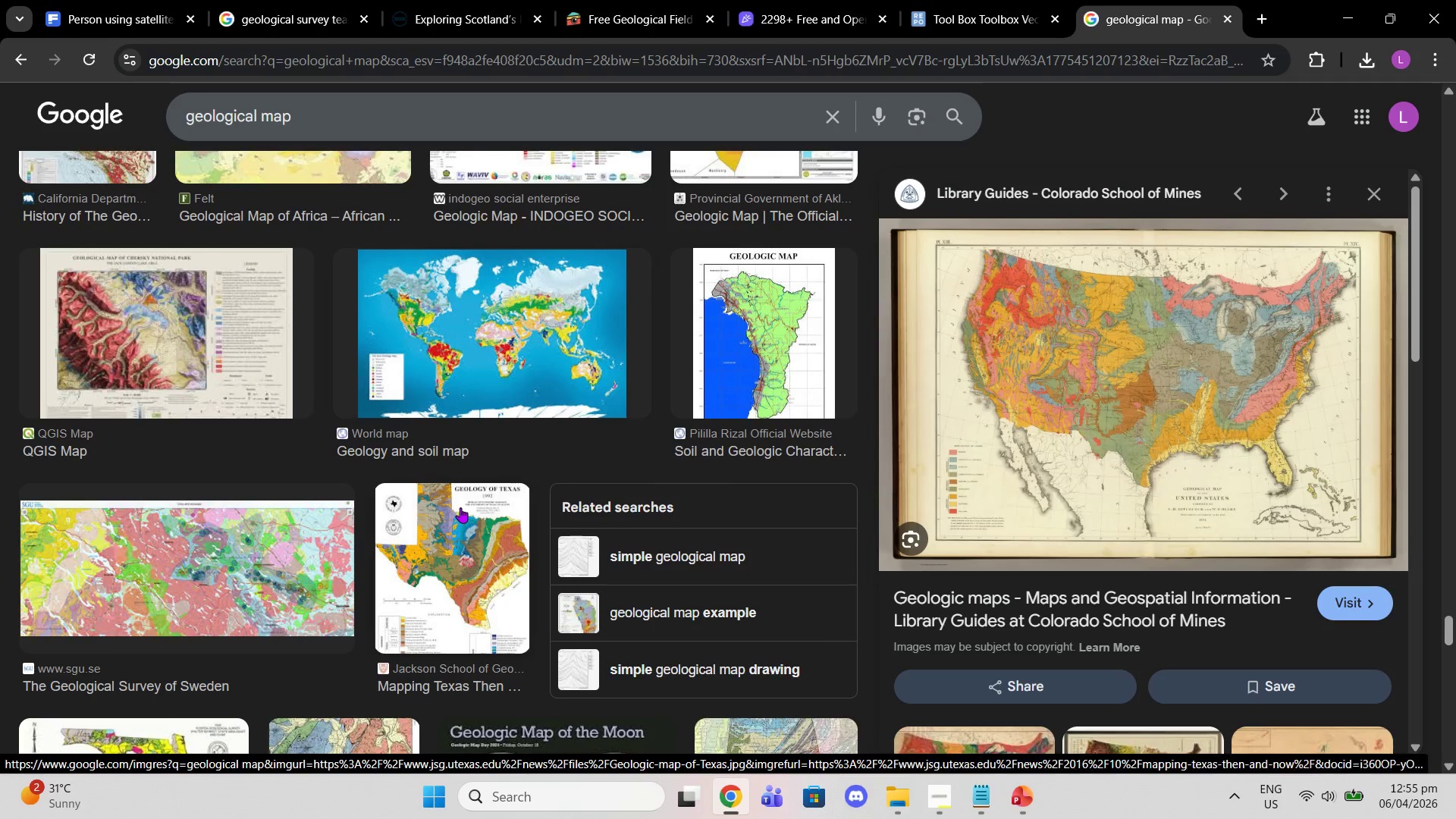 
scroll: coordinate [657, 507], scroll_direction: up, amount: 84.0
 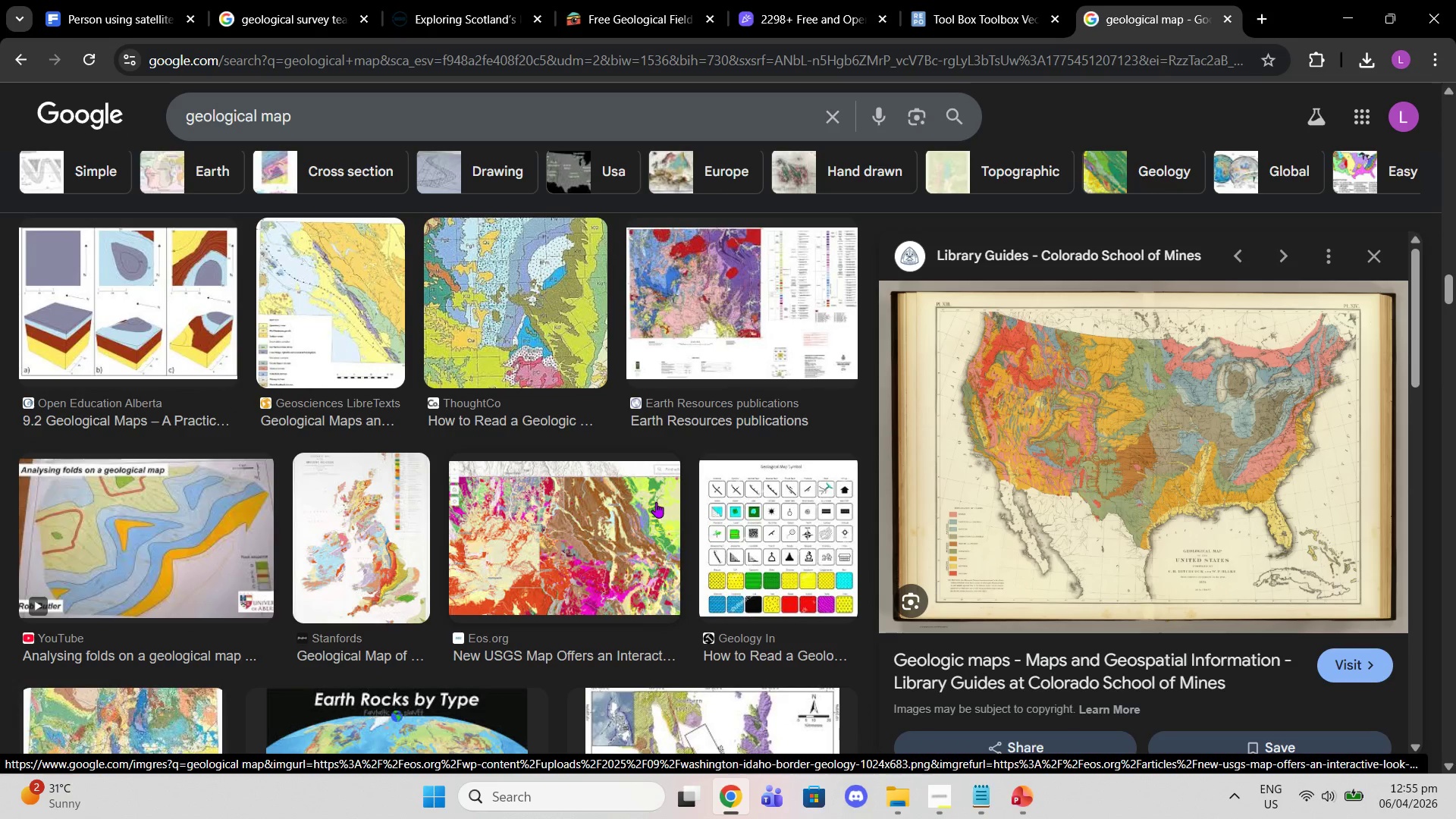 
scroll: coordinate [653, 496], scroll_direction: up, amount: 3.0
 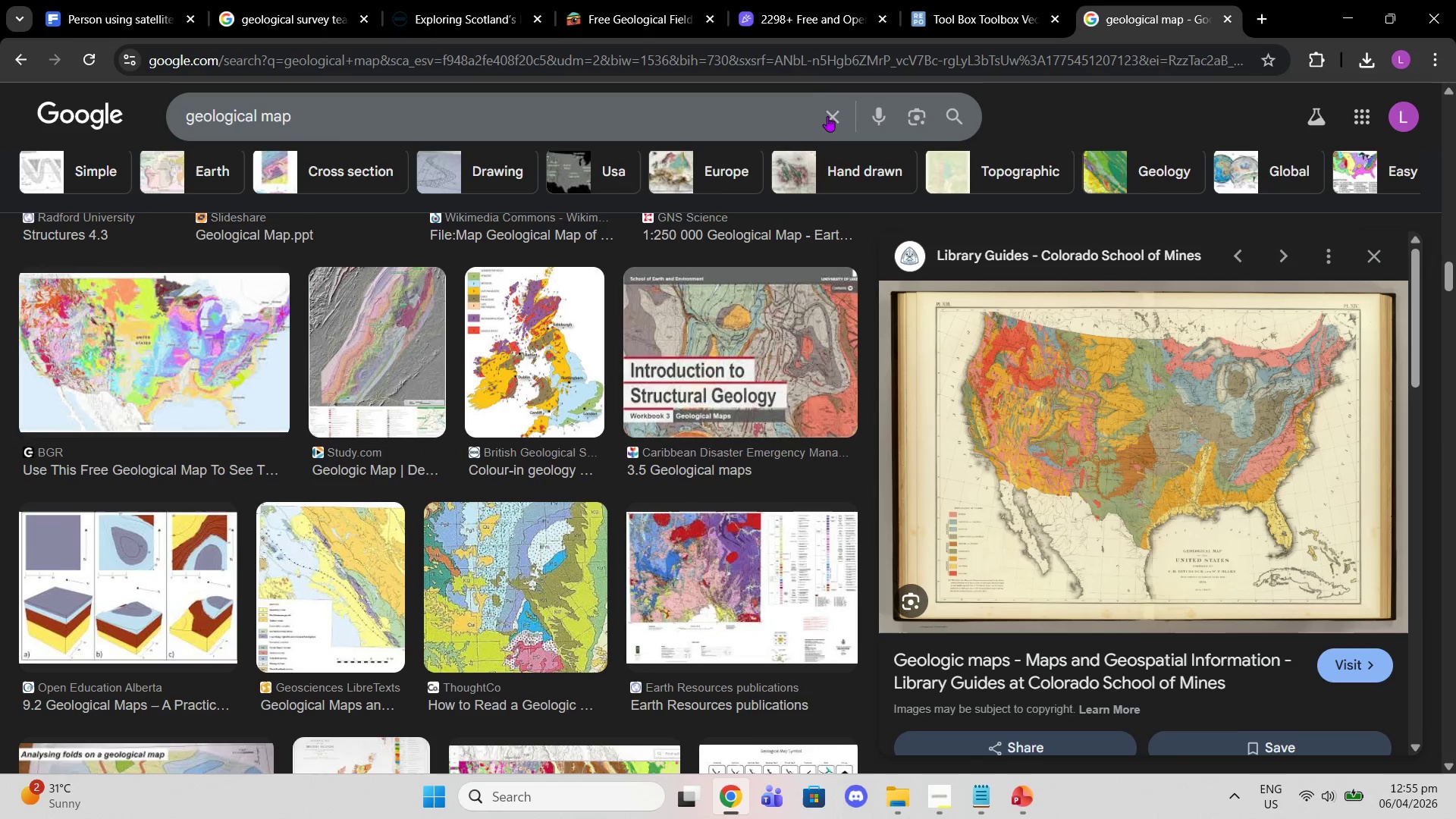 
left_click([826, 125])
 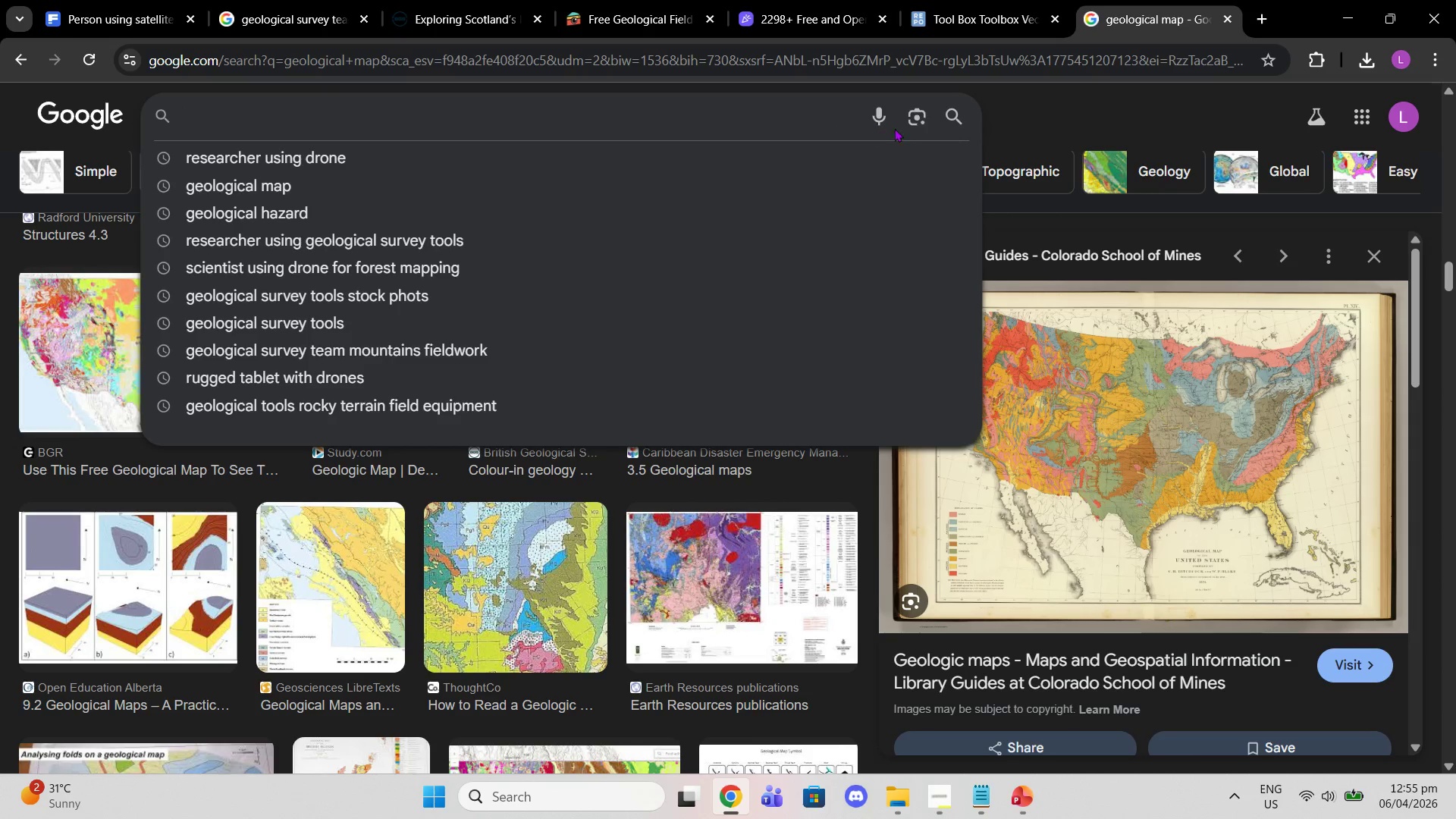 
left_click([932, 153])
 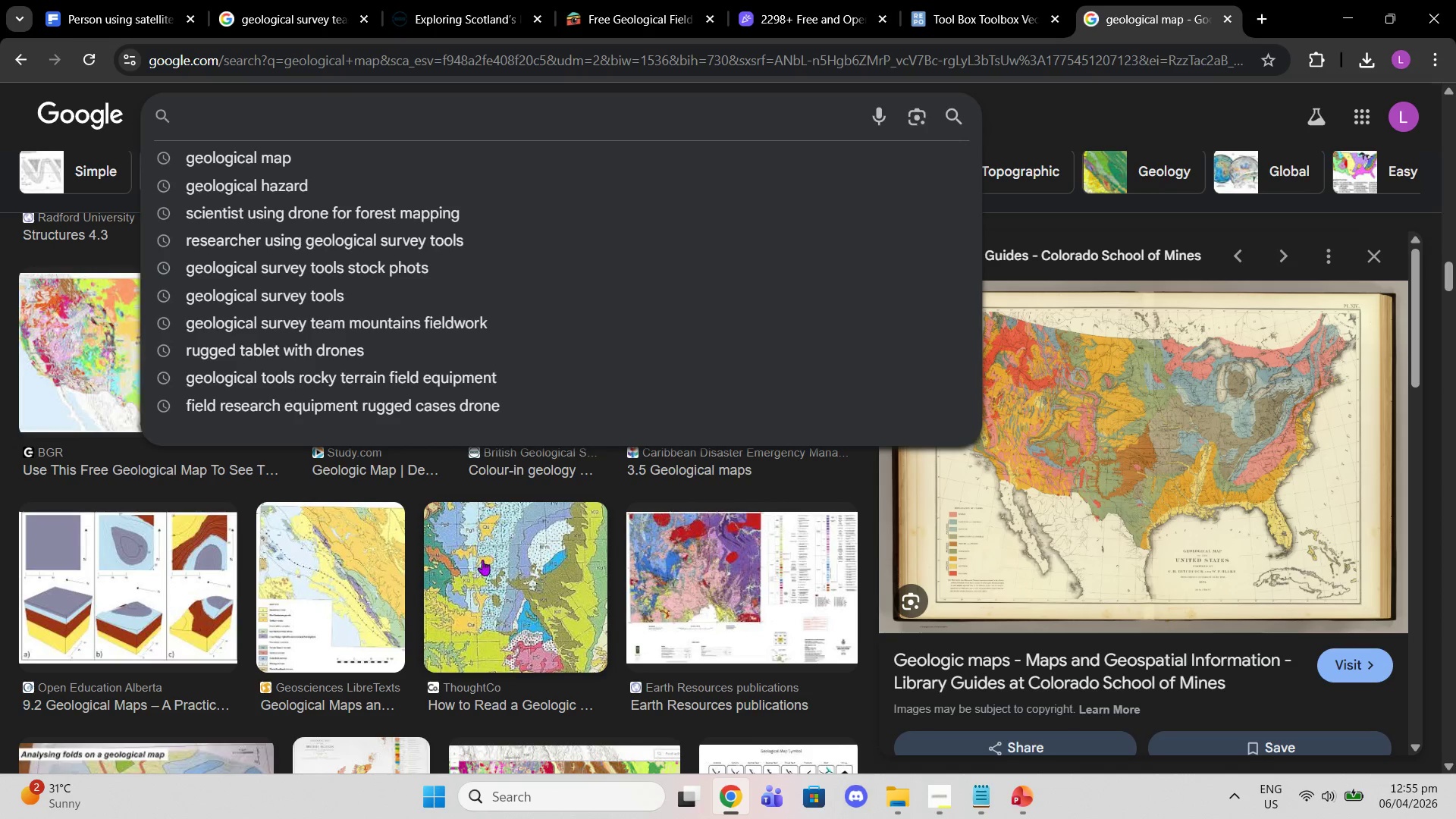 
left_click([477, 563])
 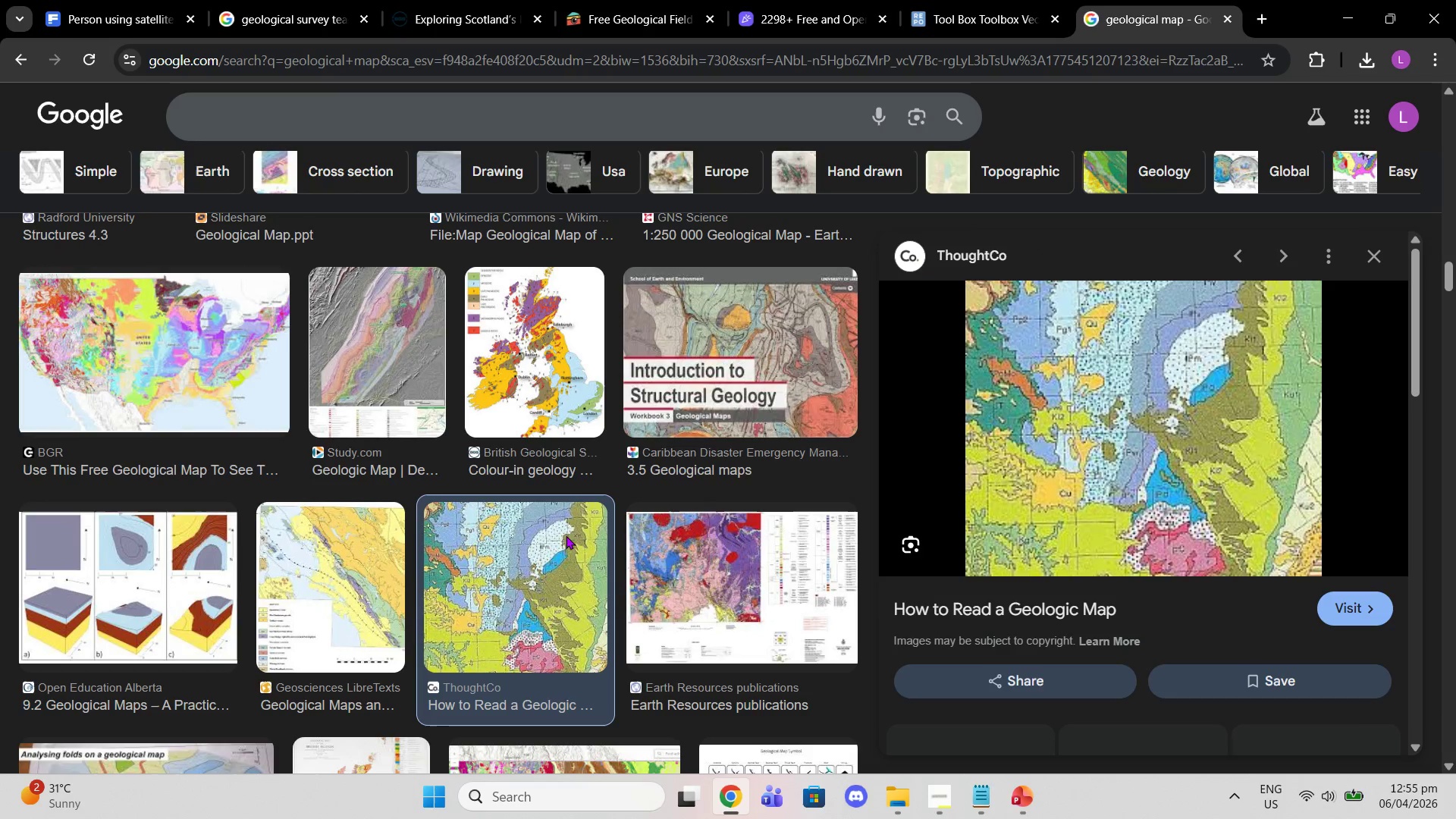 
scroll: coordinate [500, 555], scroll_direction: down, amount: 1.0
 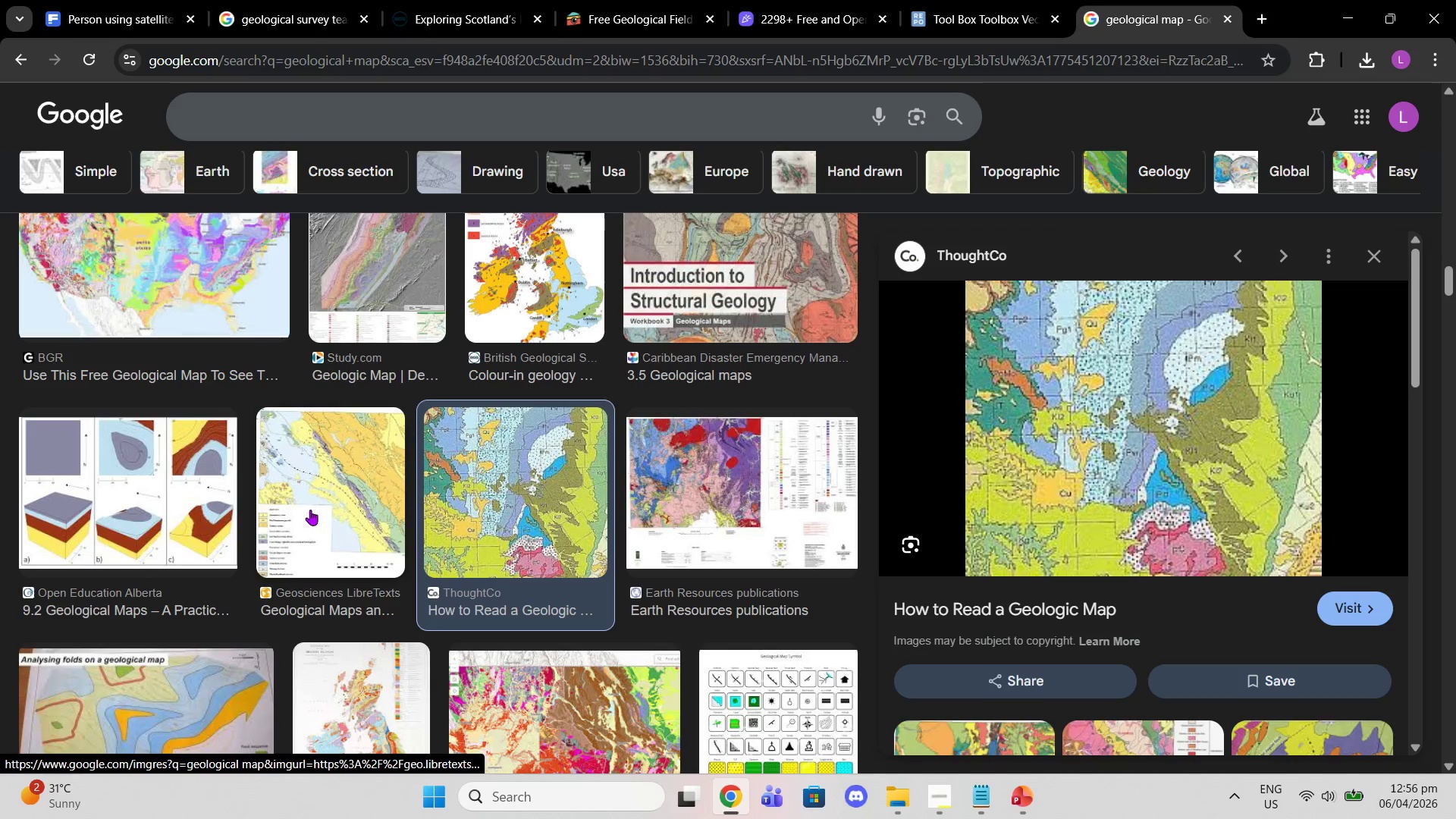 
left_click([310, 510])
 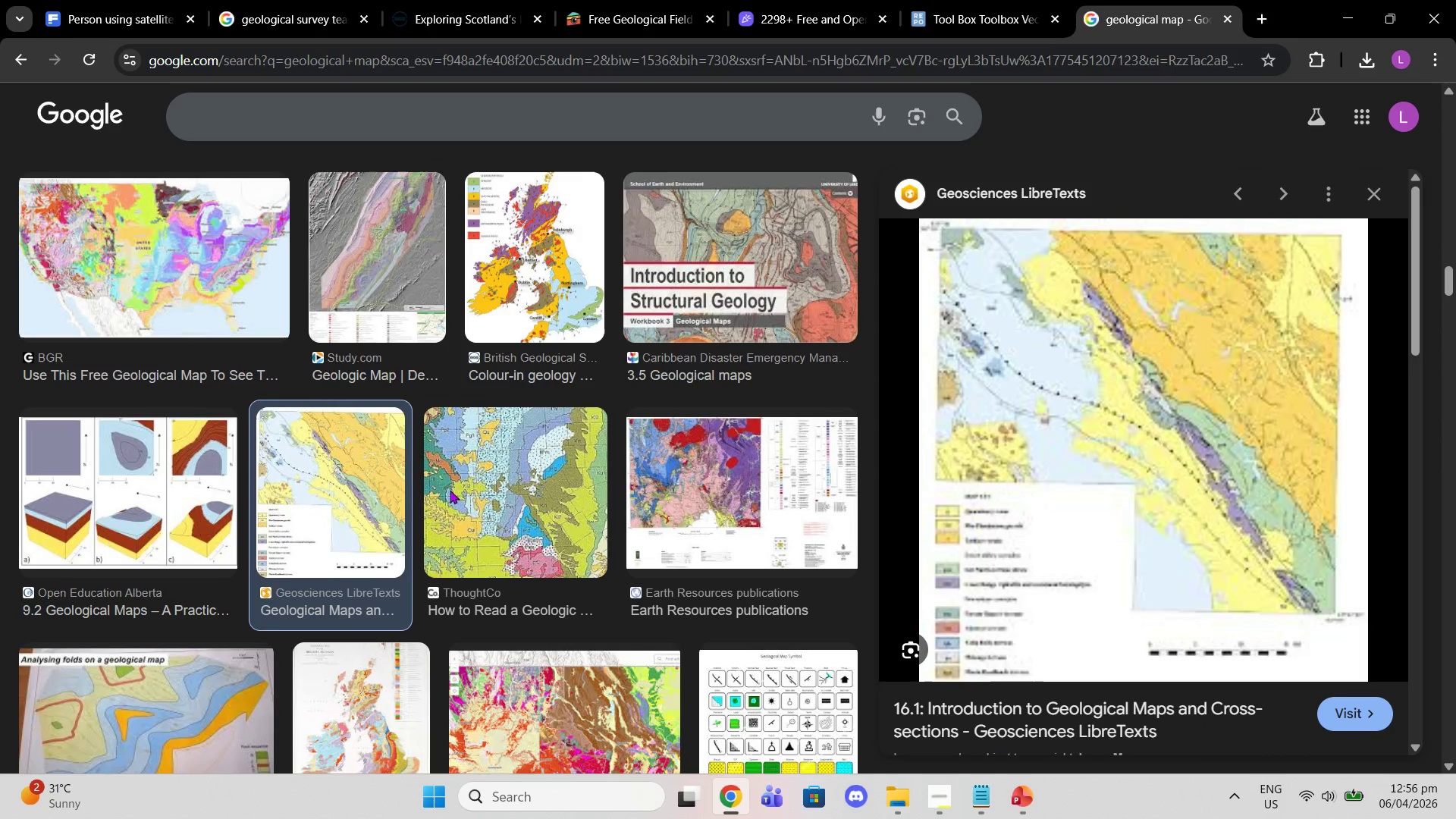 
scroll: coordinate [544, 496], scroll_direction: down, amount: 7.0
 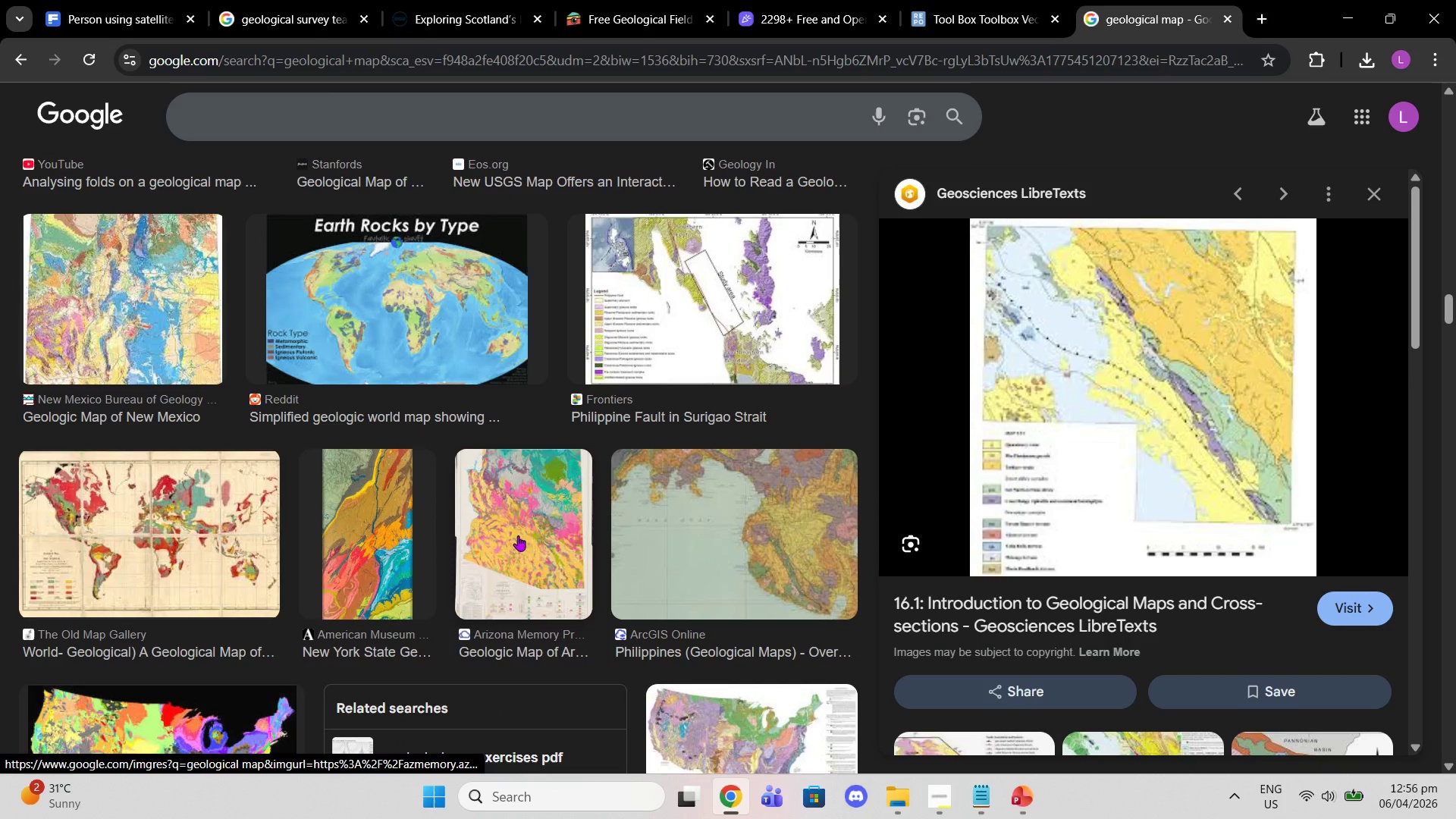 
left_click_drag(start_coordinate=[518, 535], to_coordinate=[514, 542])
 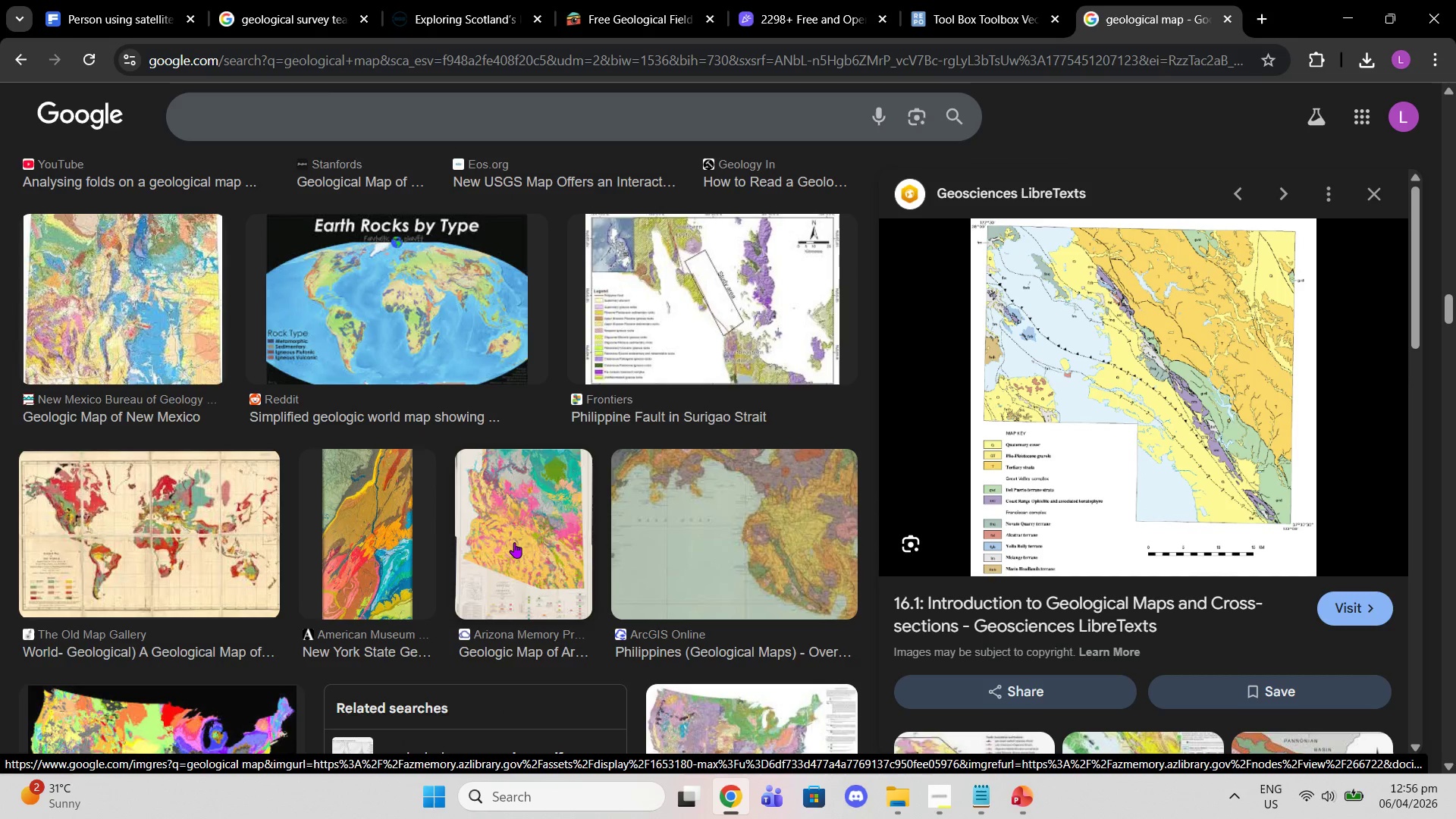 
scroll: coordinate [74, 560], scroll_direction: down, amount: 10.0
 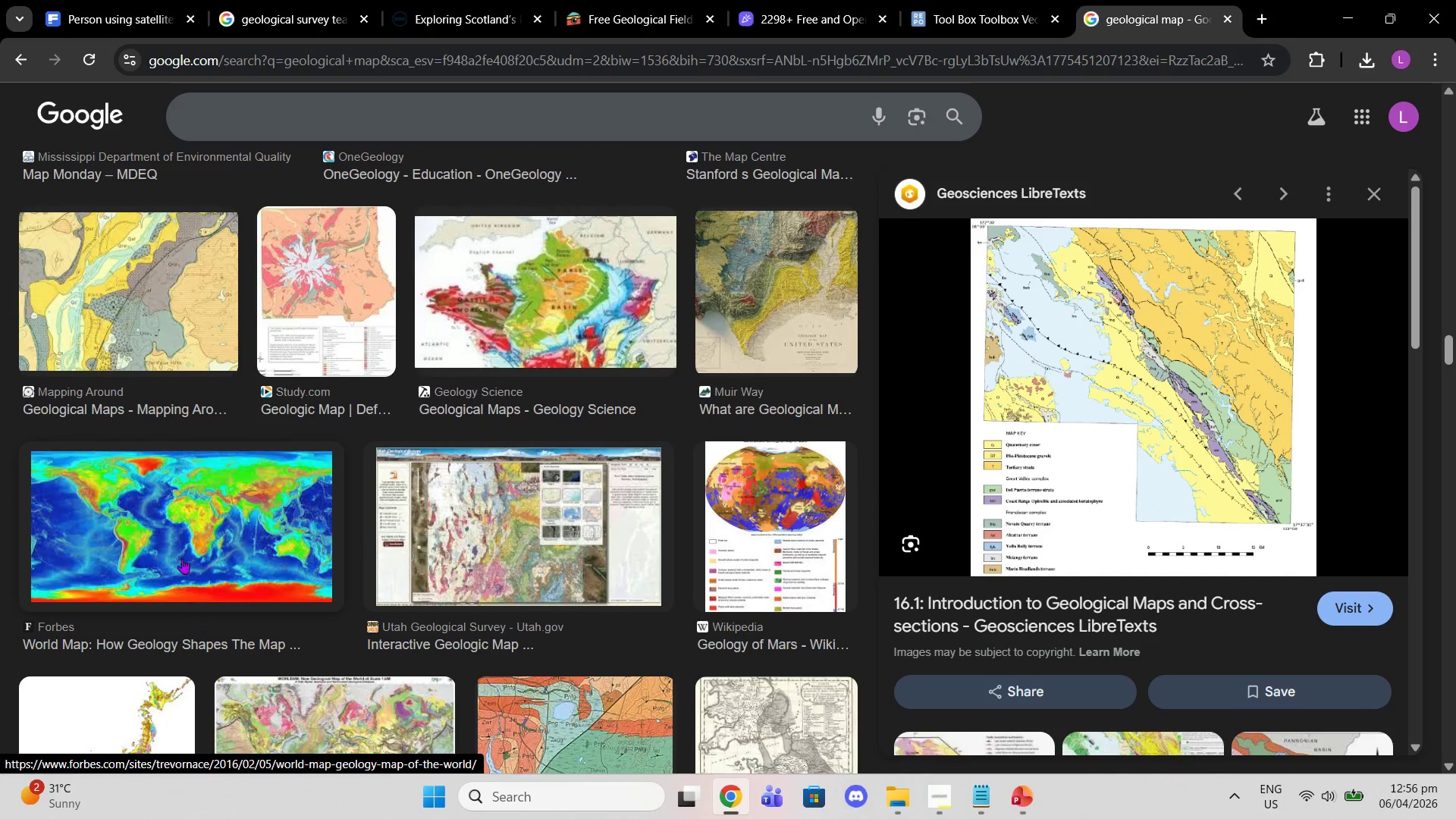 
left_click([181, 544])
 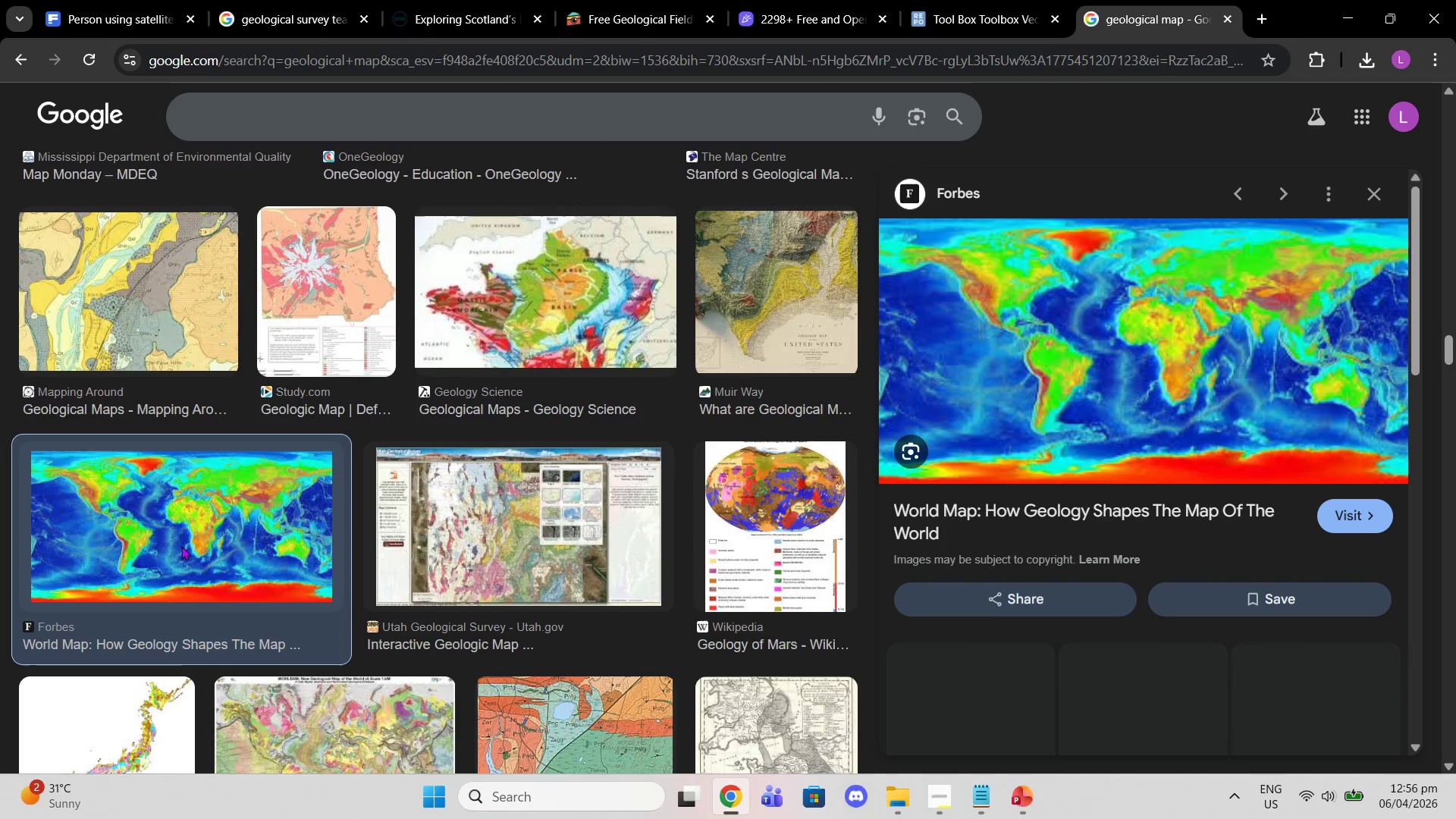 
scroll: coordinate [181, 554], scroll_direction: down, amount: 1.0
 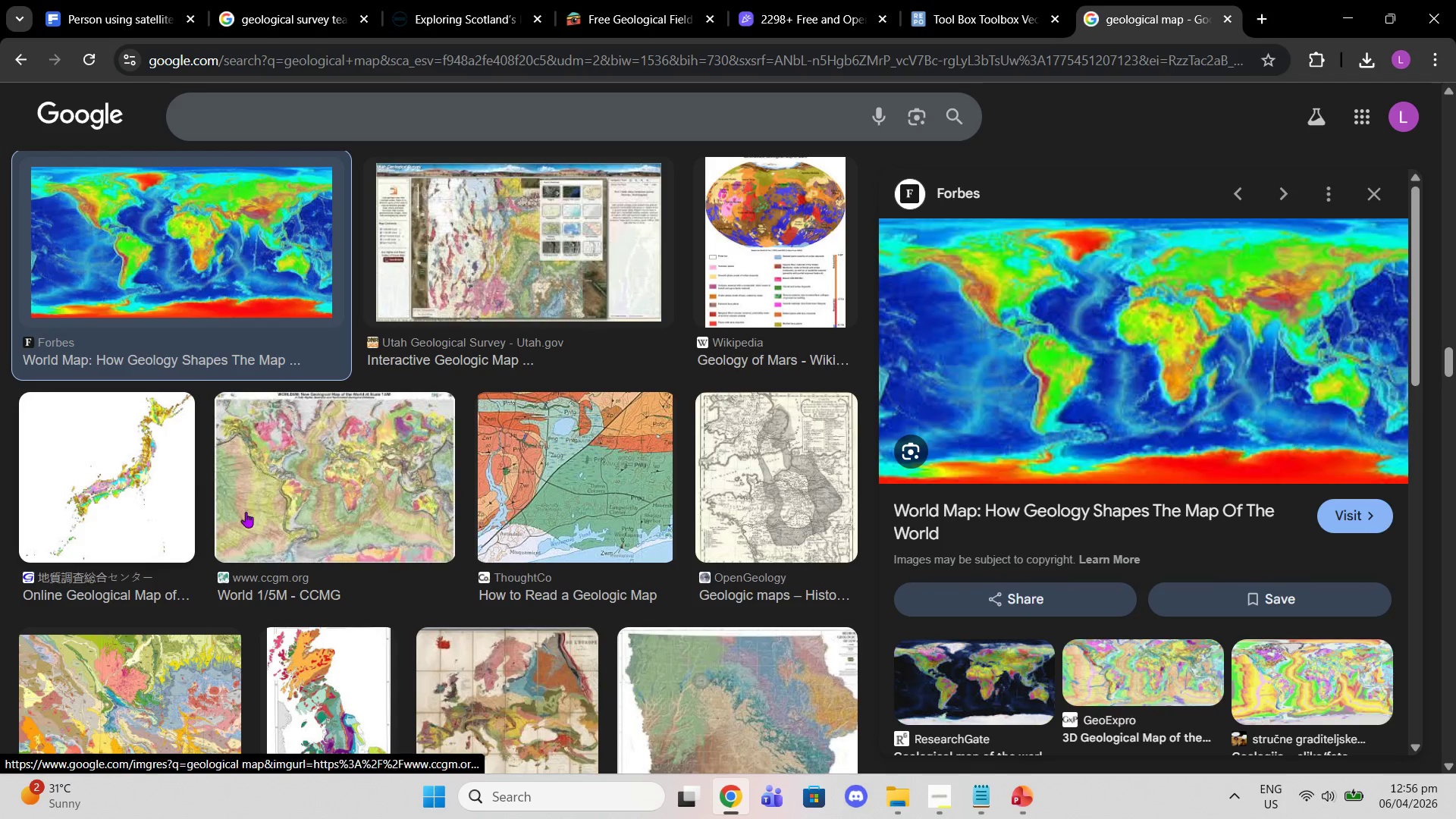 
left_click_drag(start_coordinate=[262, 512], to_coordinate=[262, 516])
 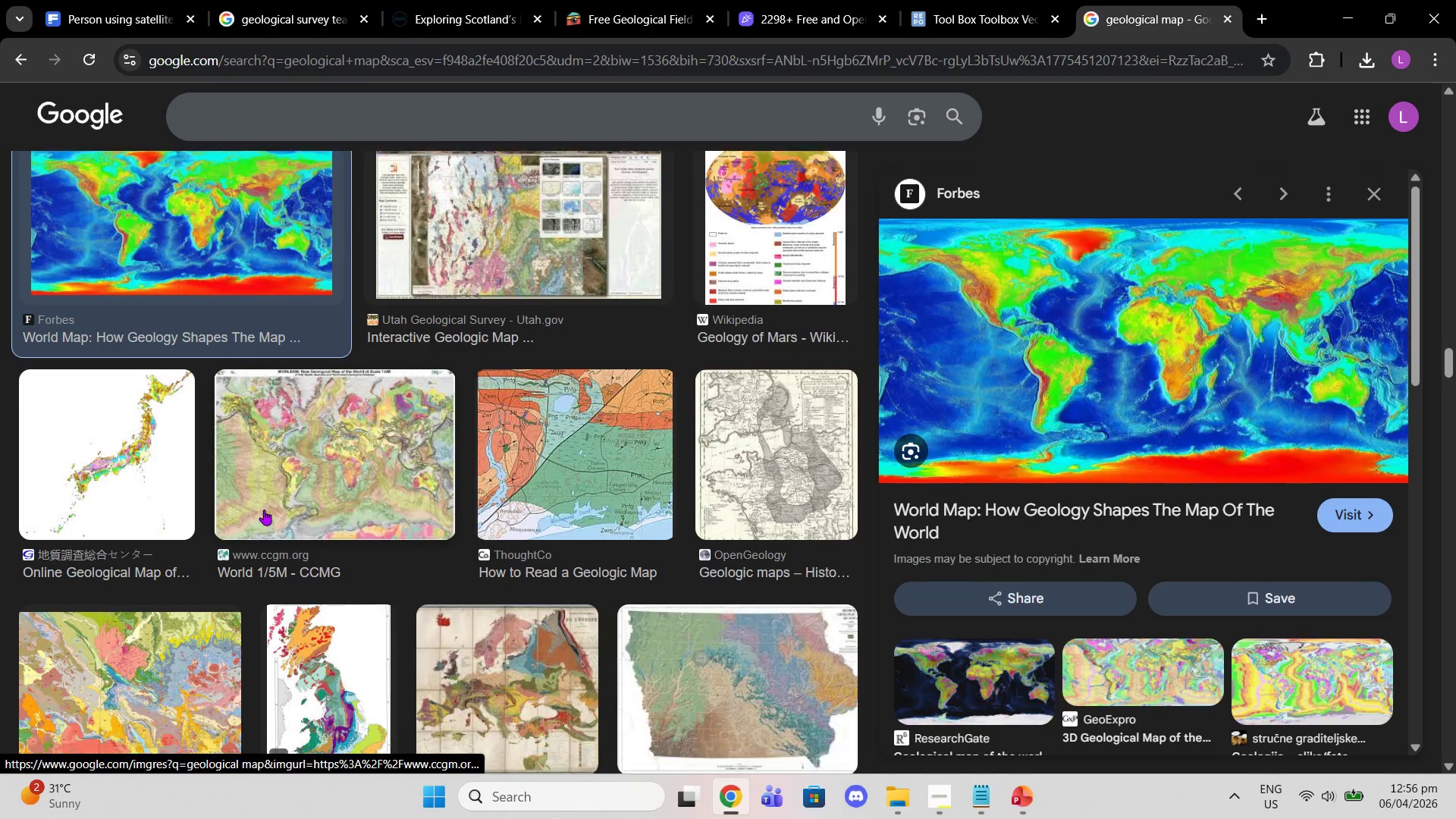 
scroll: coordinate [264, 510], scroll_direction: down, amount: 3.0
 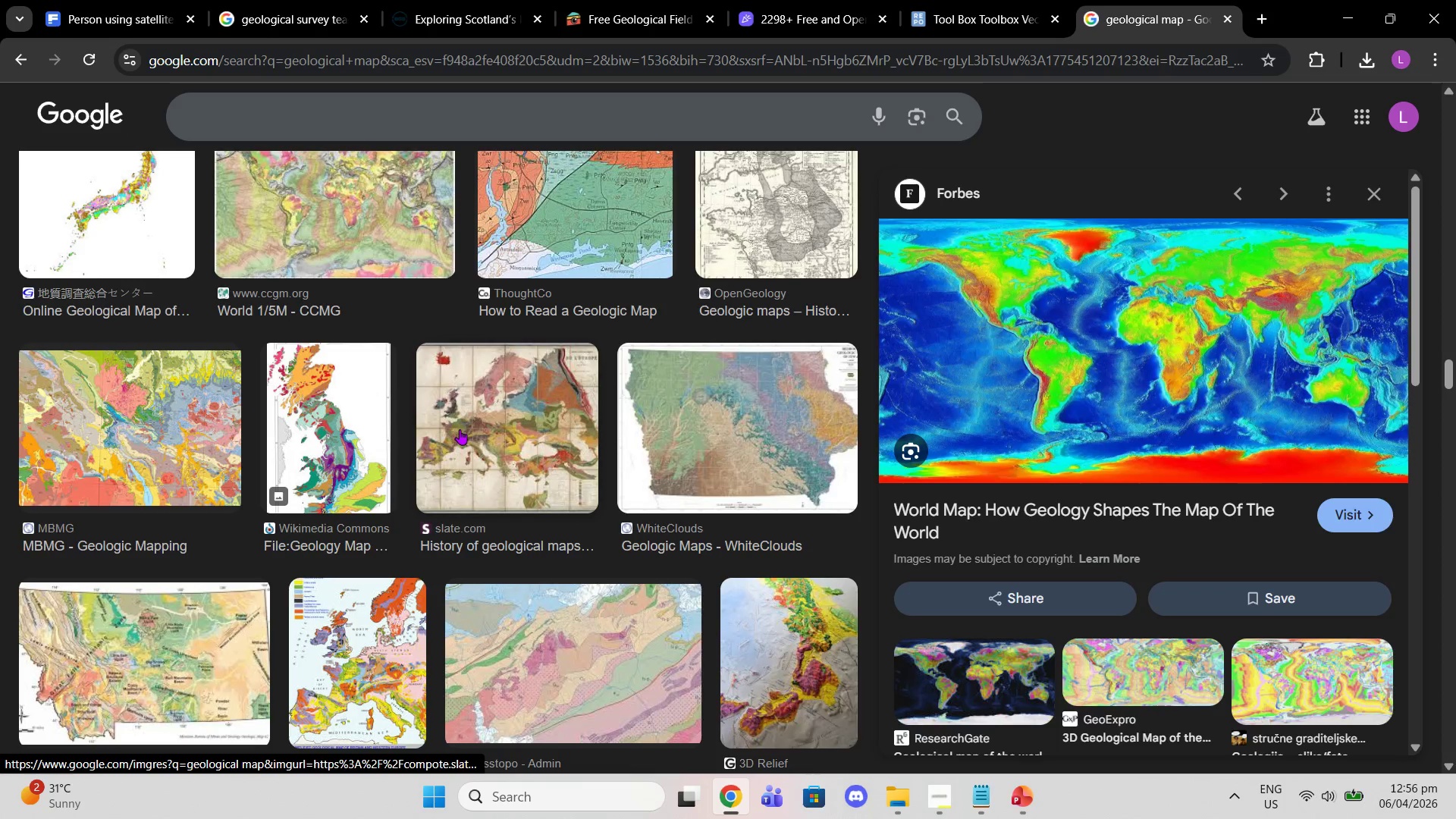 
left_click_drag(start_coordinate=[460, 429], to_coordinate=[463, 436])
 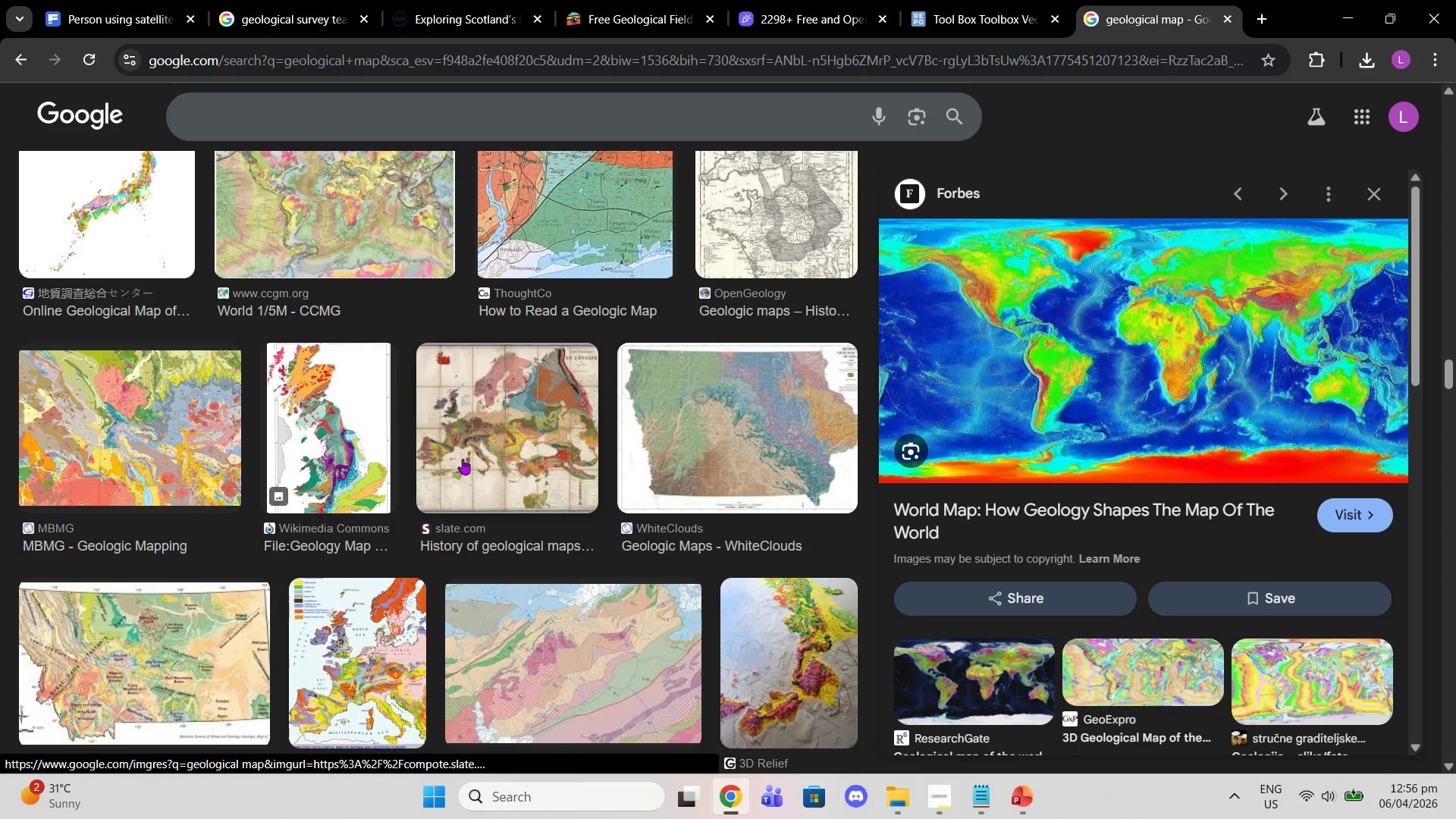 
scroll: coordinate [463, 459], scroll_direction: down, amount: 2.0
 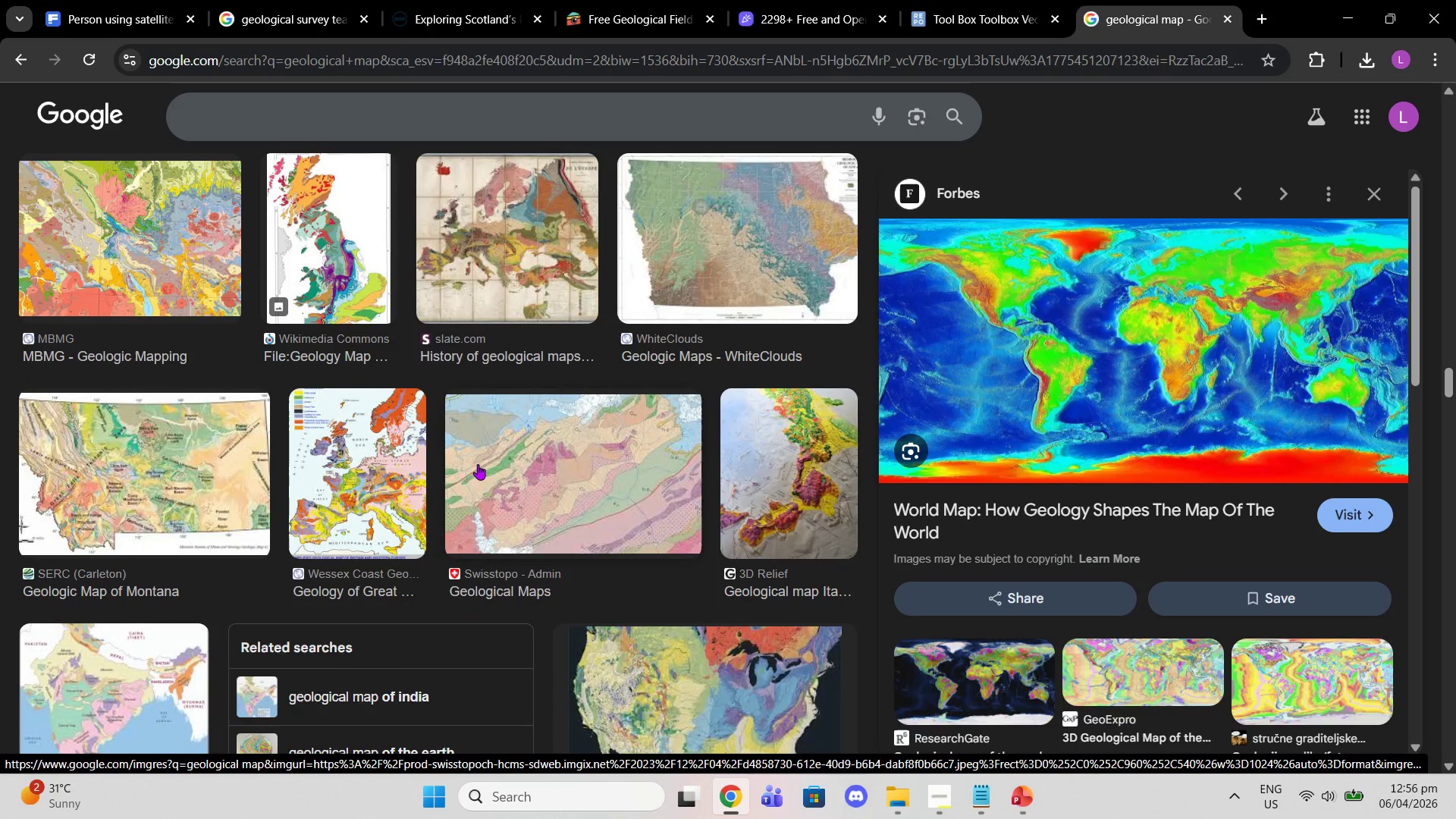 
left_click([478, 464])
 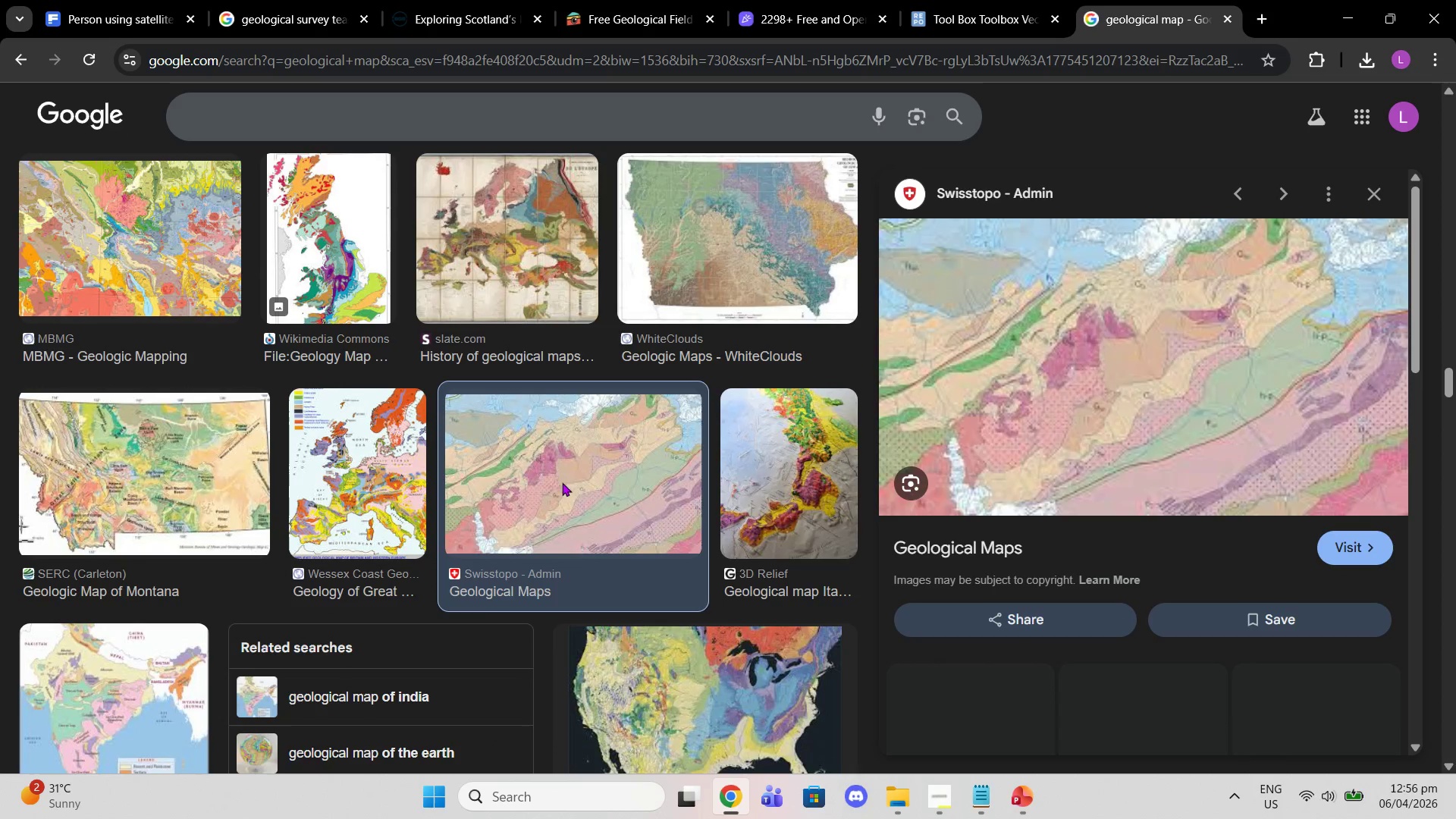 
left_click_drag(start_coordinate=[634, 481], to_coordinate=[635, 488])
 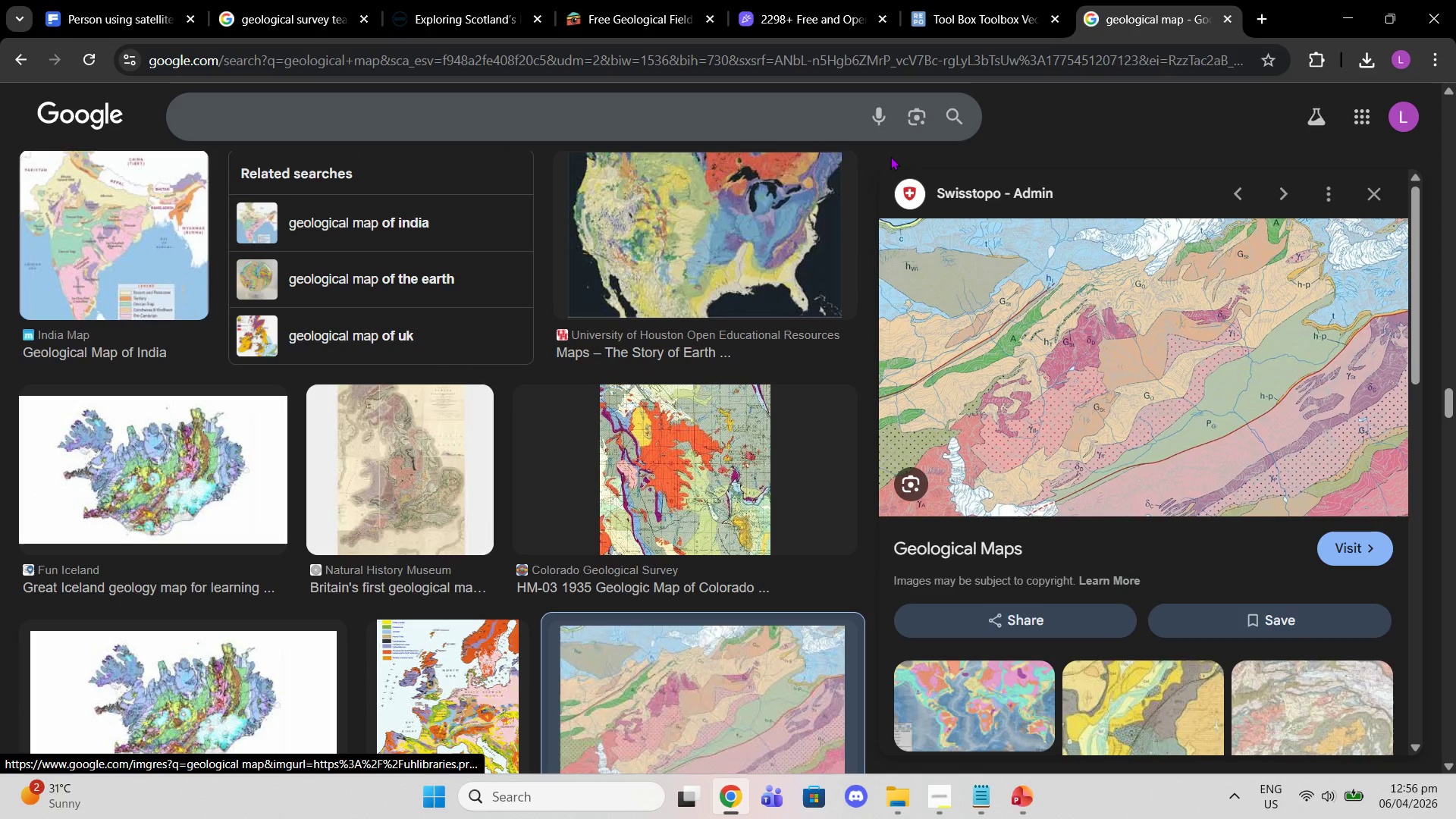 
scroll: coordinate [410, 527], scroll_direction: down, amount: 7.0
 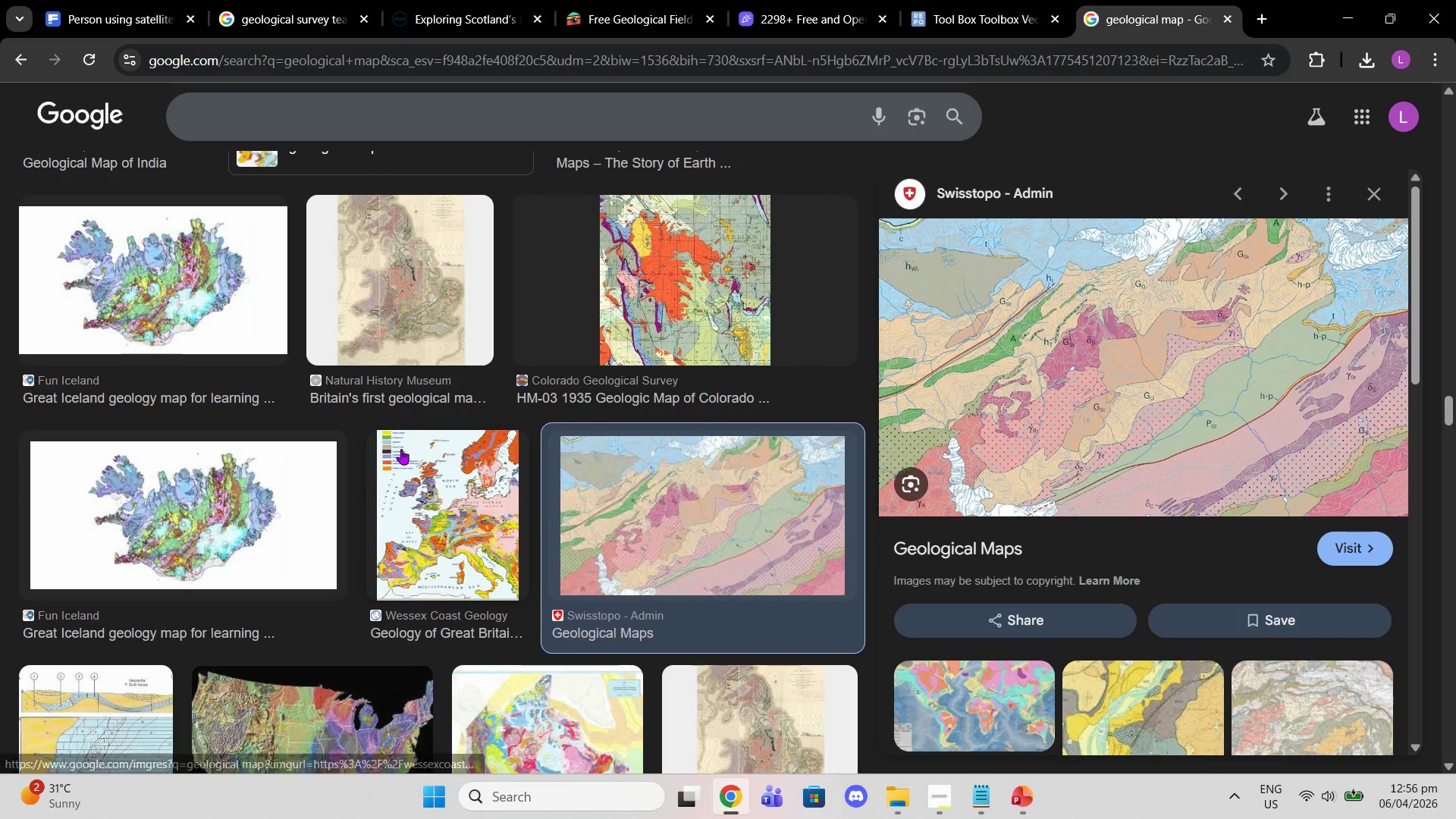 
left_click([401, 449])
 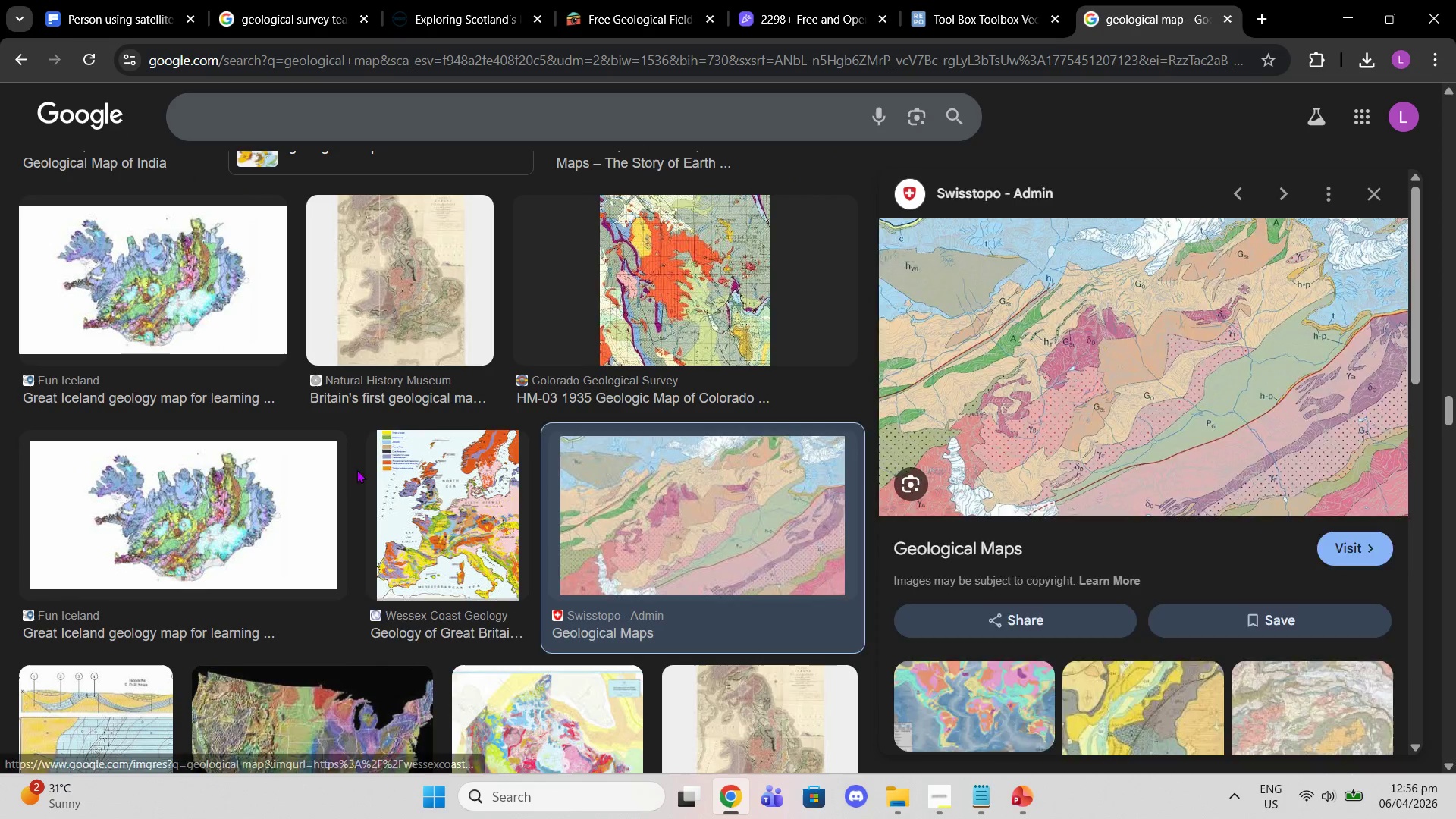 
scroll: coordinate [344, 480], scroll_direction: down, amount: 1.0
 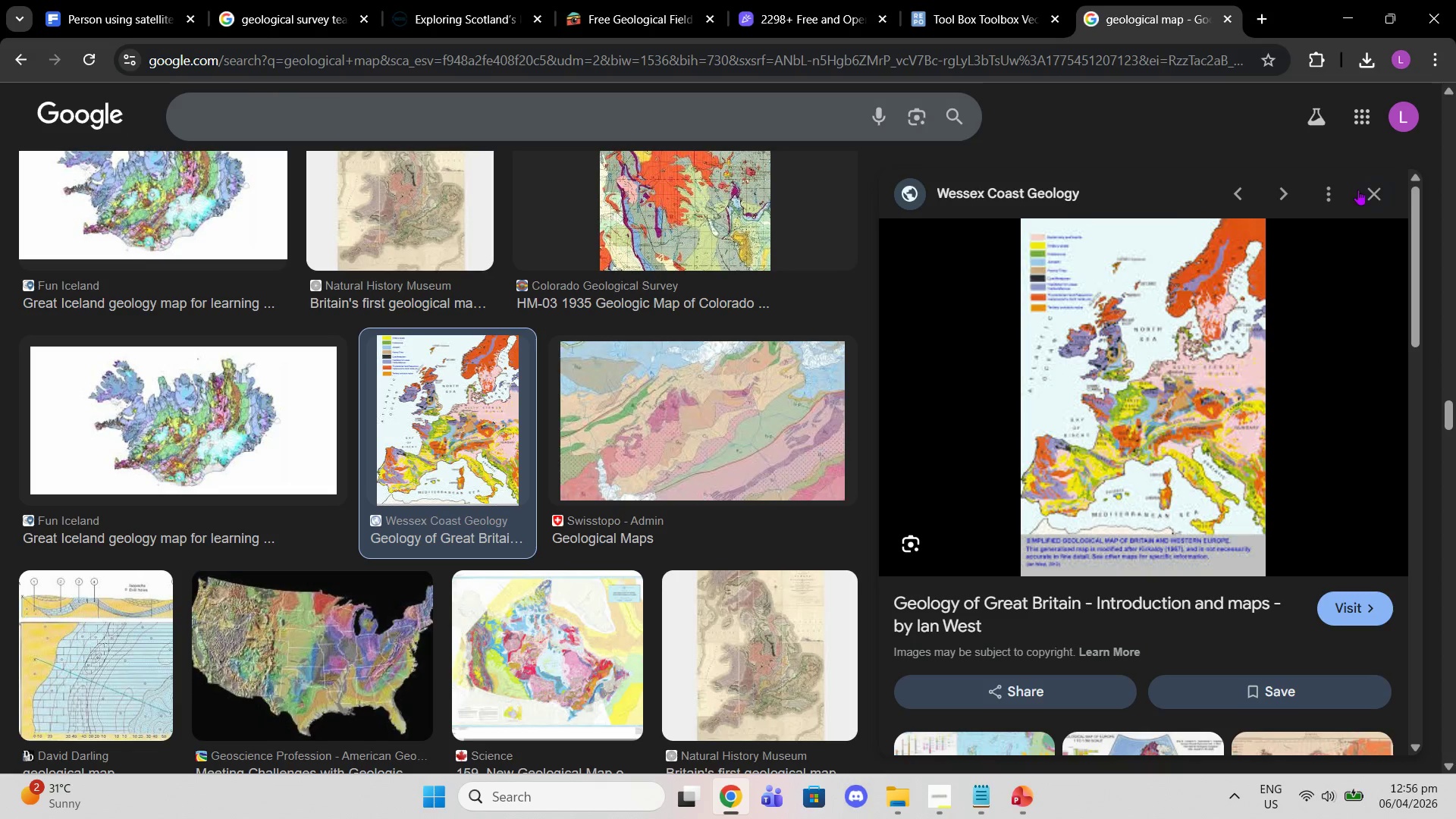 
left_click([1371, 192])
 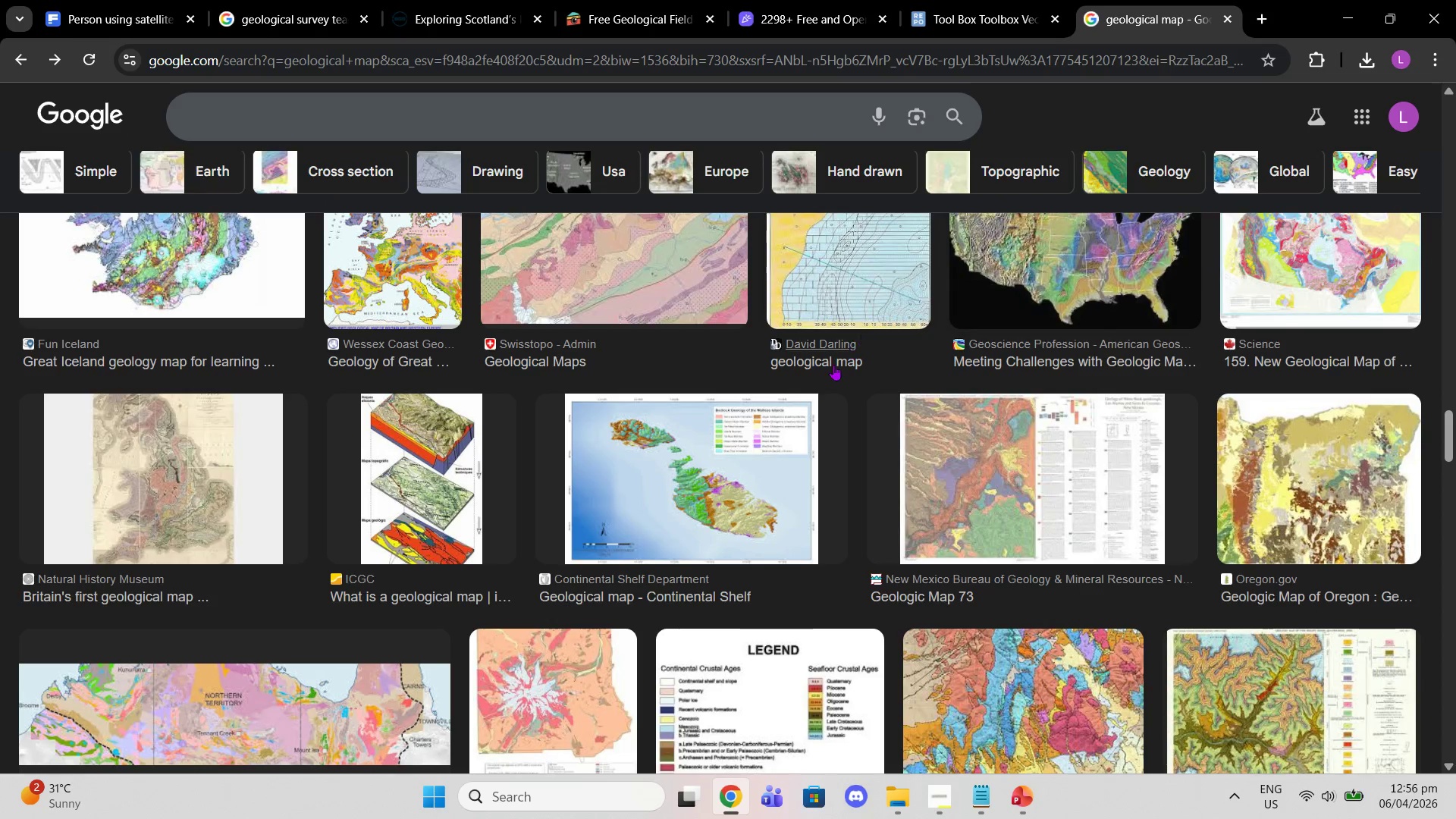 
scroll: coordinate [843, 361], scroll_direction: up, amount: 2.0
 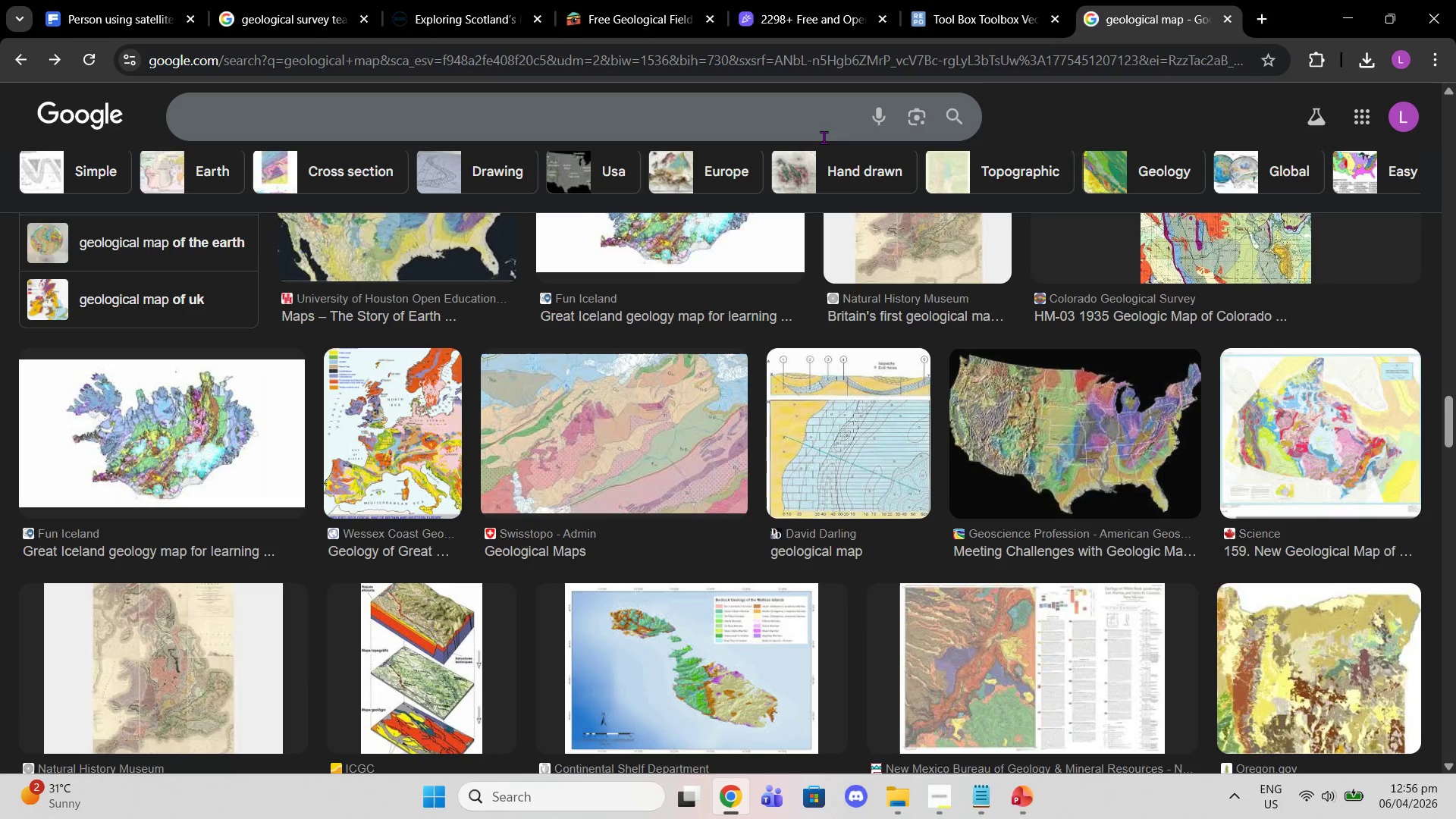 
left_click([824, 107])
 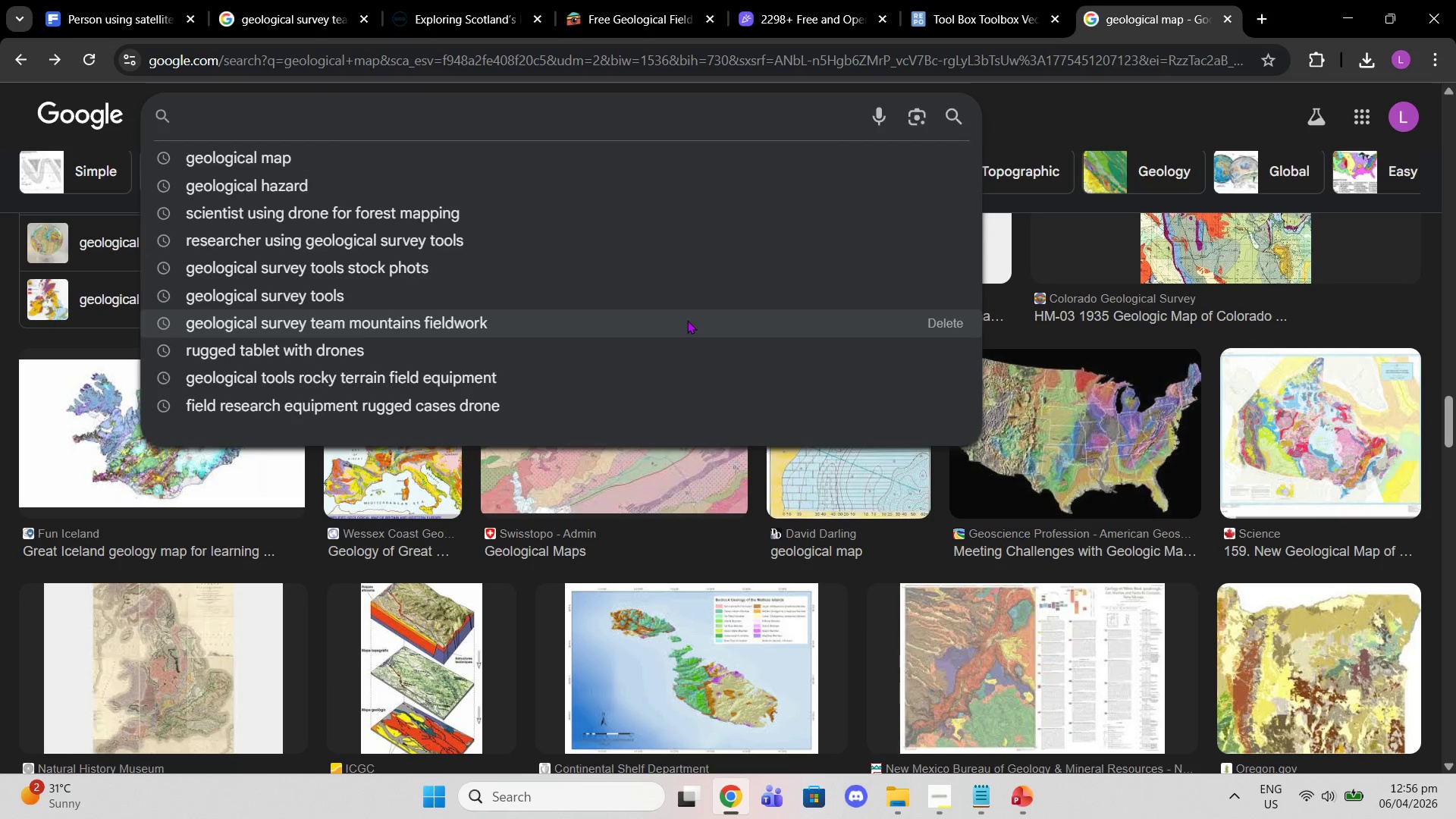 
left_click([687, 309])
 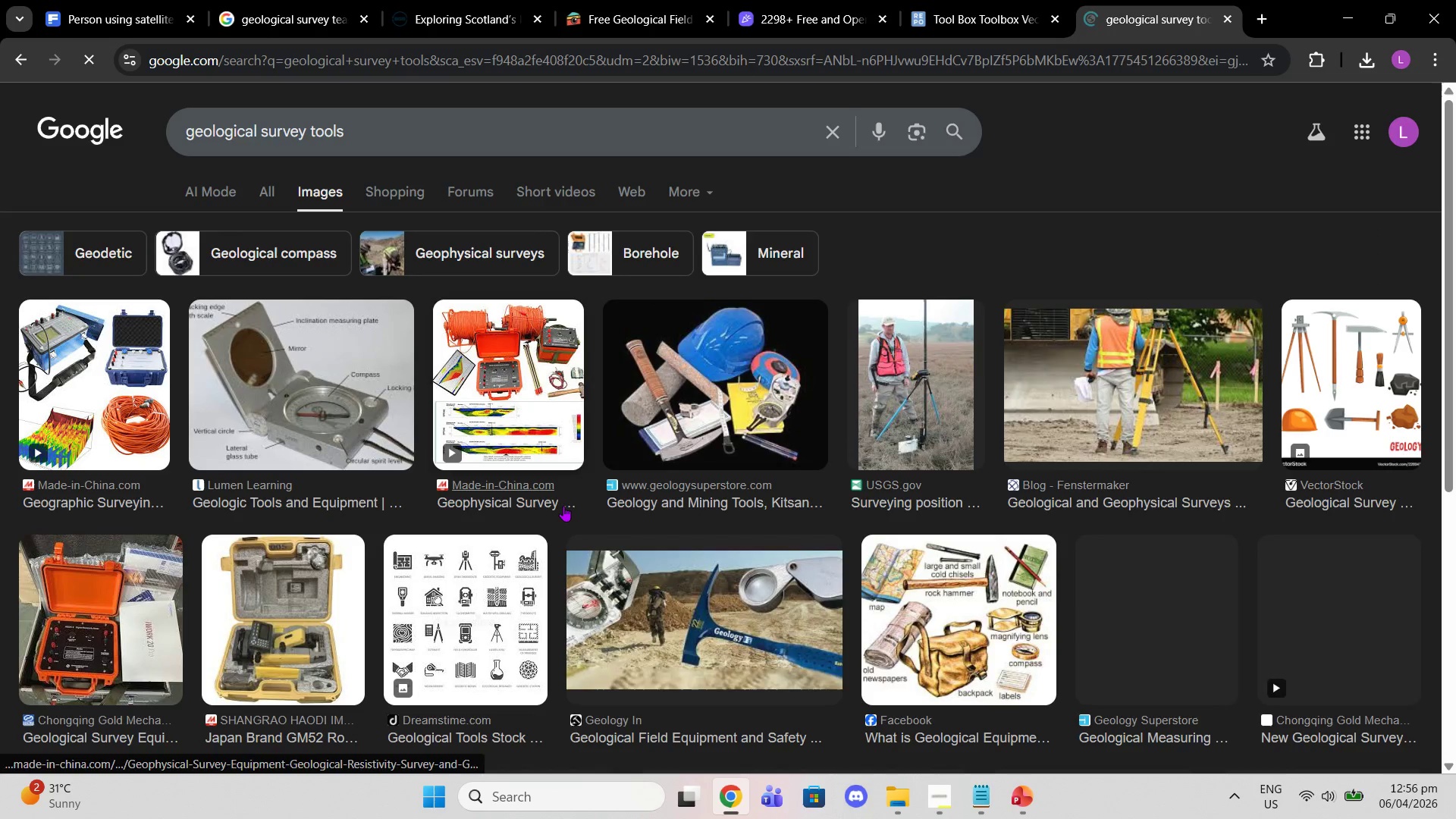 
scroll: coordinate [563, 506], scroll_direction: down, amount: 1.0
 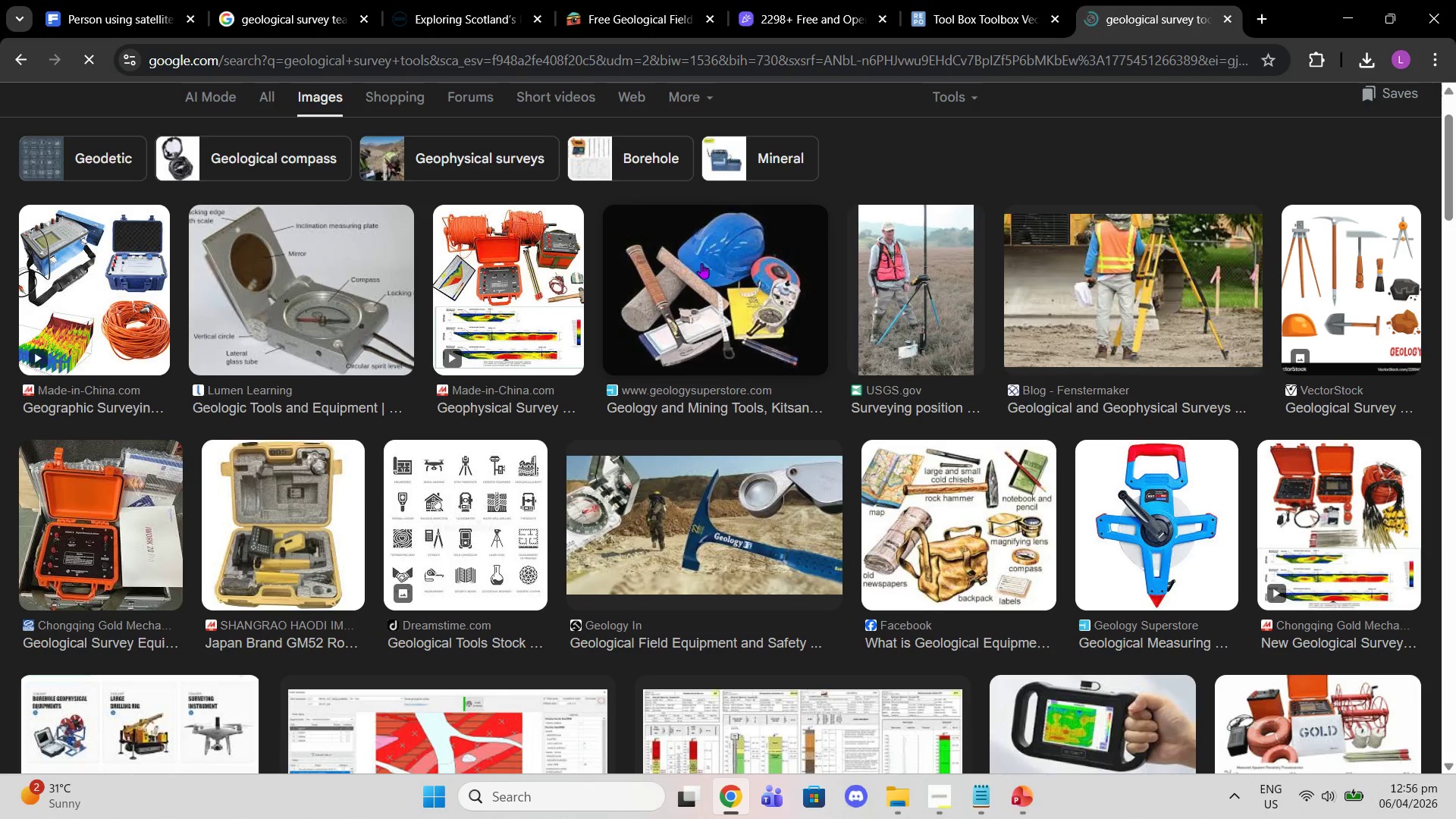 
left_click([701, 263])
 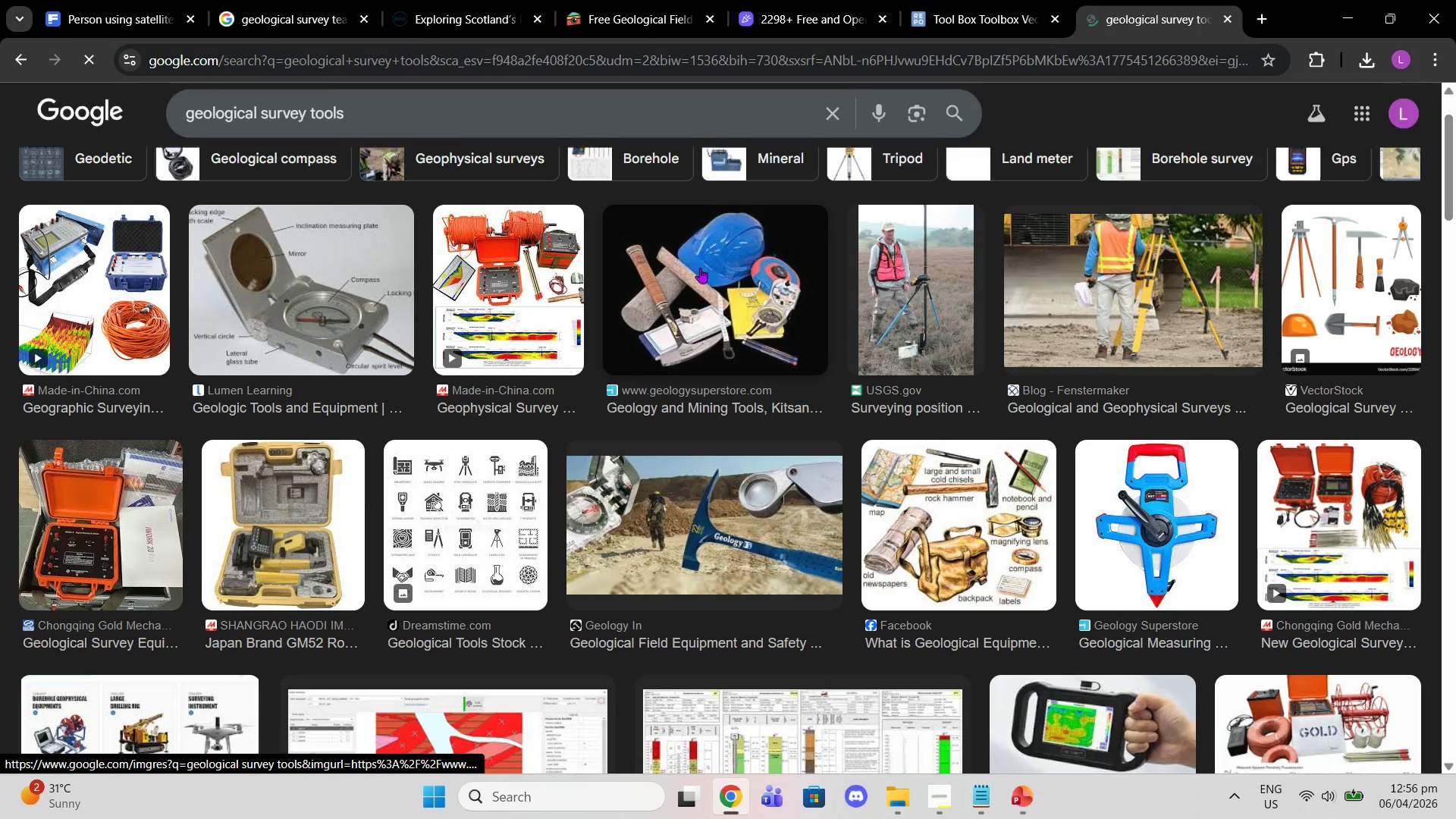 
scroll: coordinate [1127, 541], scroll_direction: down, amount: 11.0
 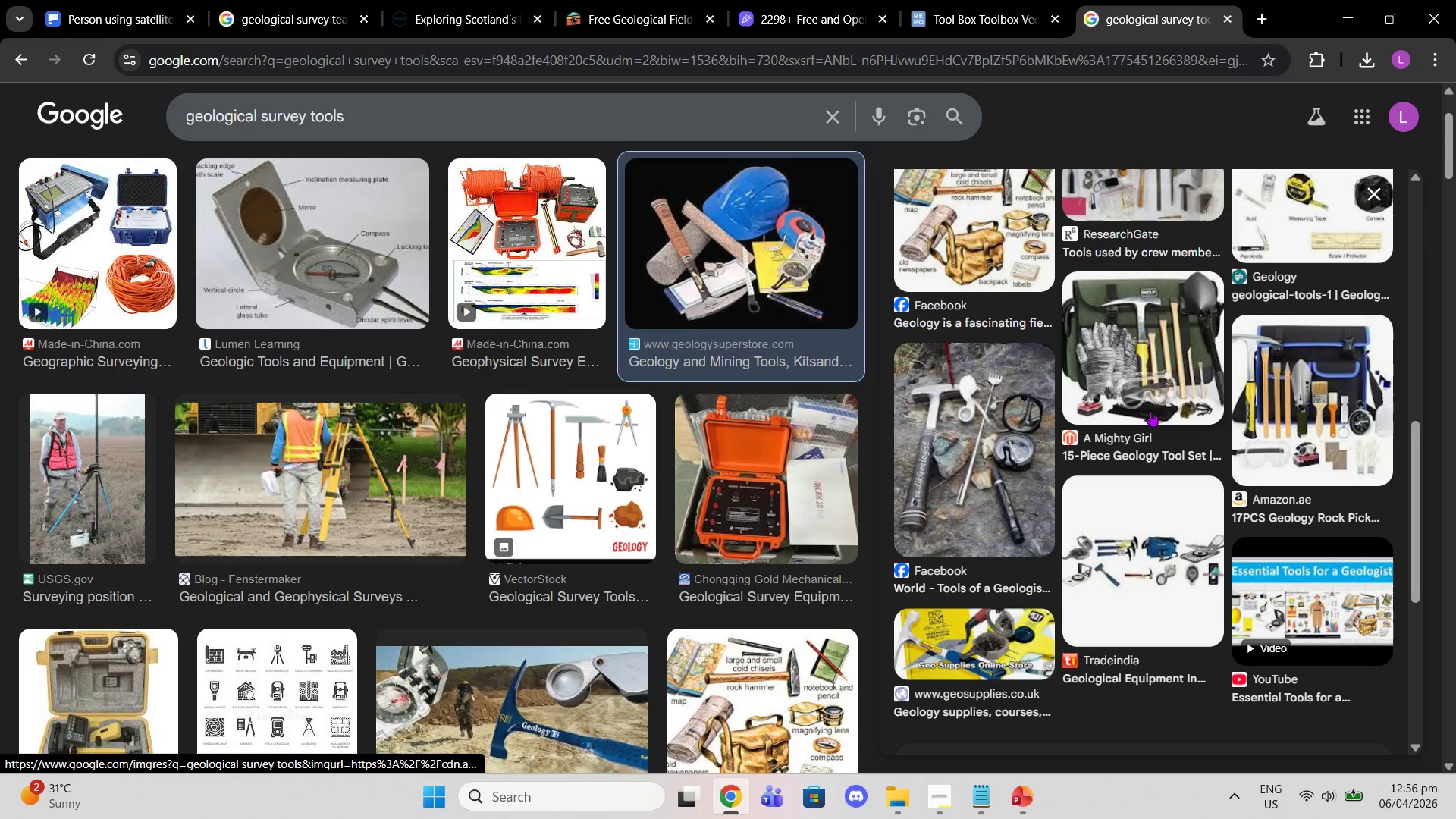 
left_click([1144, 388])
 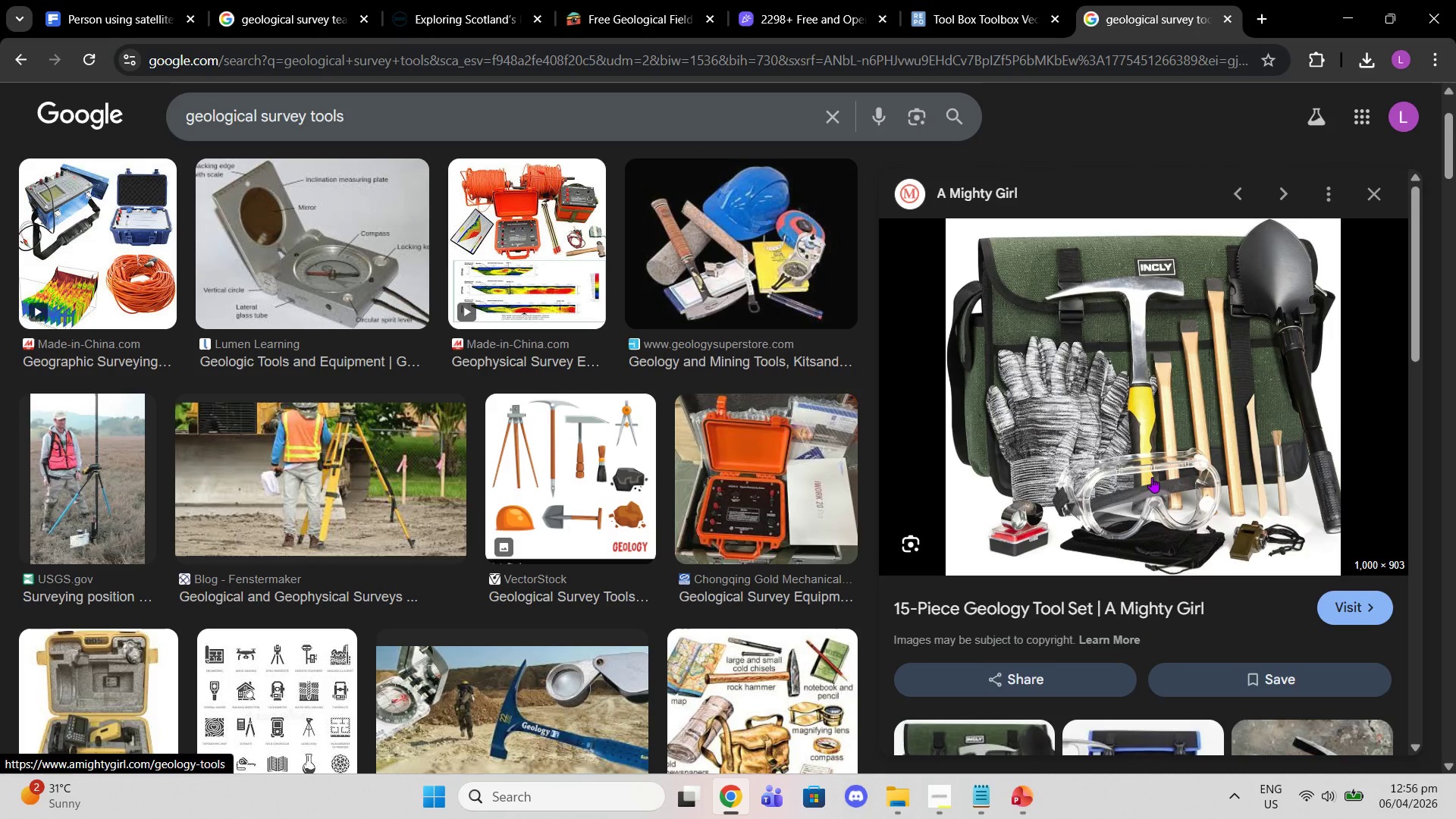 
wait(16.97)
 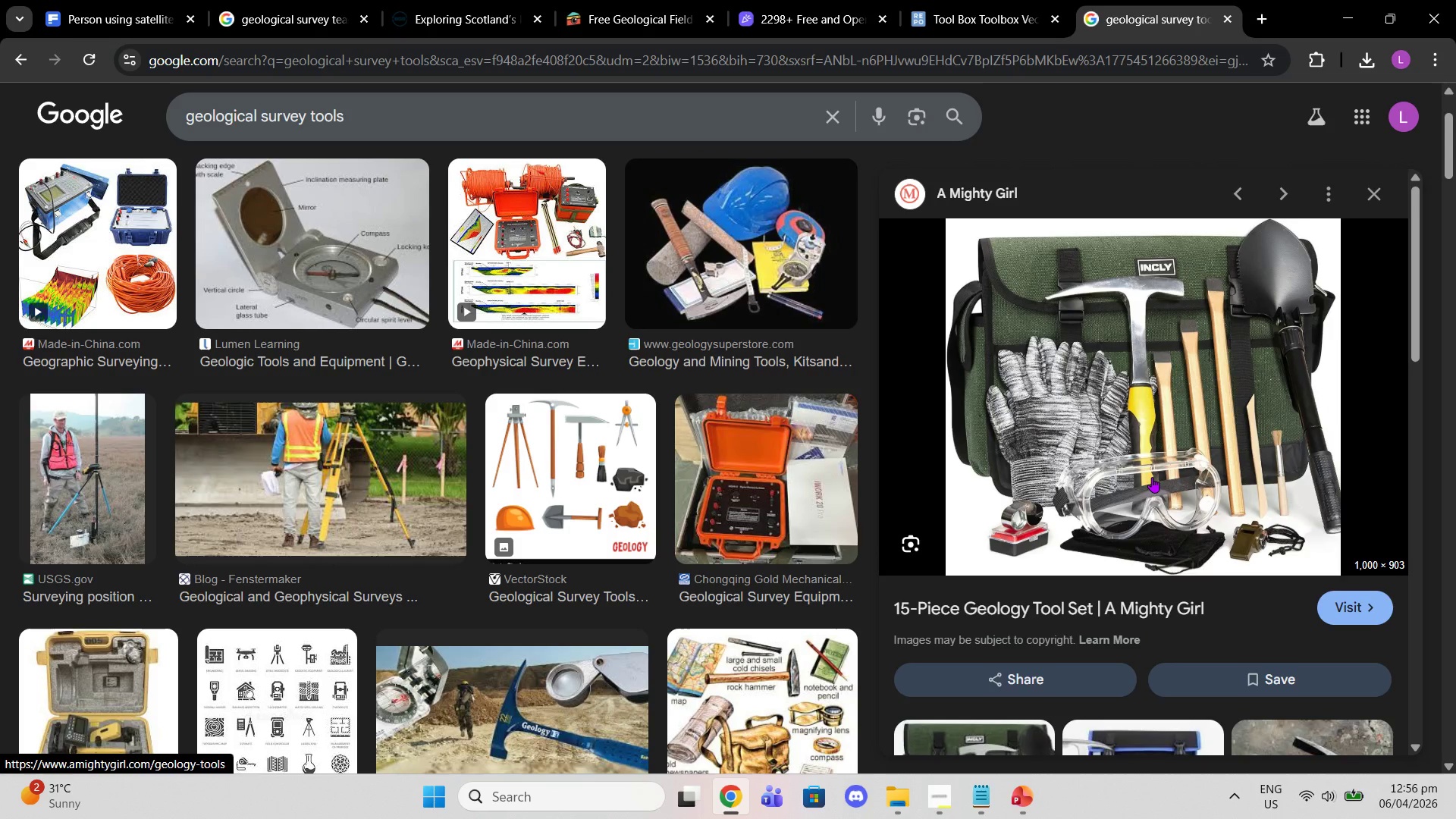 
left_click_drag(start_coordinate=[379, 119], to_coordinate=[168, 123])
 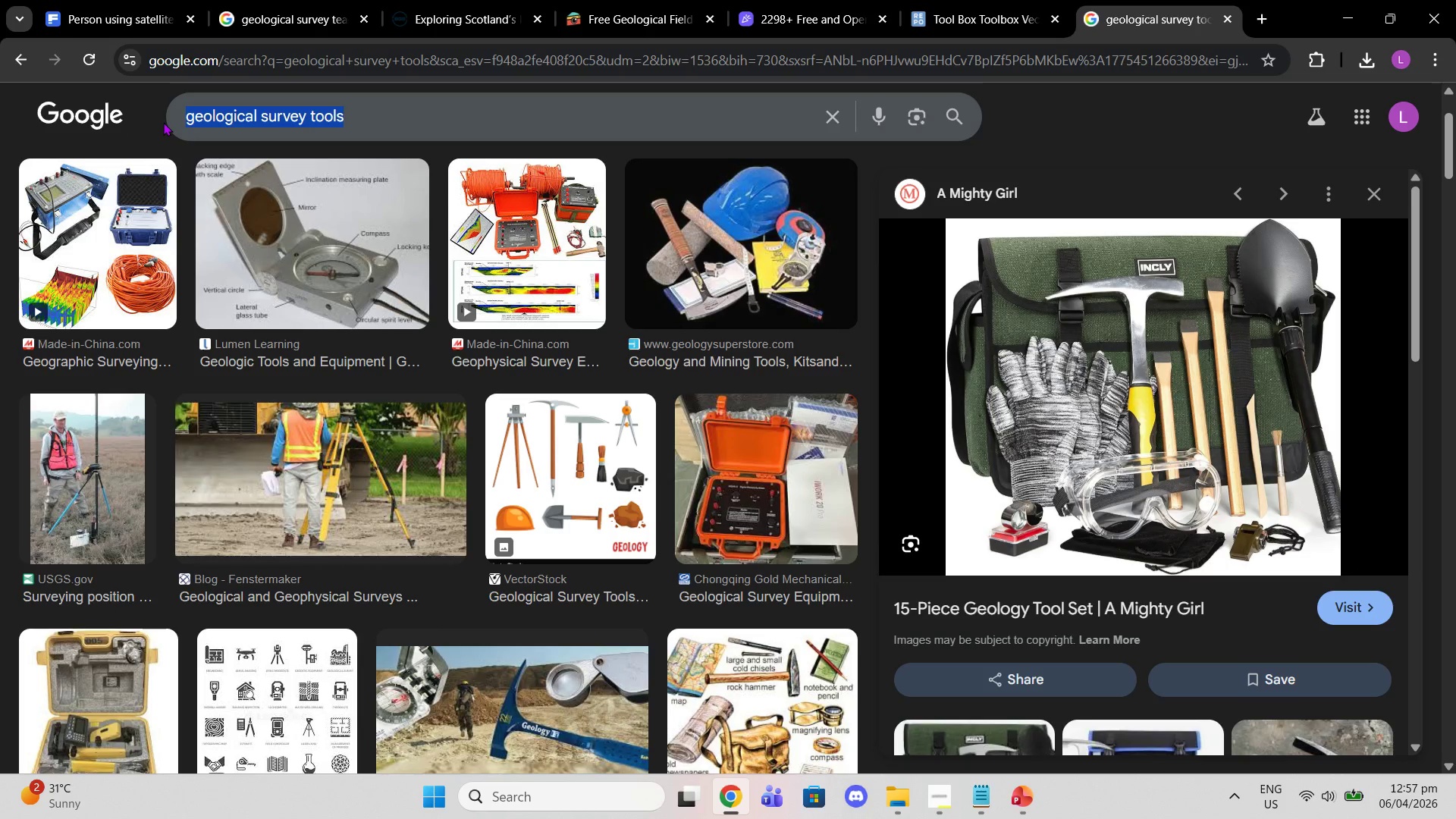 
type(helicopter rescue mountains expedtion team)
 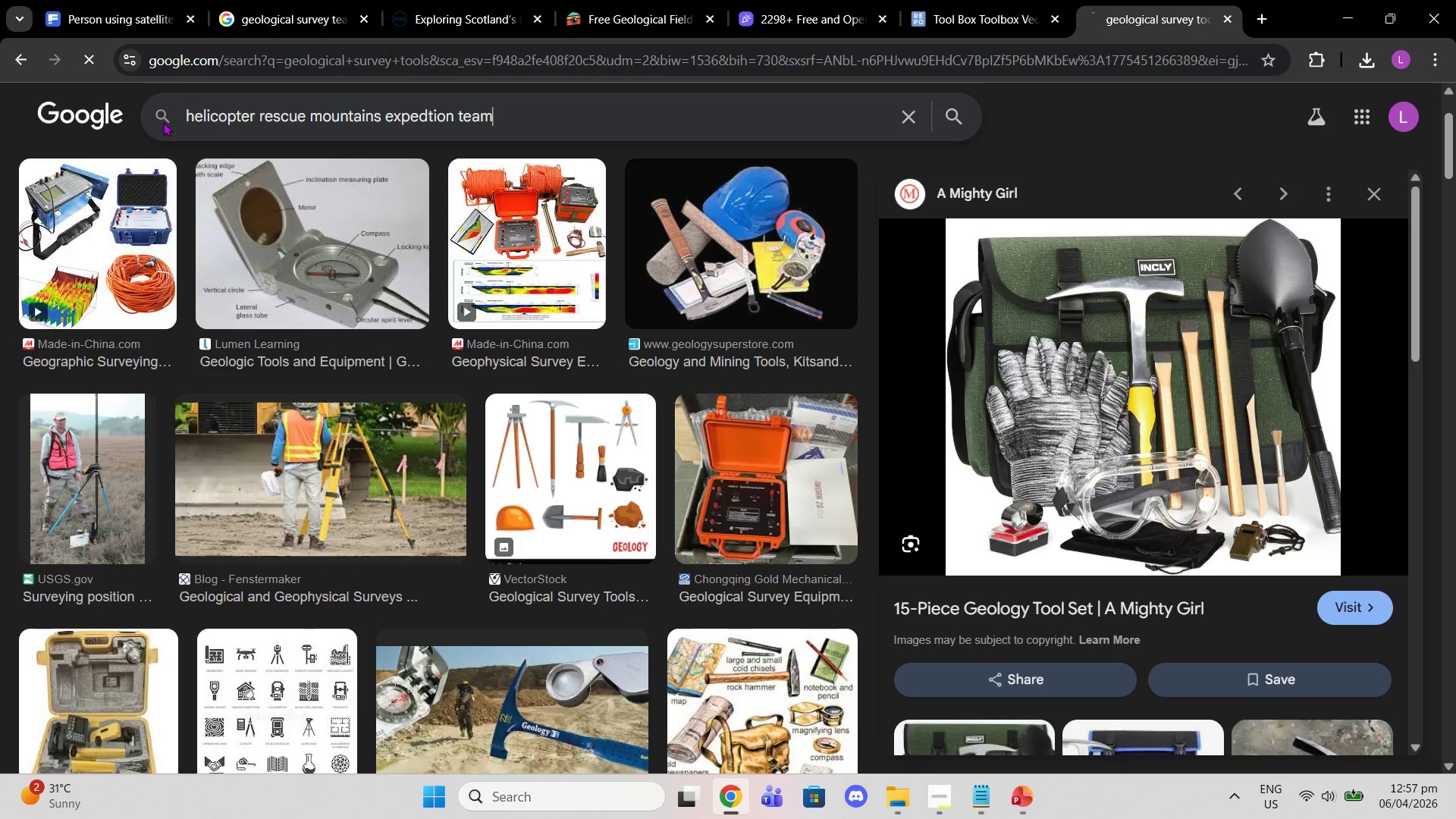 
key(Enter)
 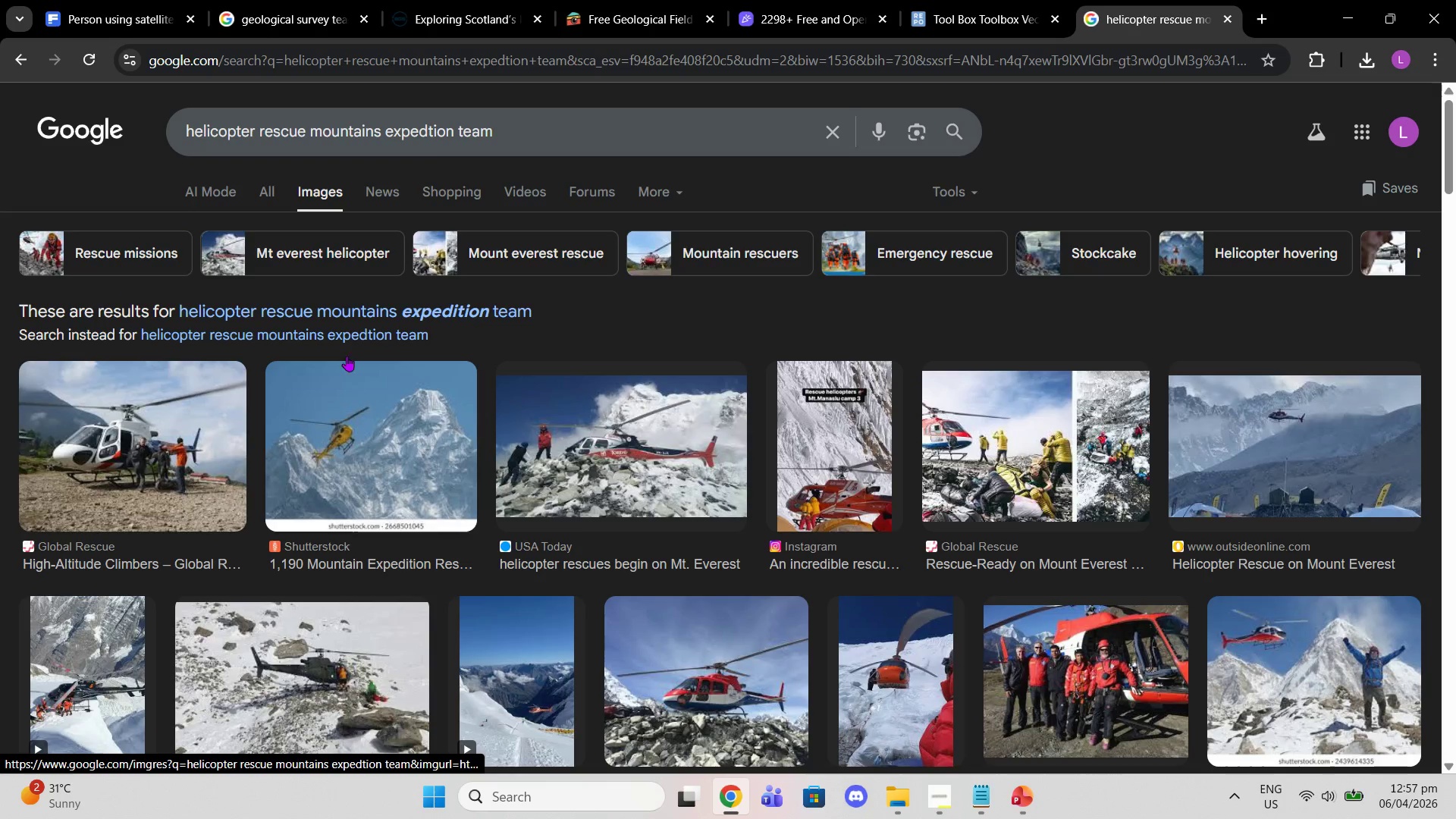 
scroll: coordinate [490, 413], scroll_direction: down, amount: 5.0
 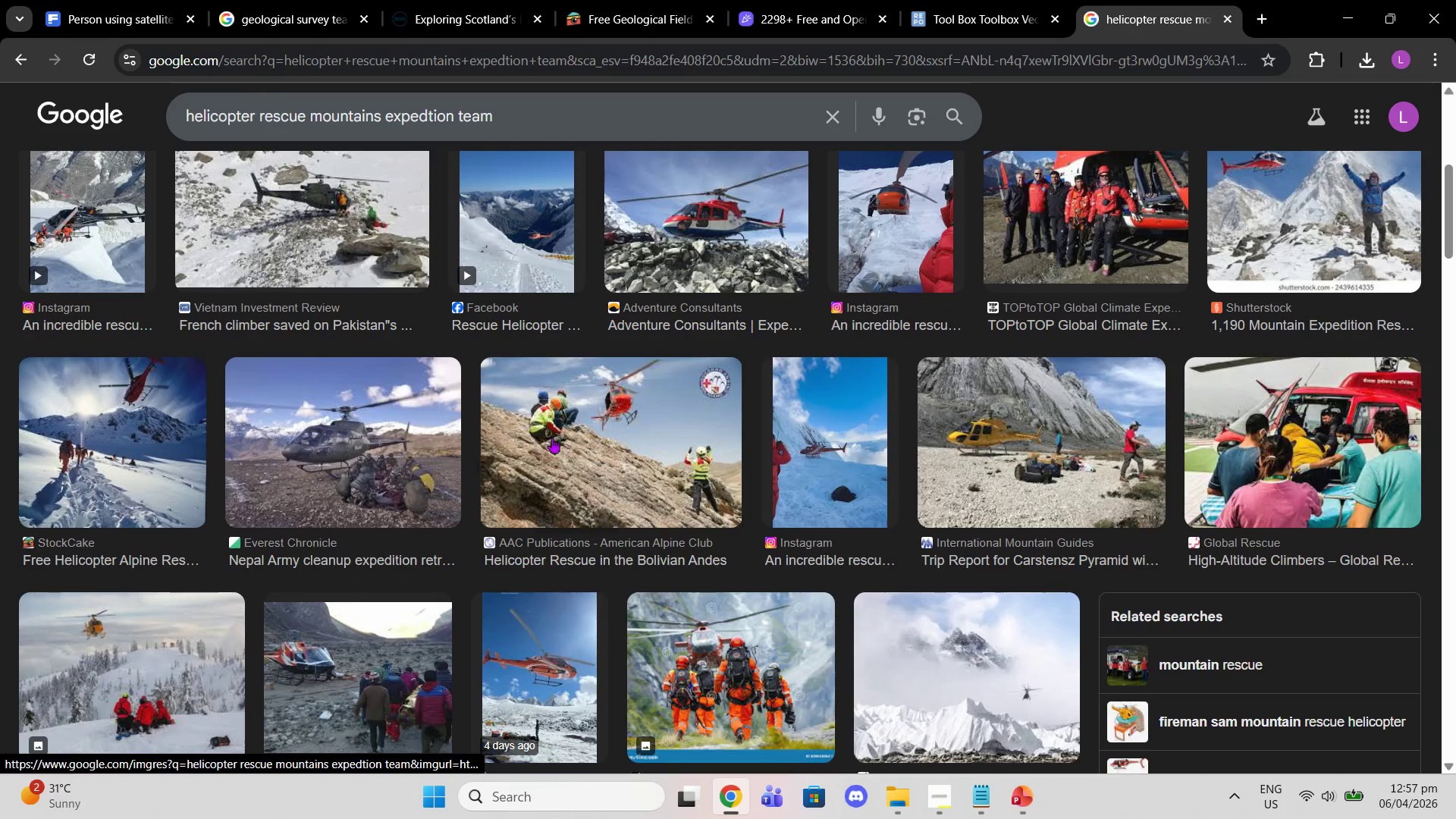 
left_click([558, 438])
 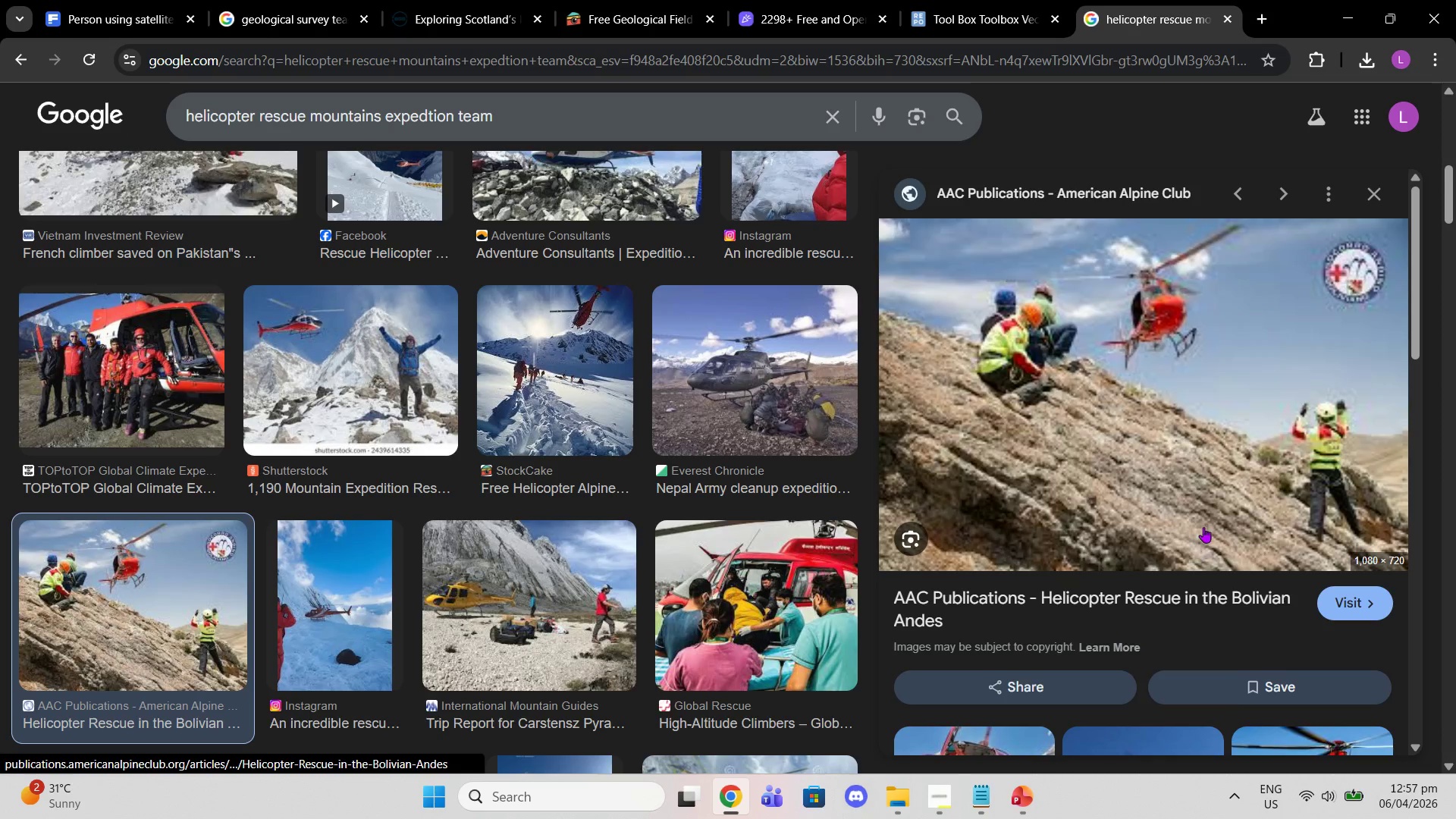 
left_click([1377, 193])
 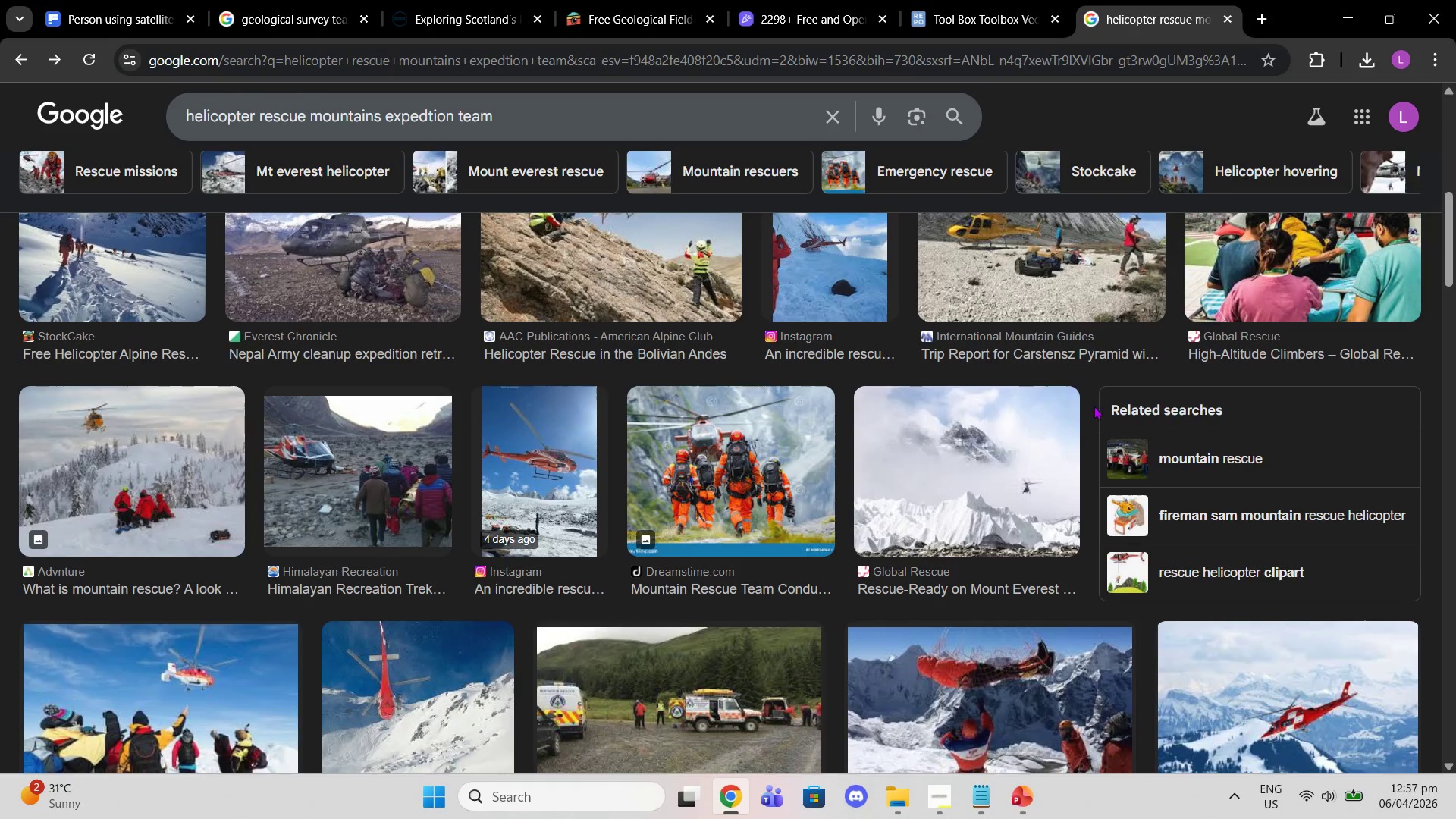 
scroll: coordinate [1197, 481], scroll_direction: down, amount: 6.0
 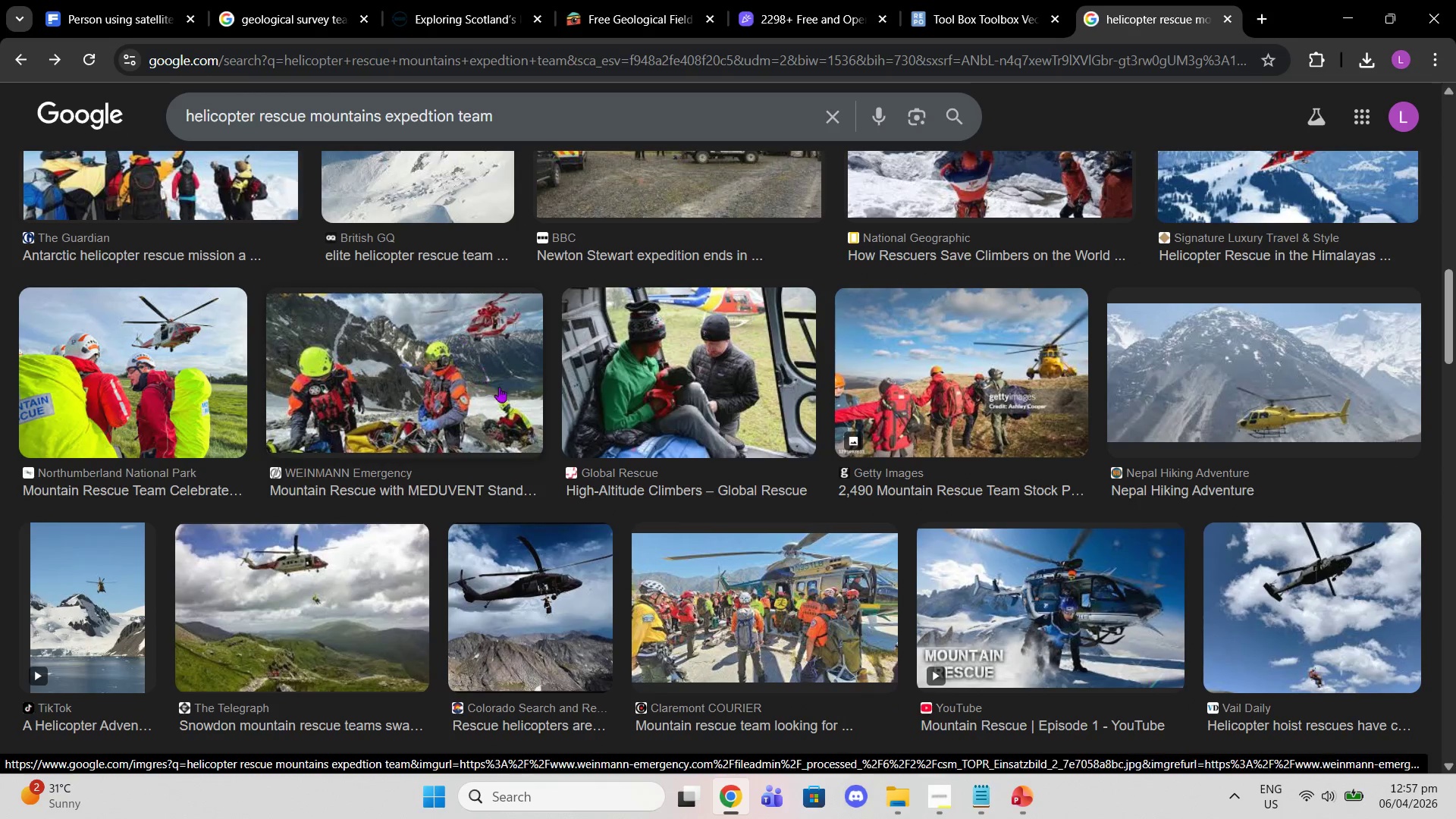 
left_click([1031, 794])
 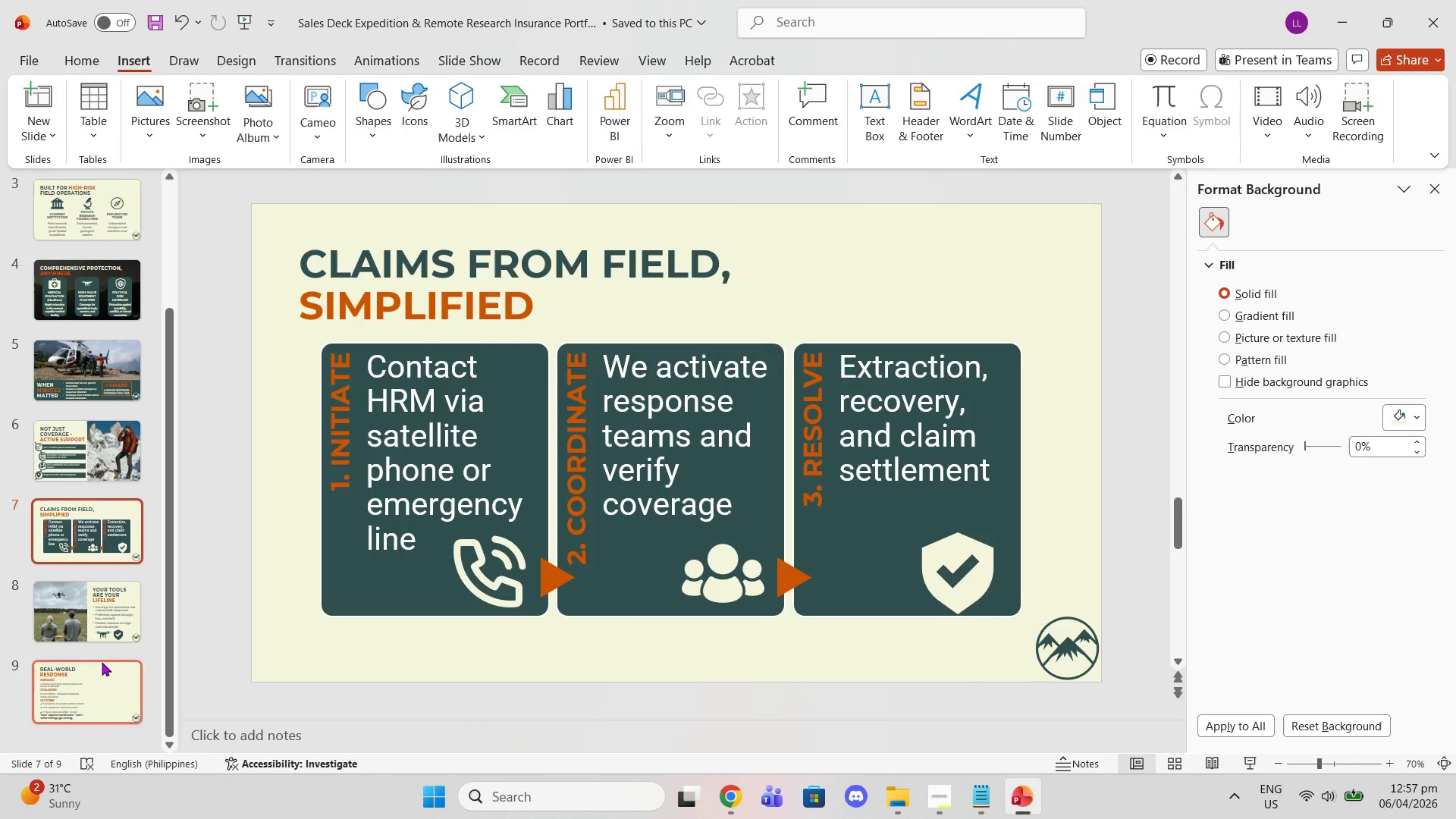 
left_click([108, 672])
 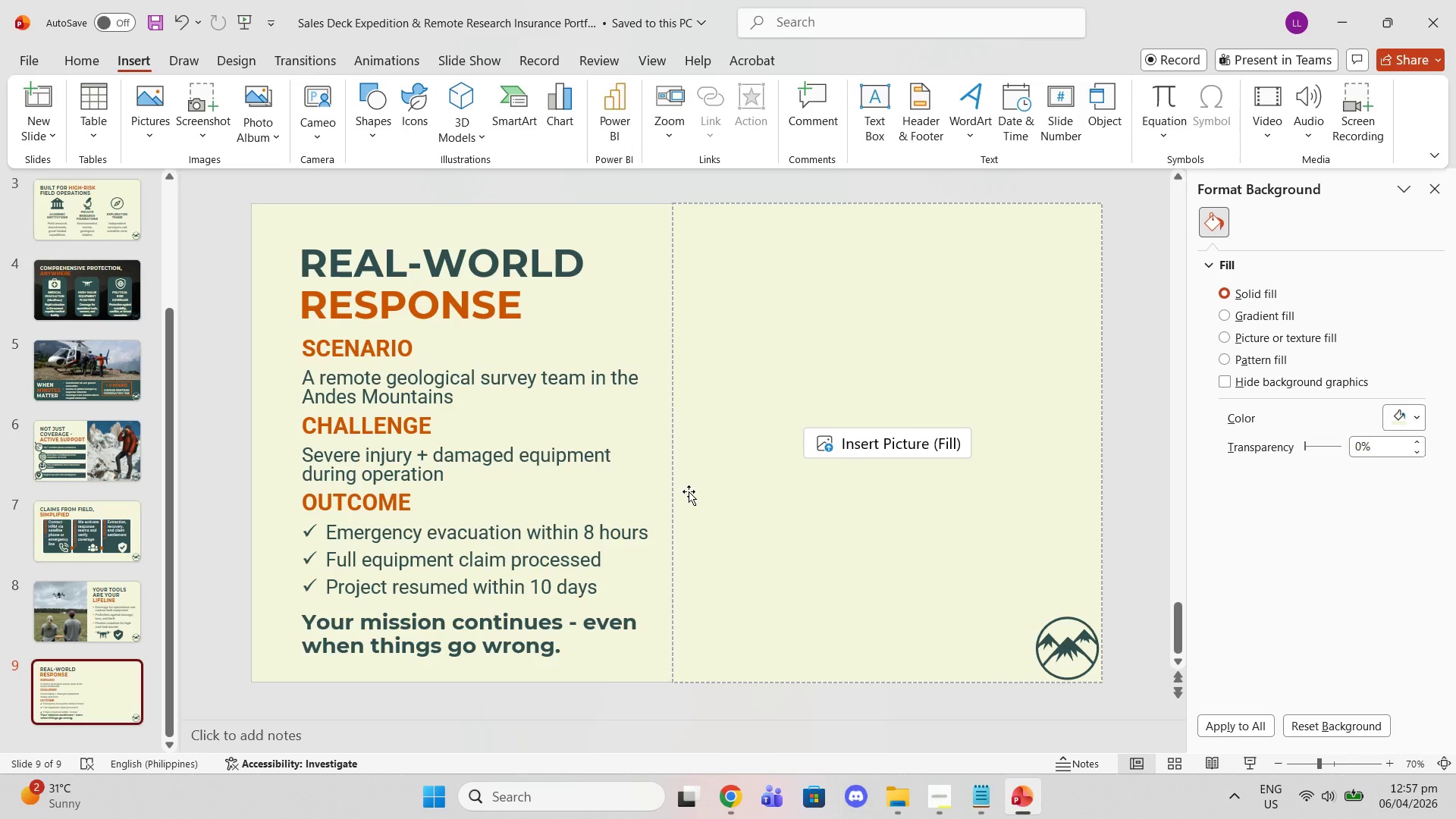 
left_click([940, 783])
 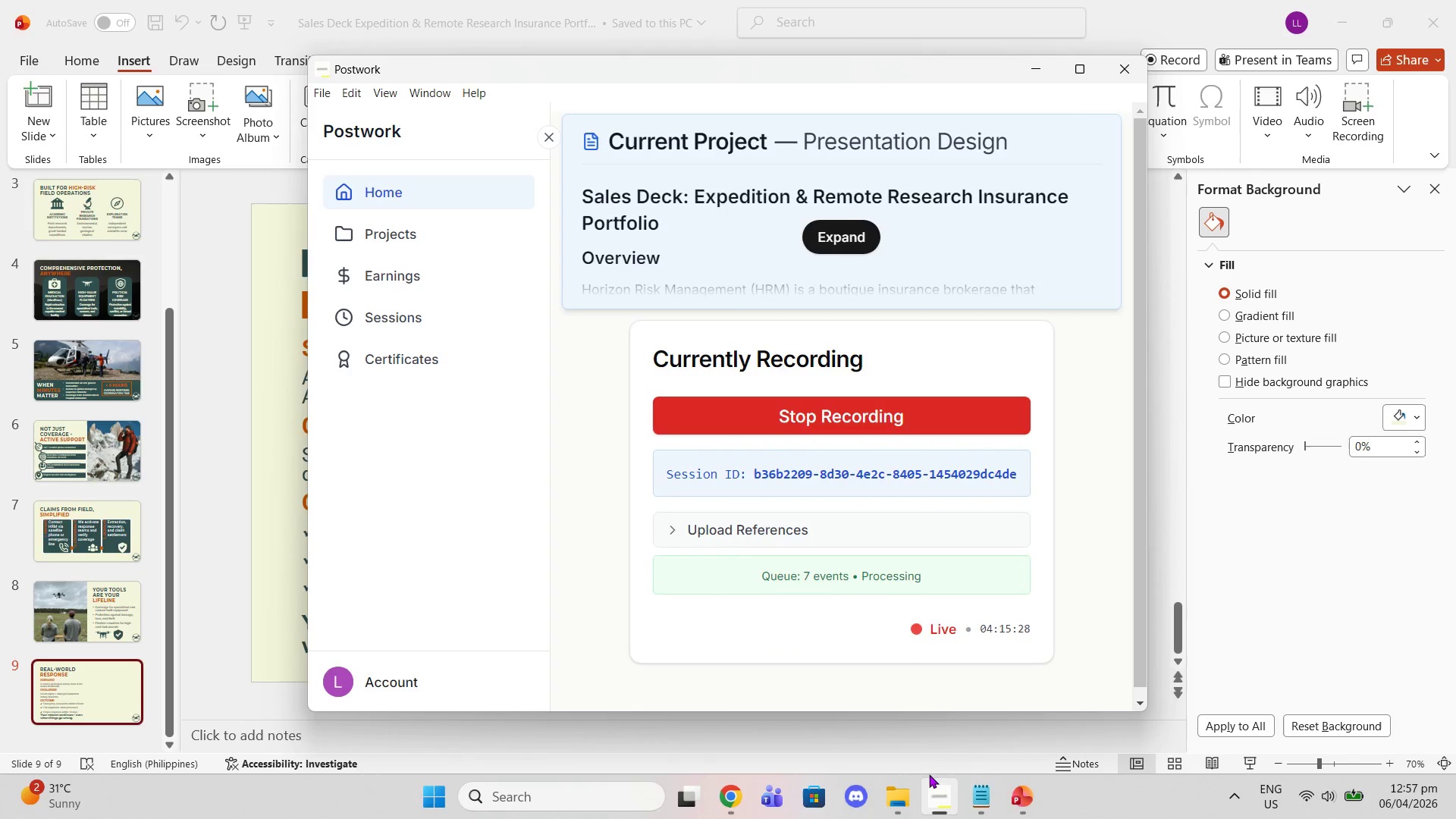 
left_click([913, 750])
 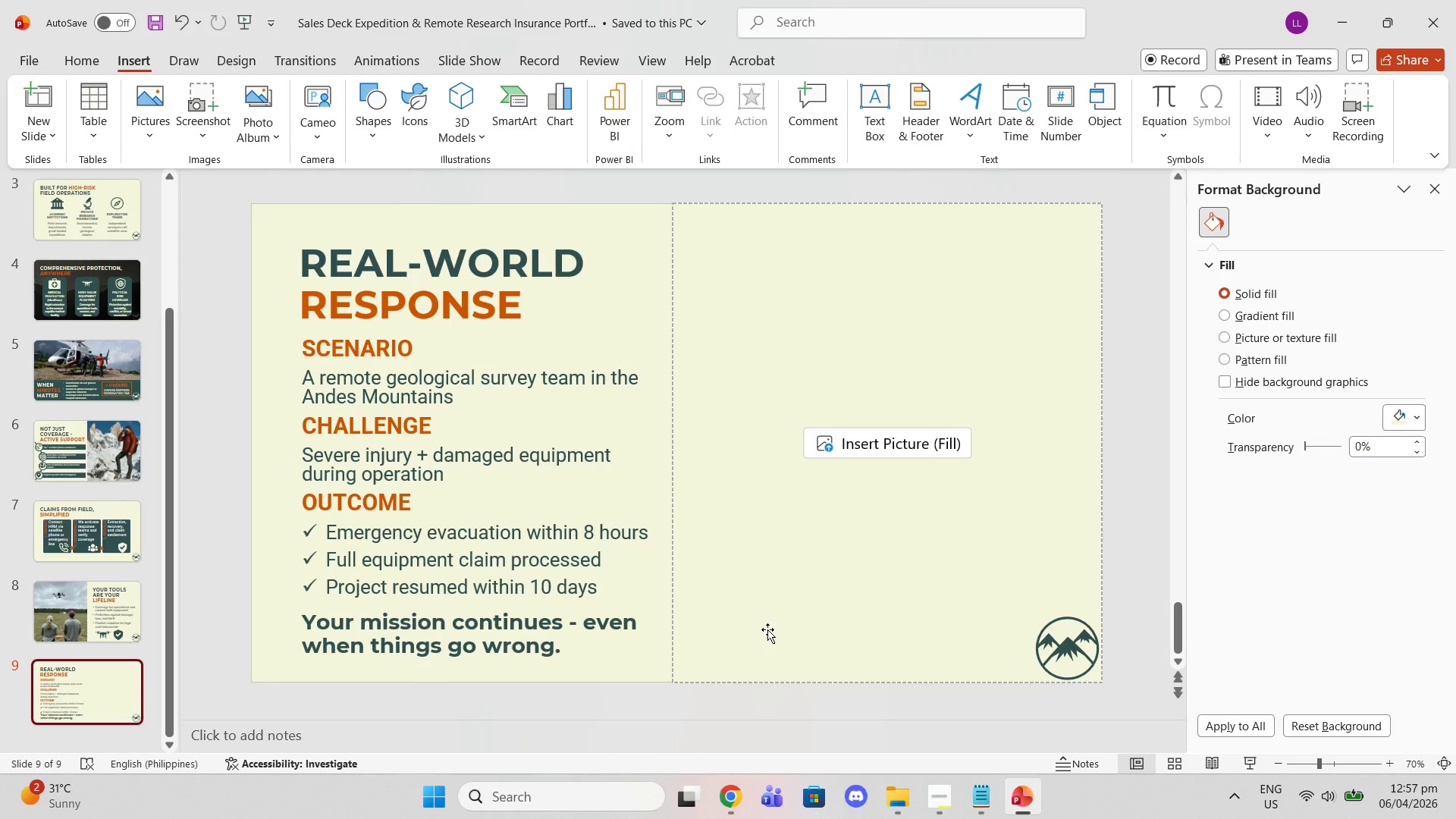 
wait(15.41)
 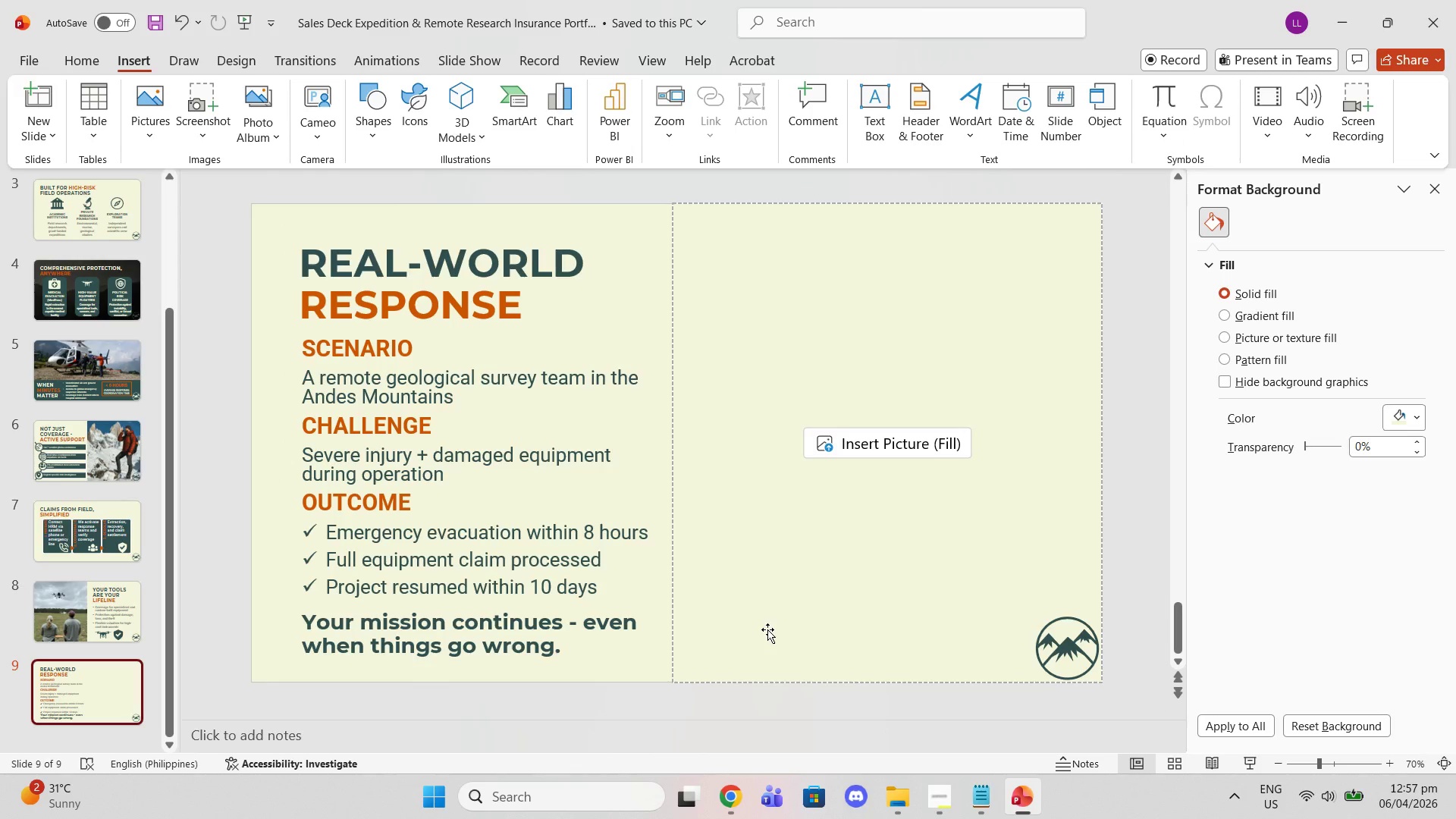 
left_click([733, 808])
 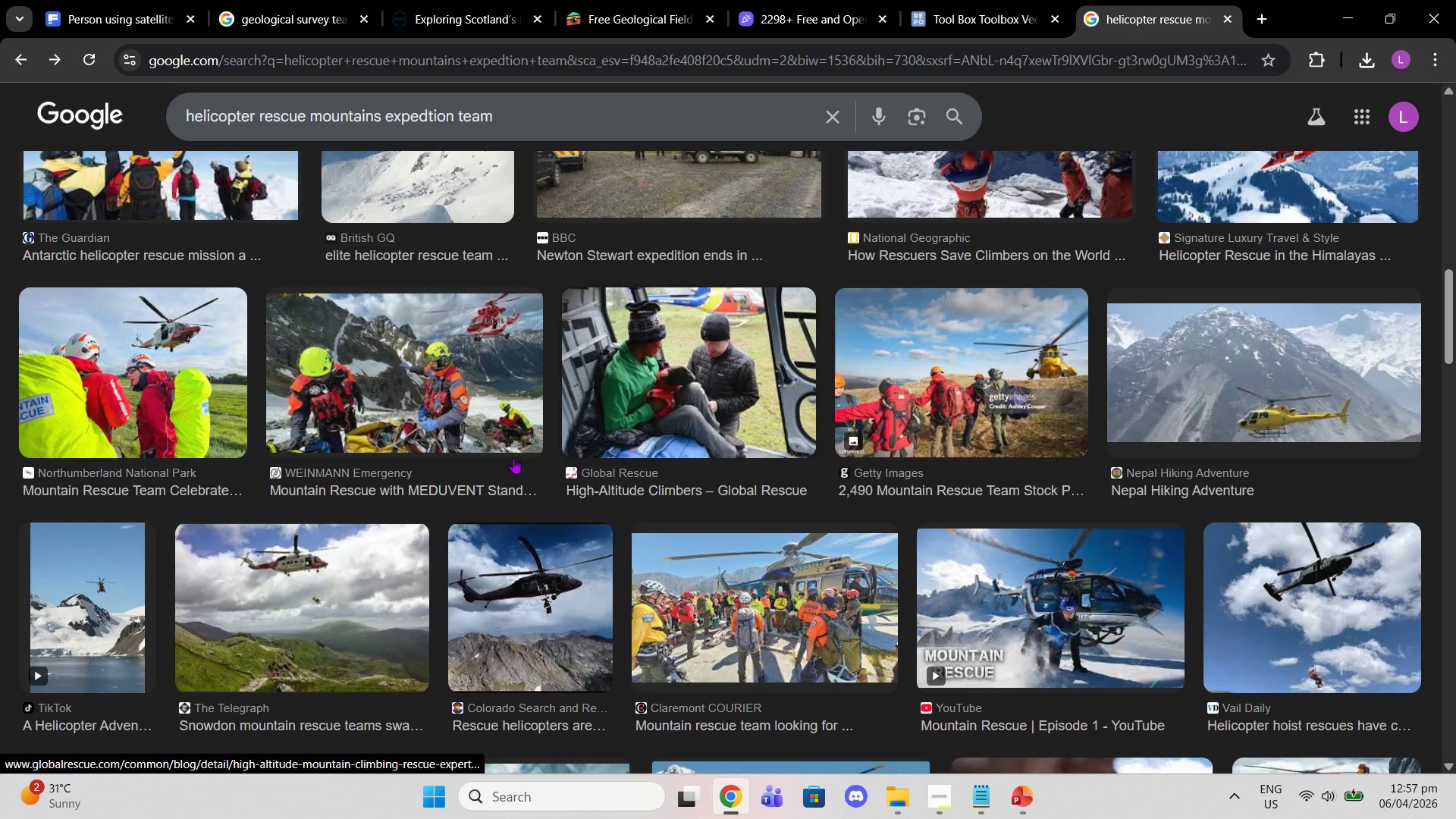 
left_click([380, 568])
 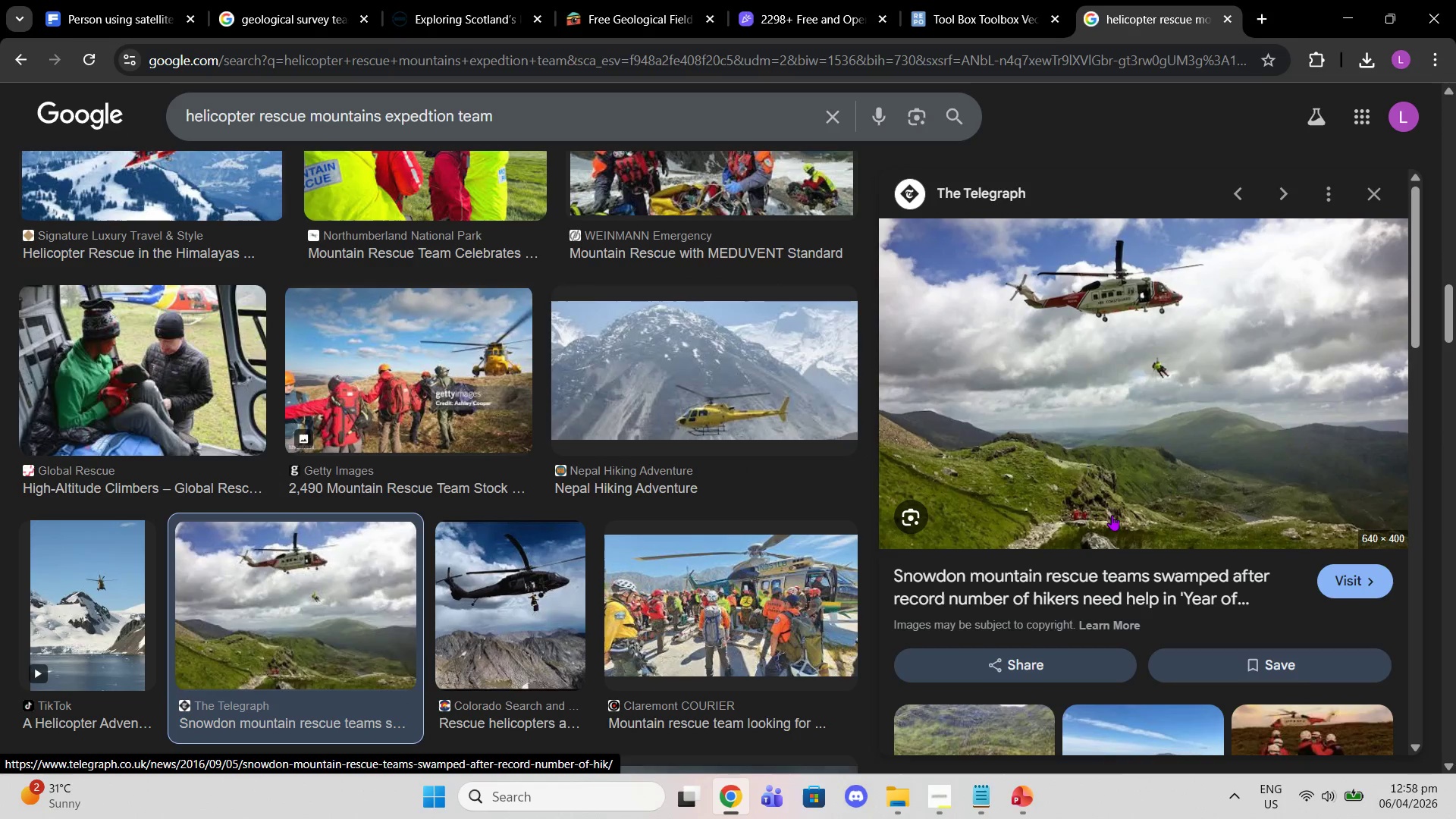 
right_click([1179, 504])
 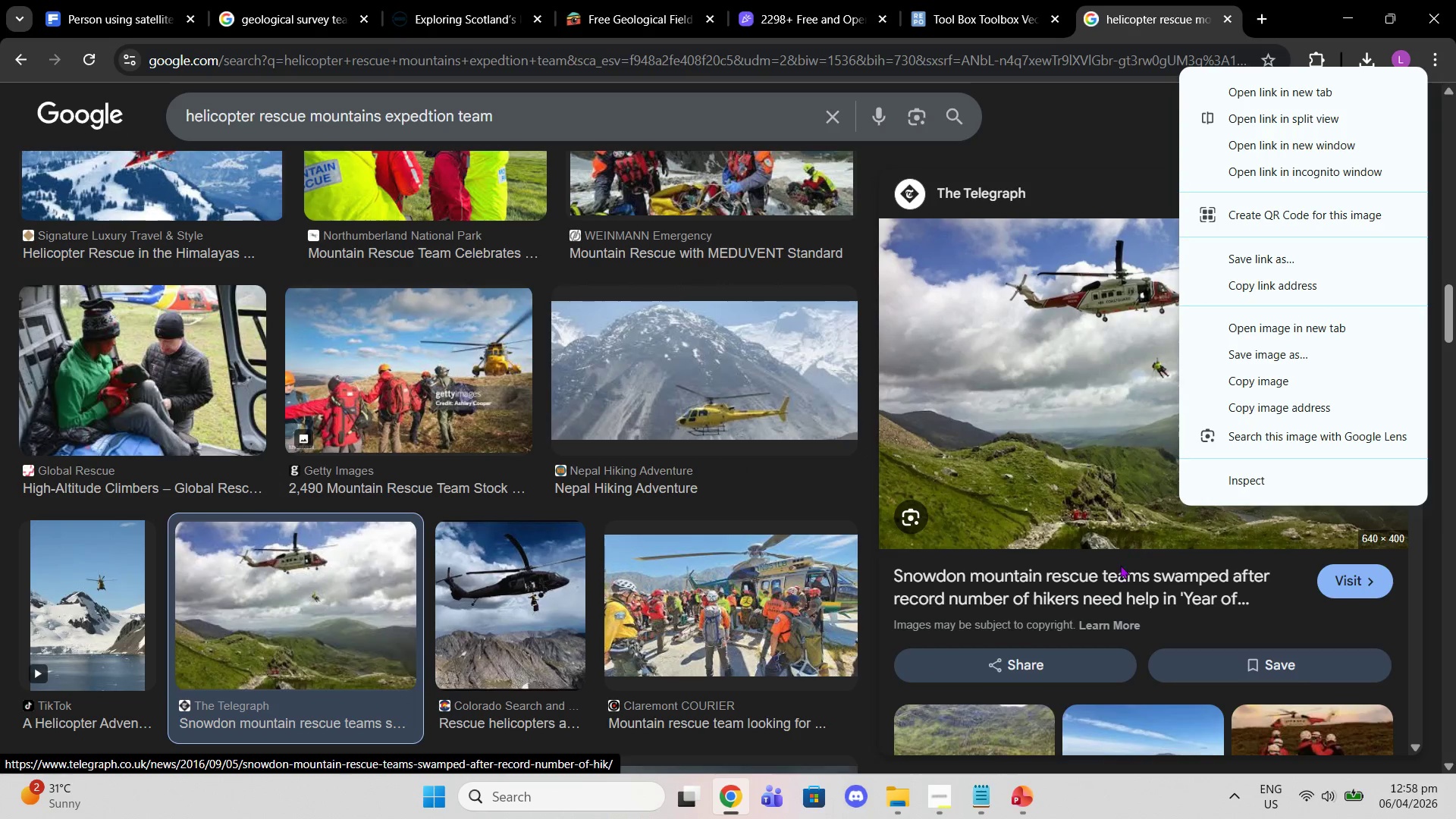 
left_click([1100, 591])
 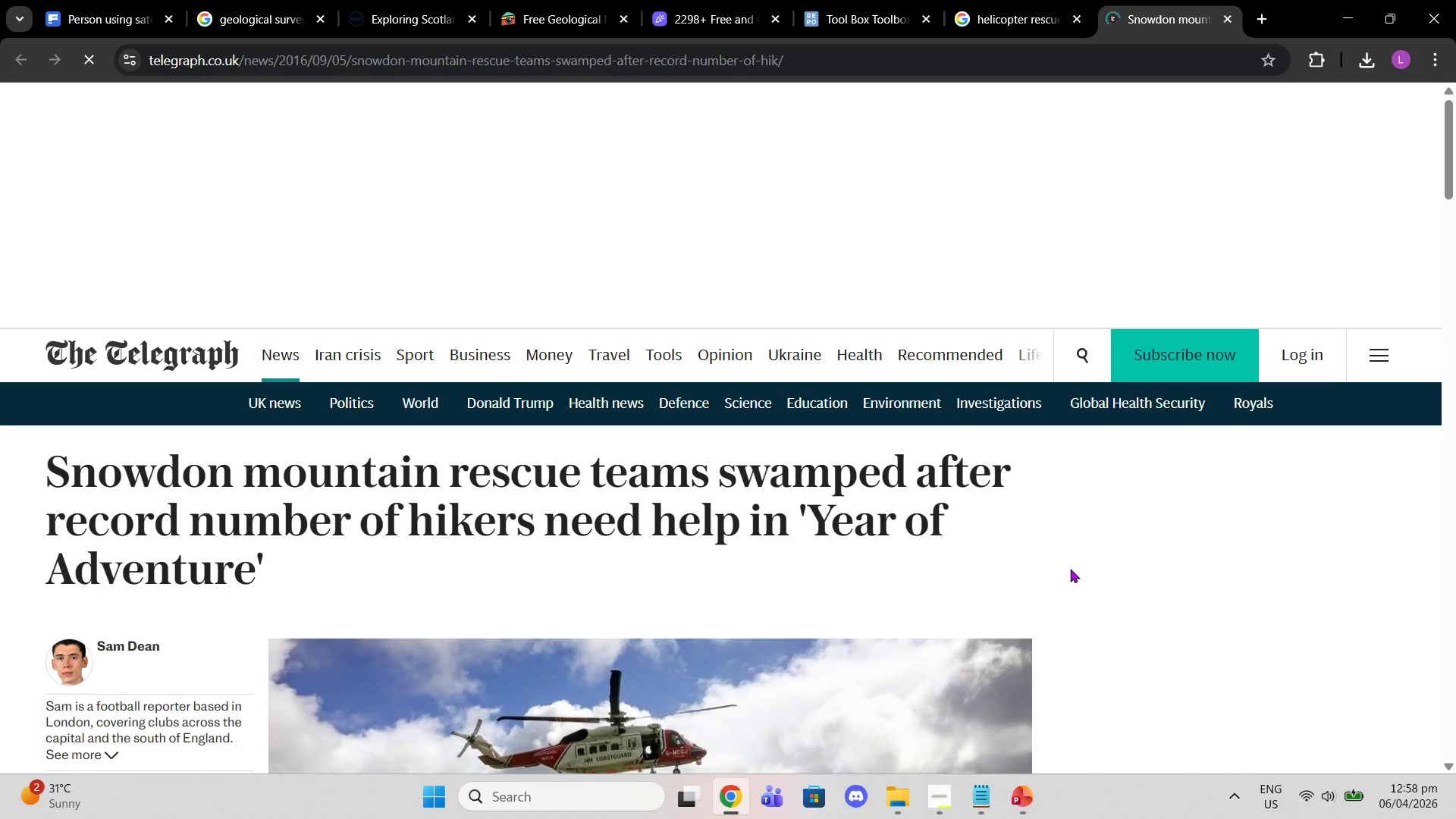 
wait(13.41)
 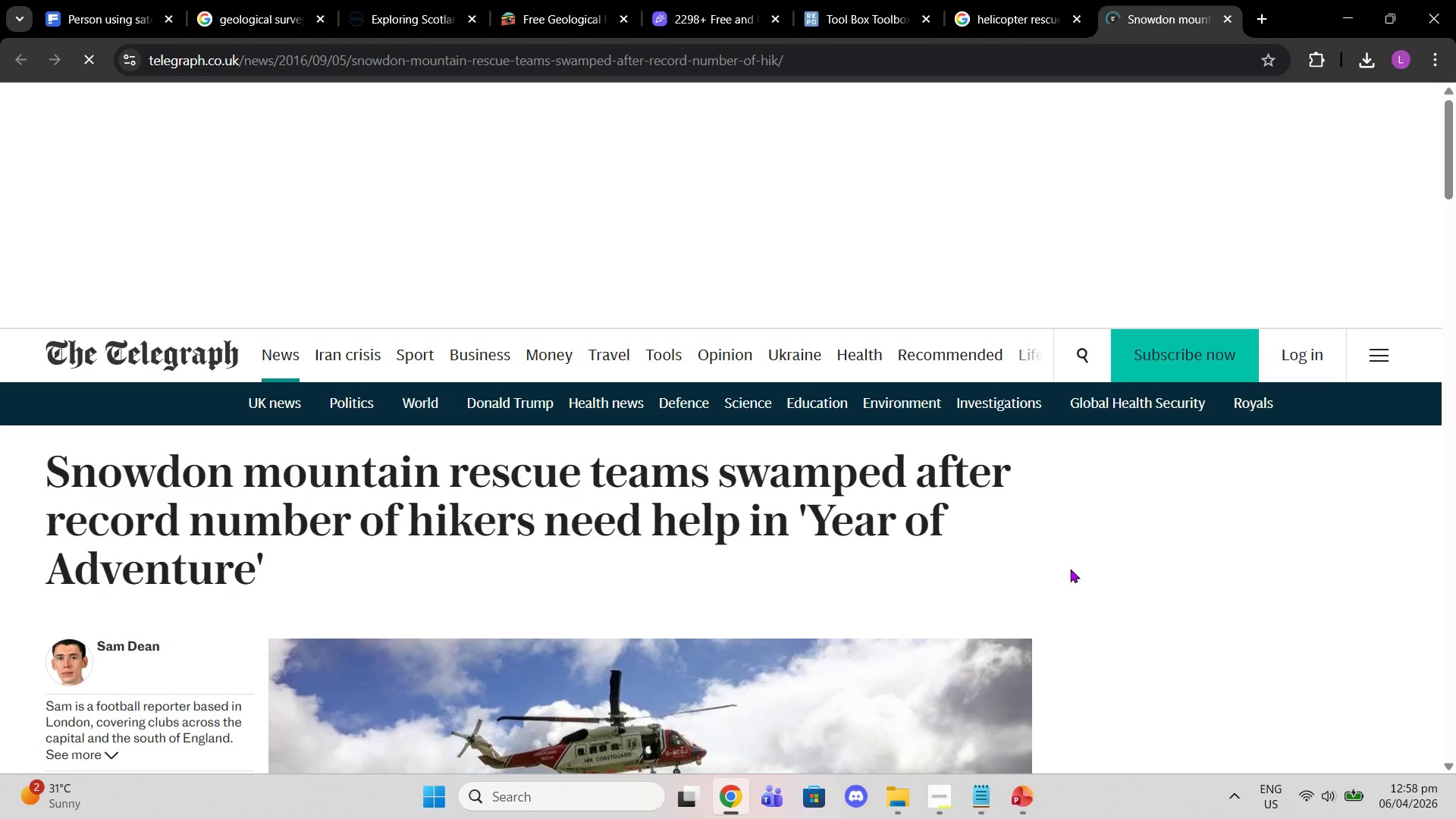 
scroll: coordinate [717, 386], scroll_direction: down, amount: 4.0
 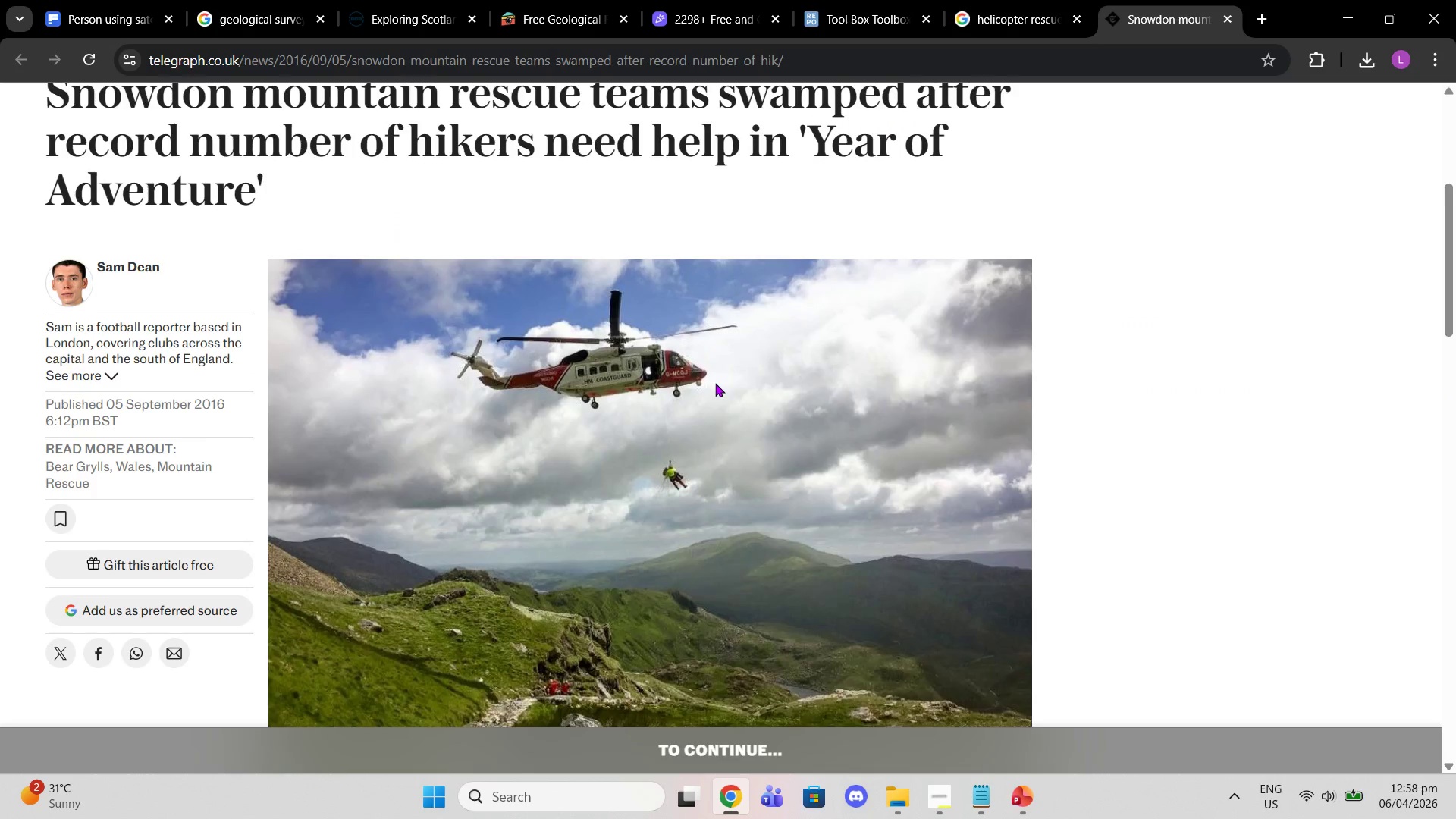 
right_click([715, 383])
 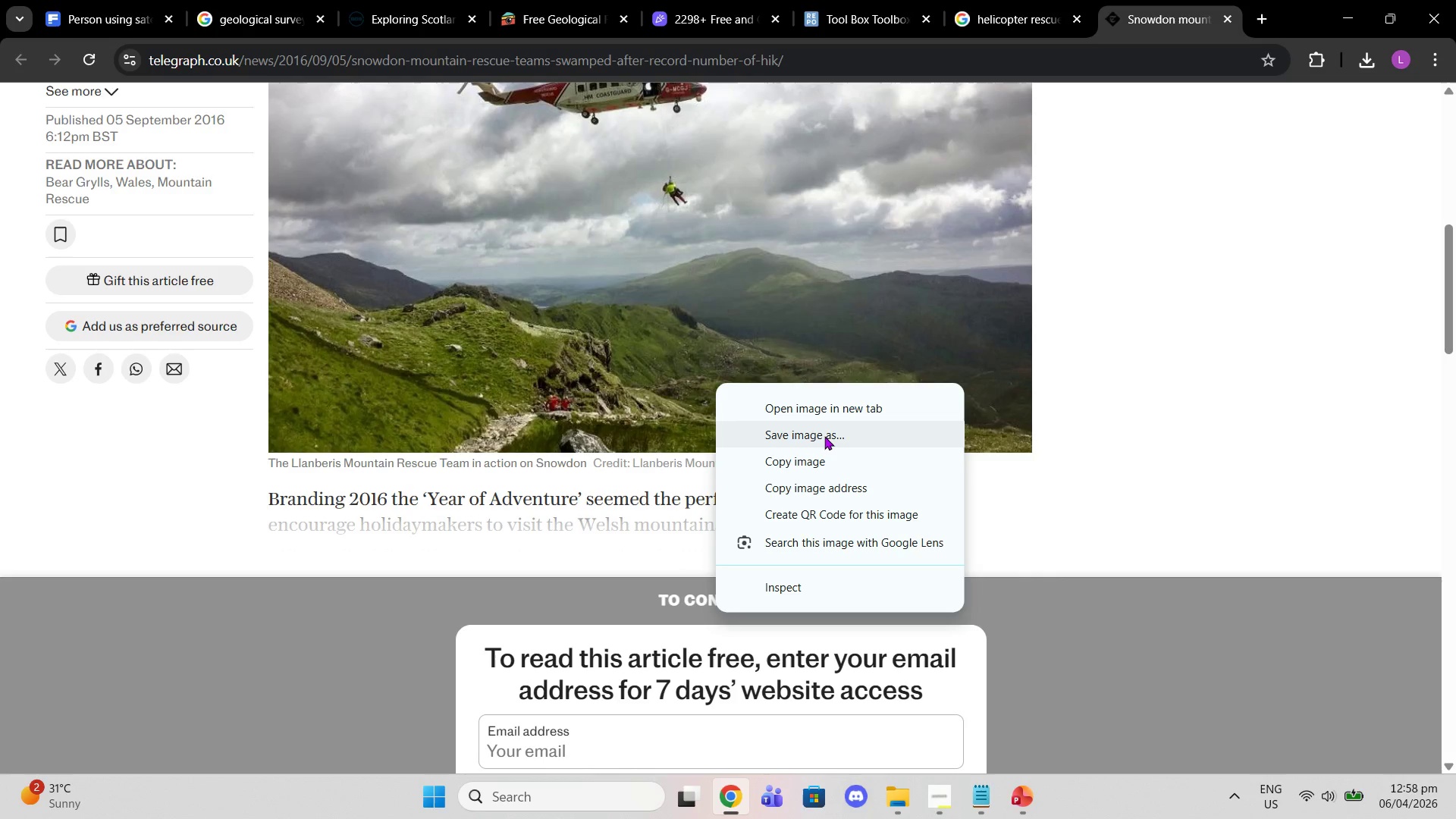 
scroll: coordinate [715, 383], scroll_direction: down, amount: 3.0
 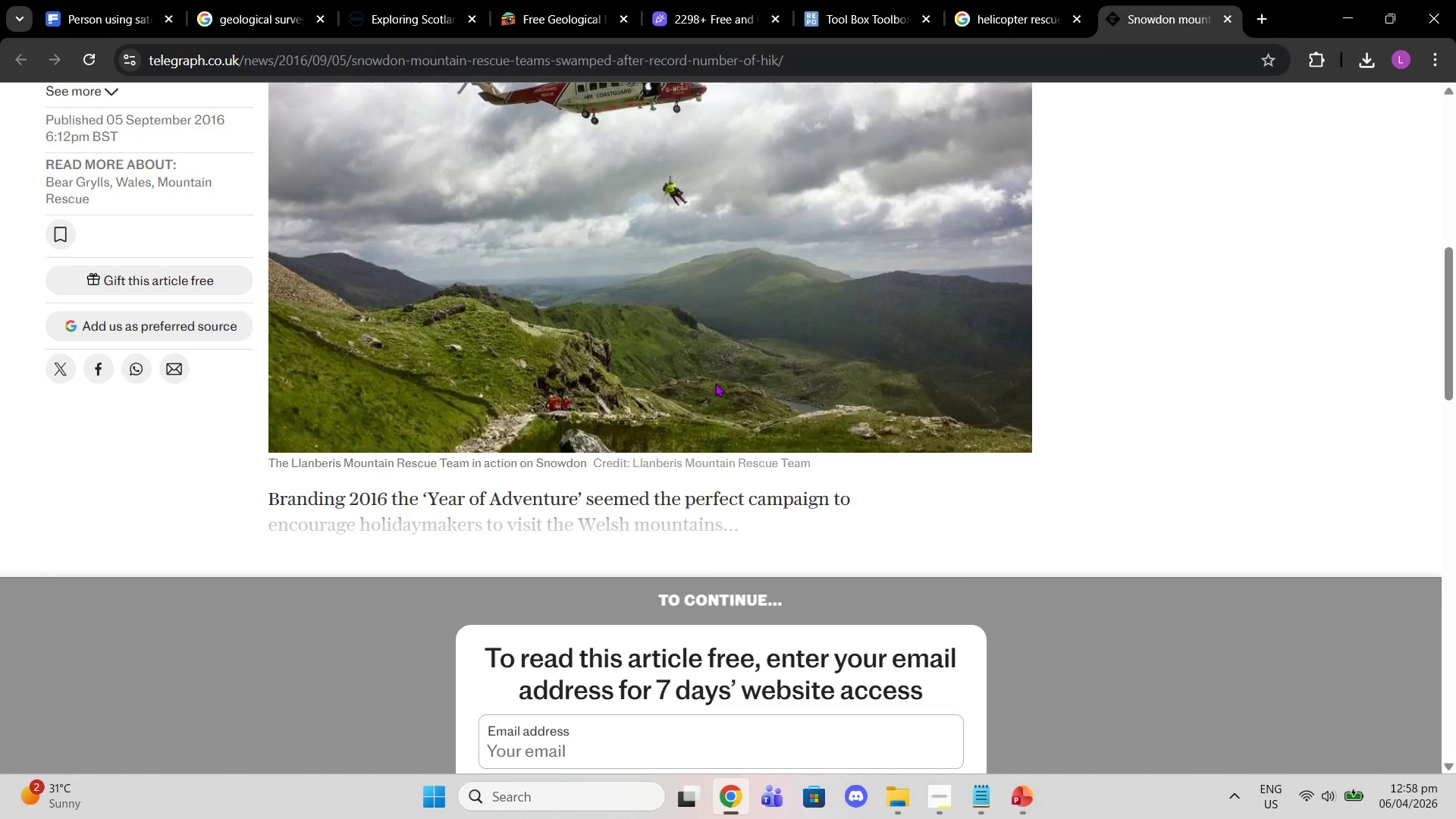 
left_click([817, 435])
 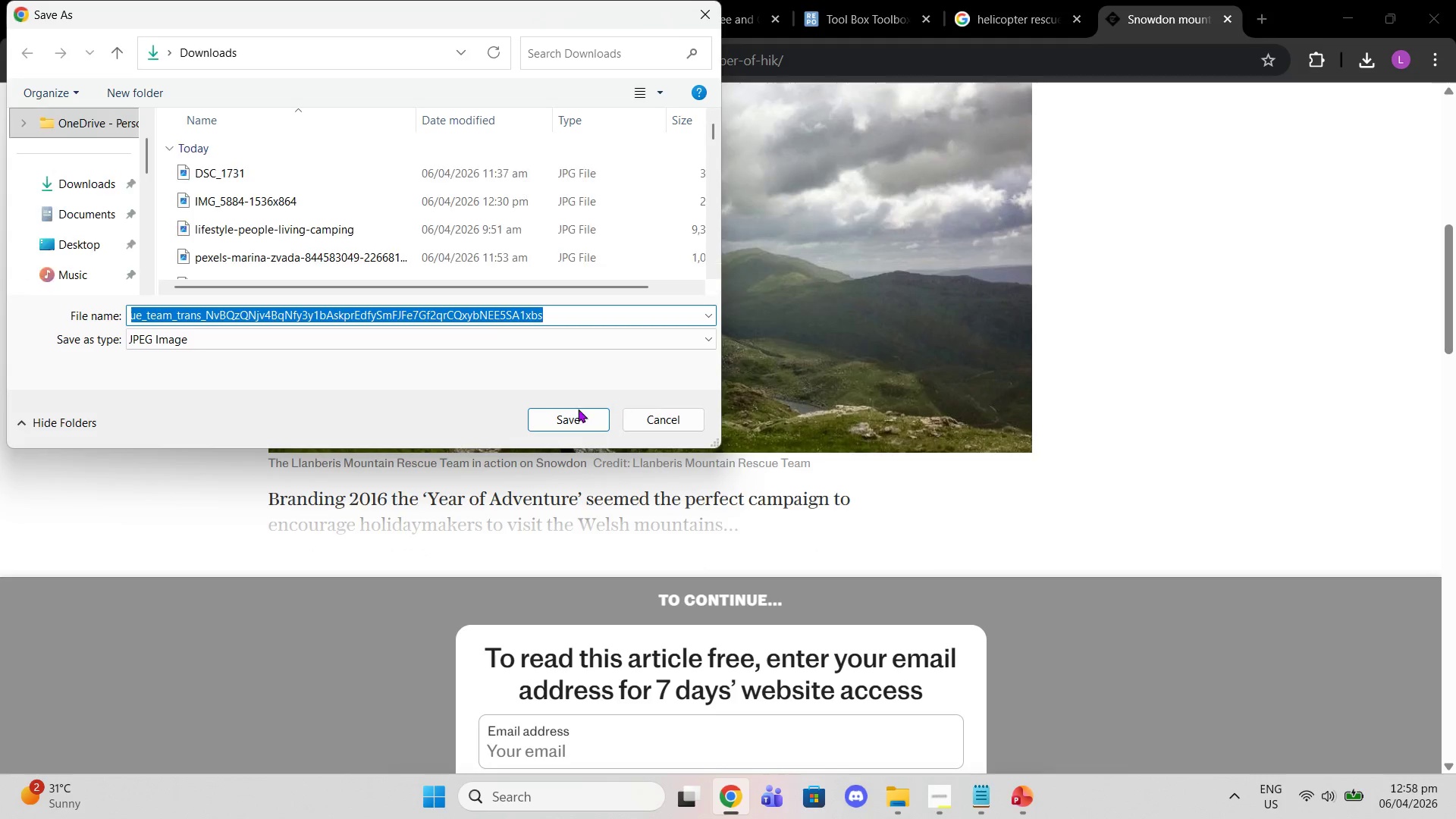 
left_click([557, 417])
 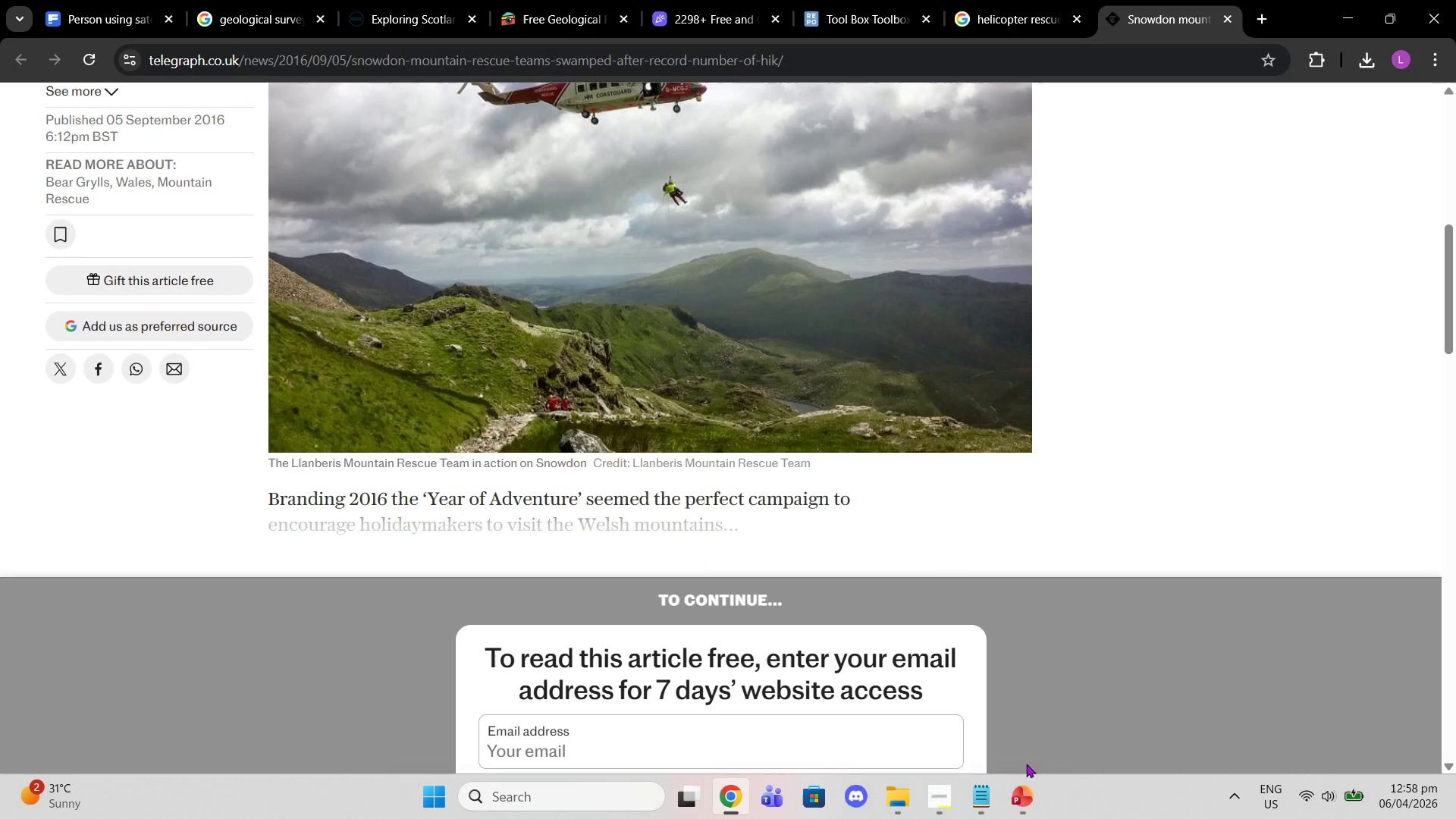 
left_click([1019, 789])
 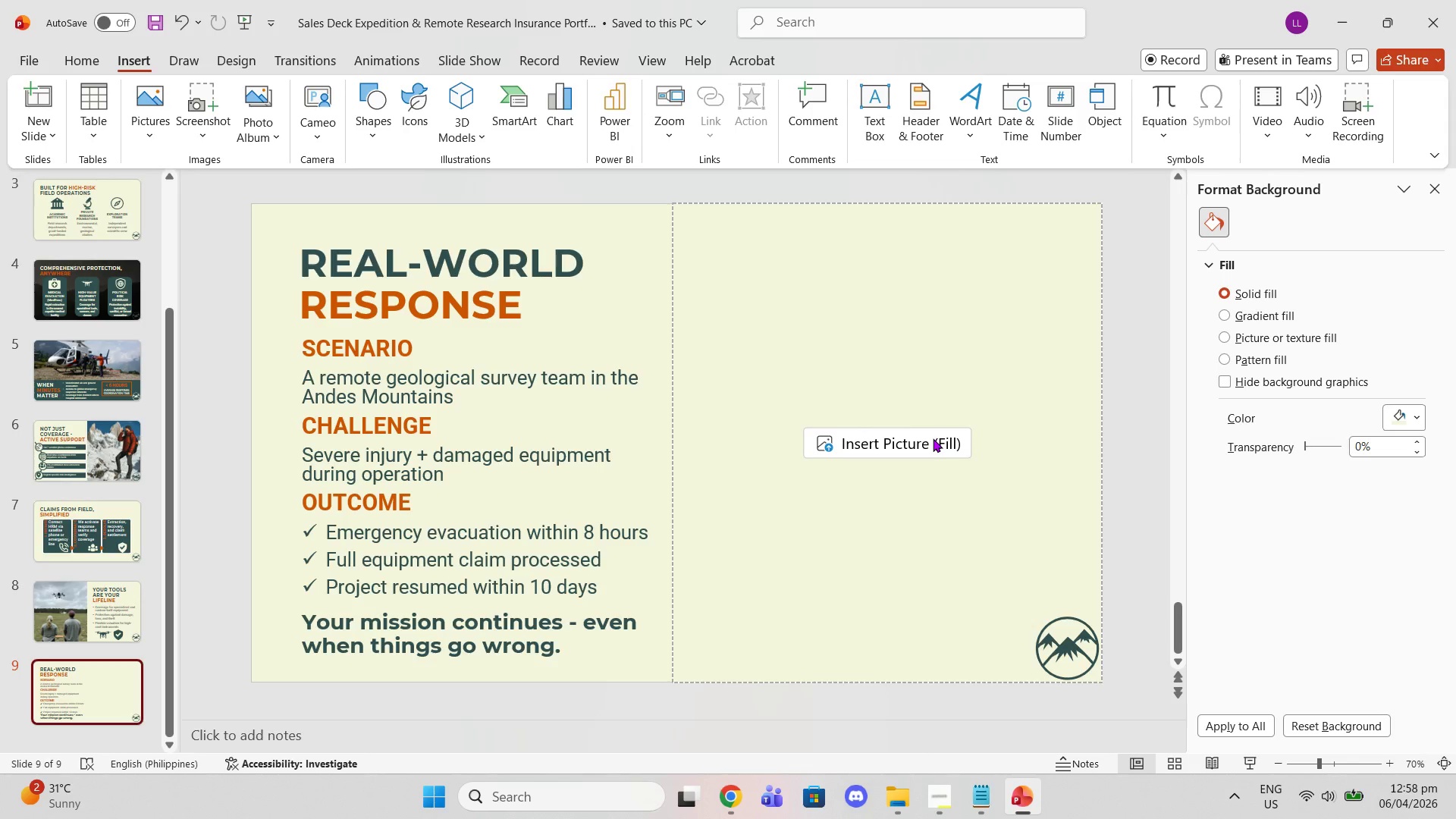 
left_click([930, 439])
 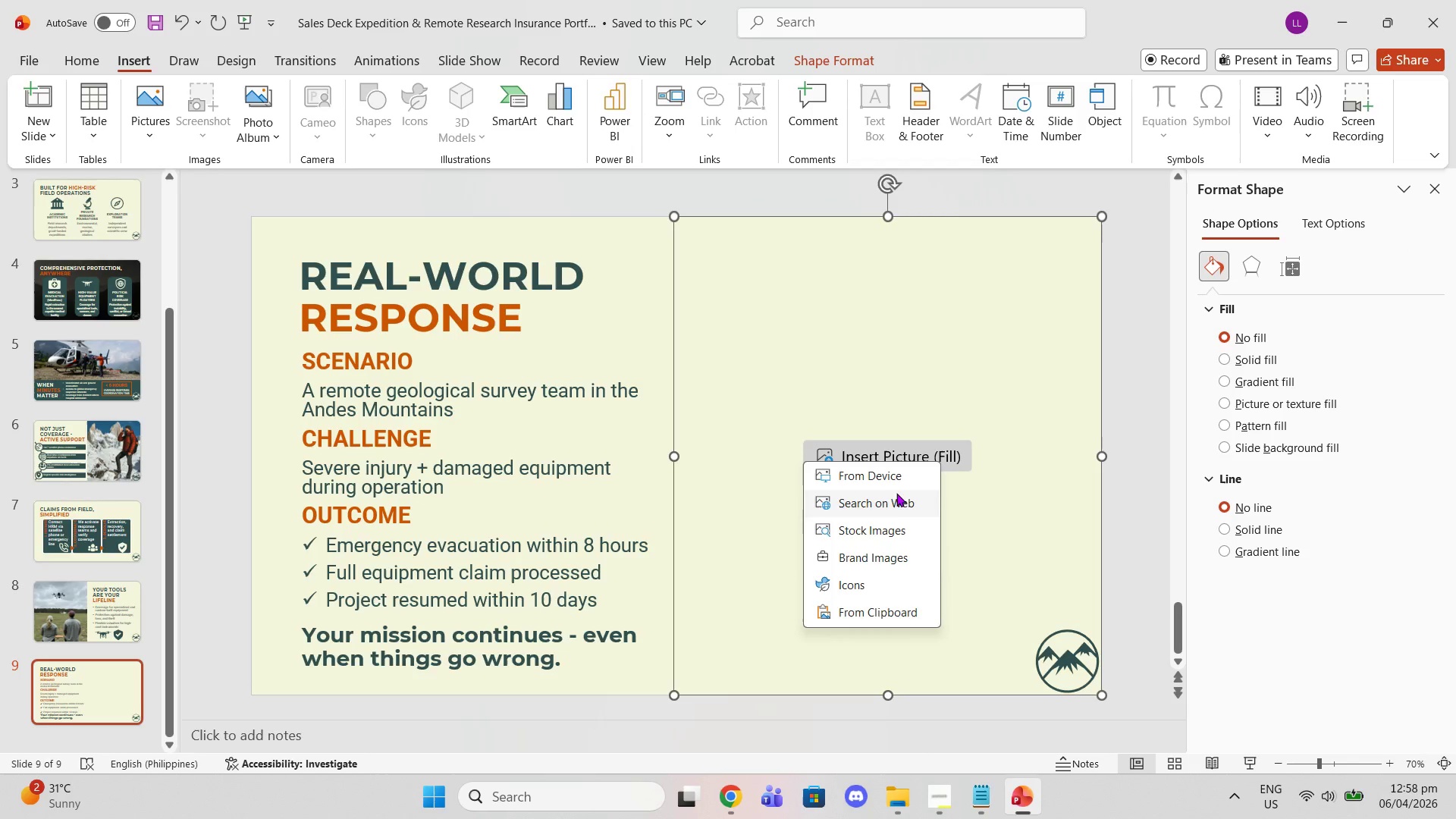 
left_click([890, 483])
 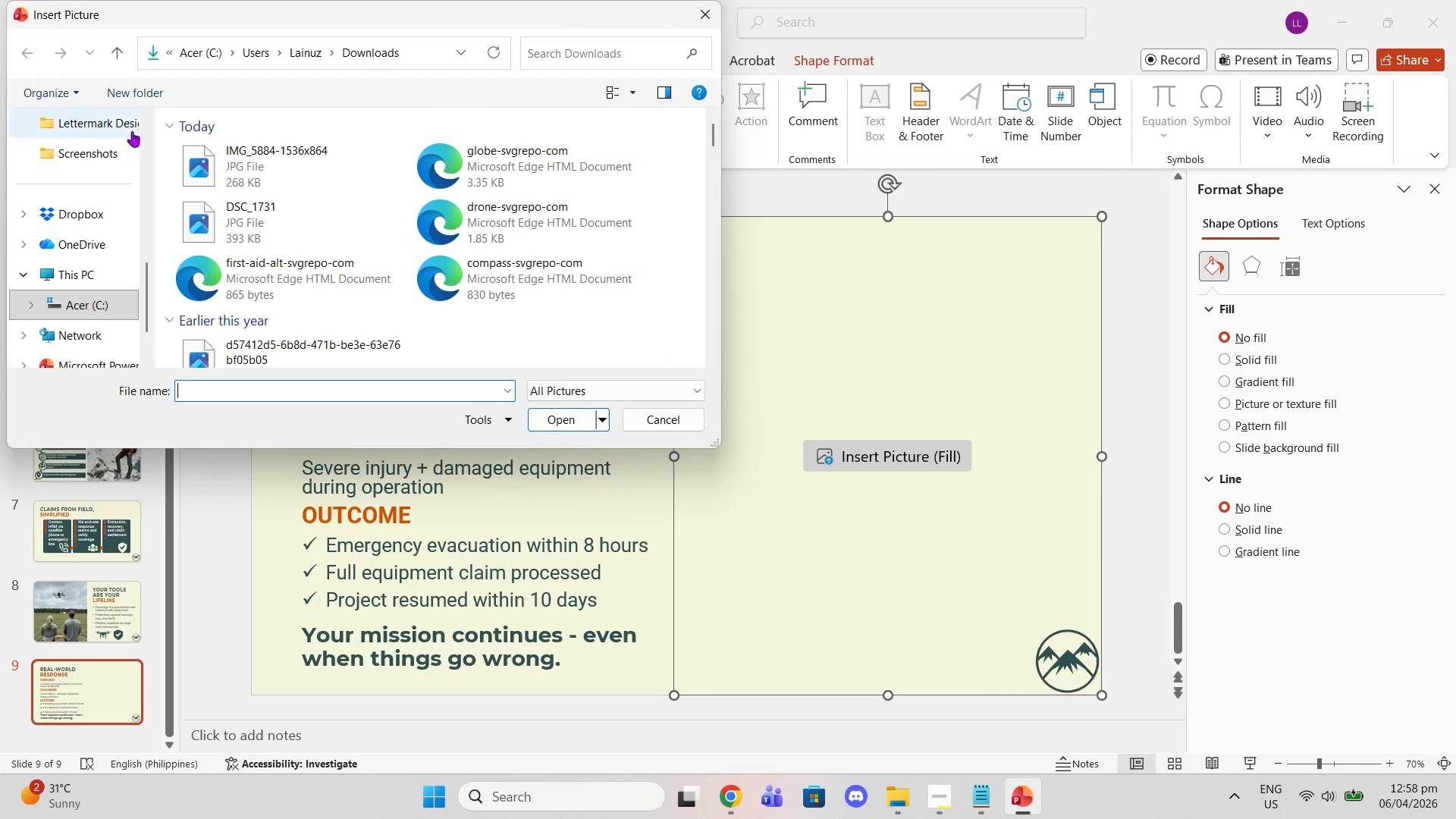 
left_click([213, 166])
 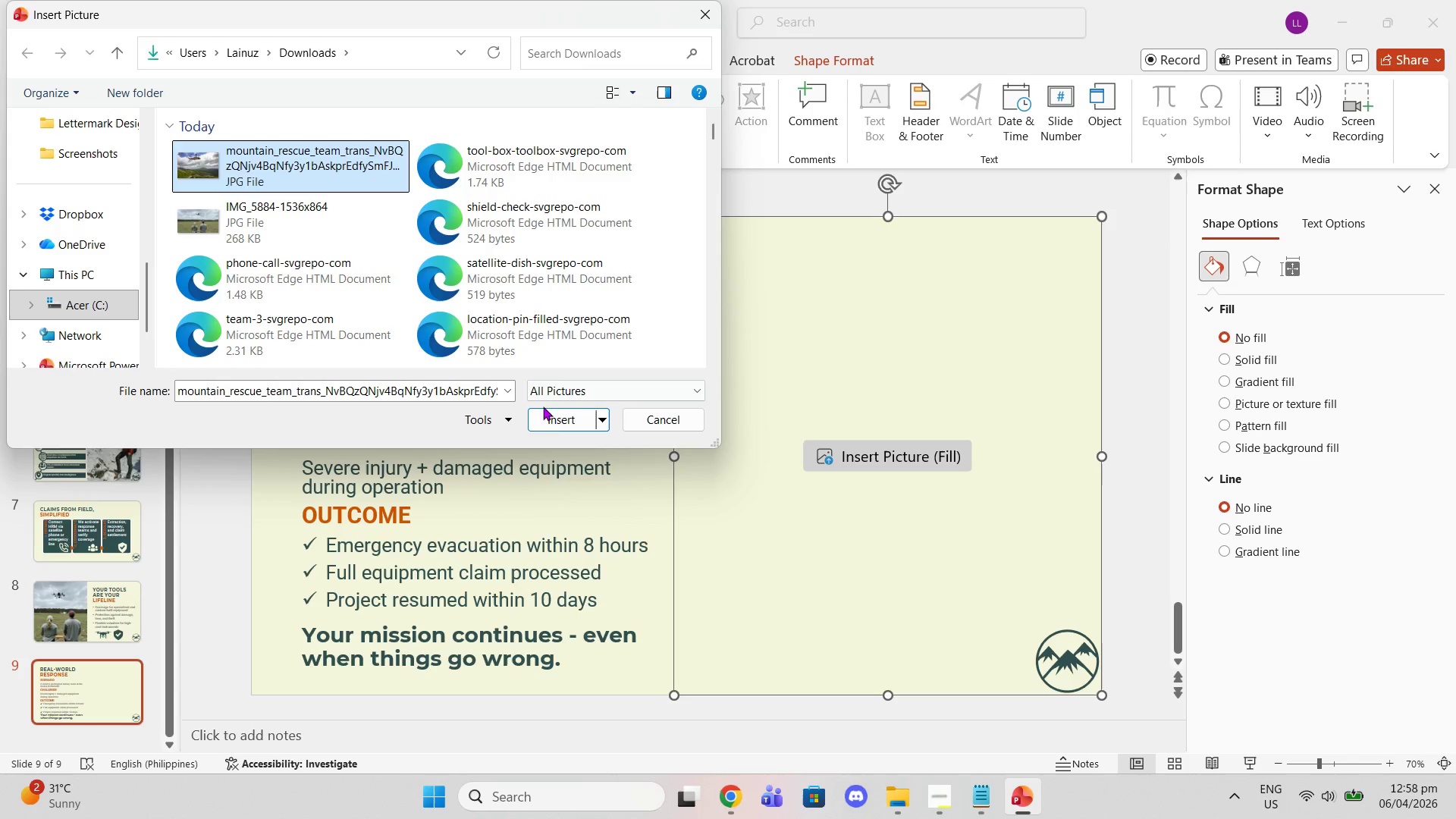 
left_click([551, 413])
 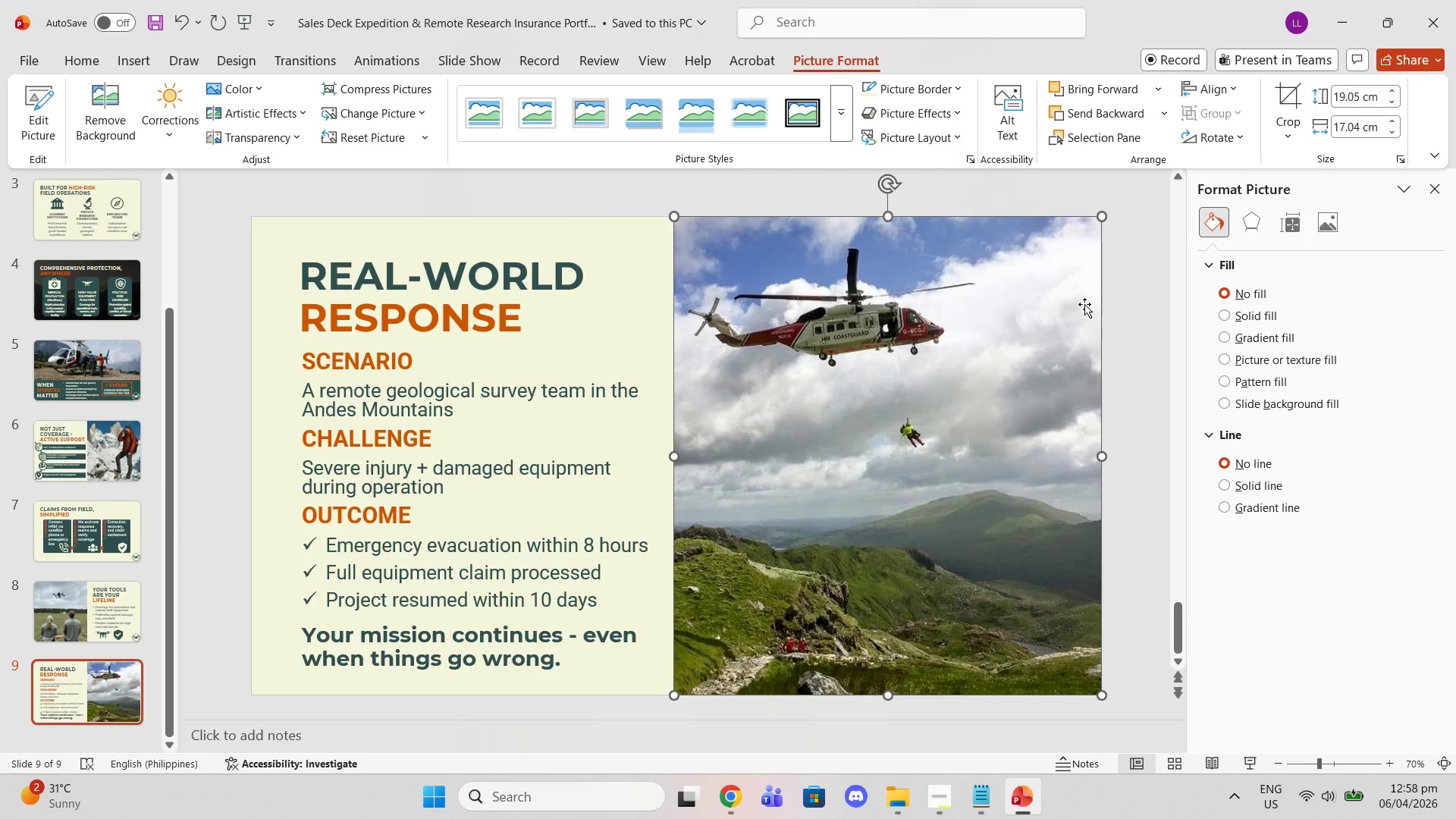 
left_click([1119, 284])
 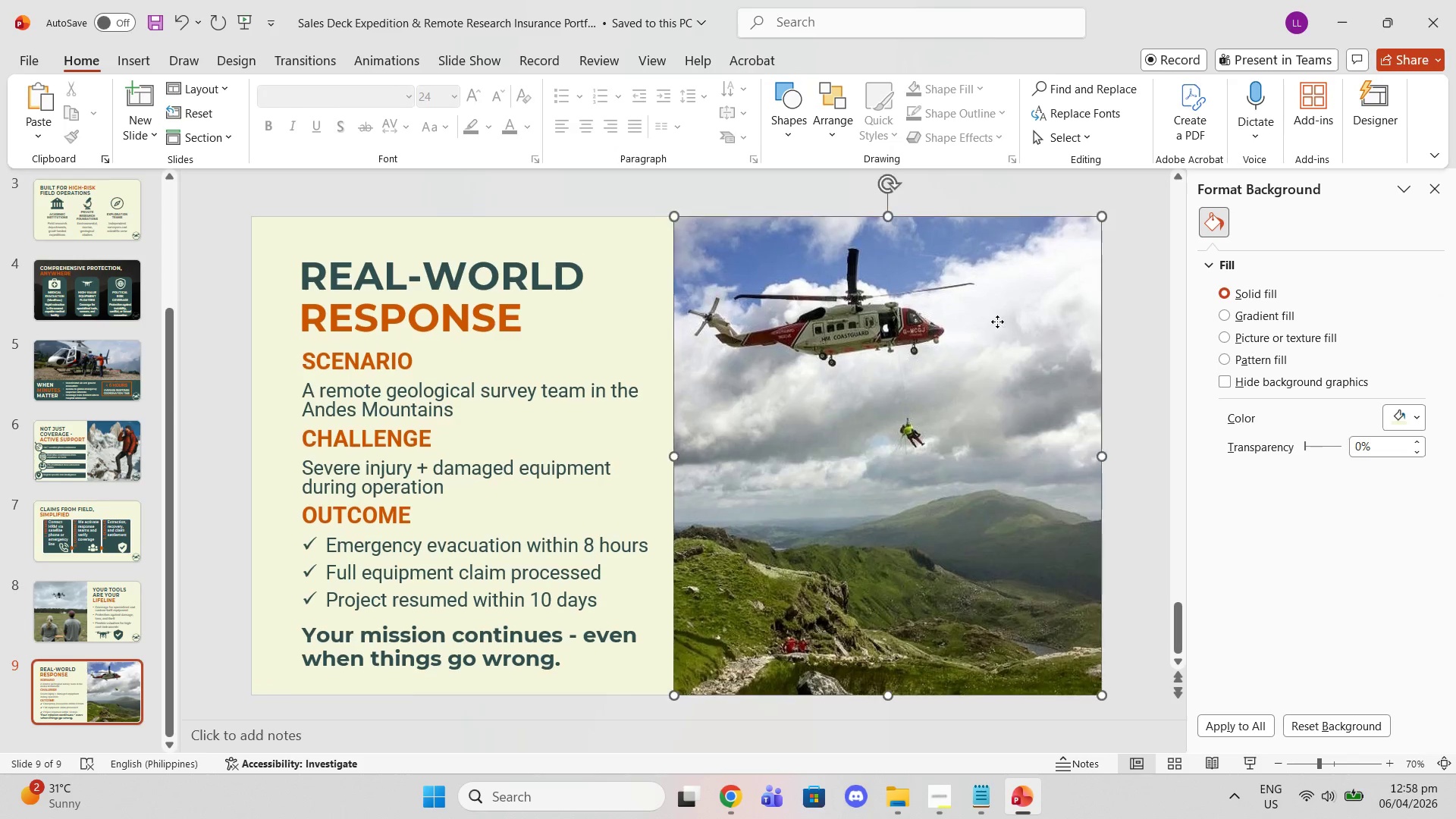 
double_click([997, 322])
 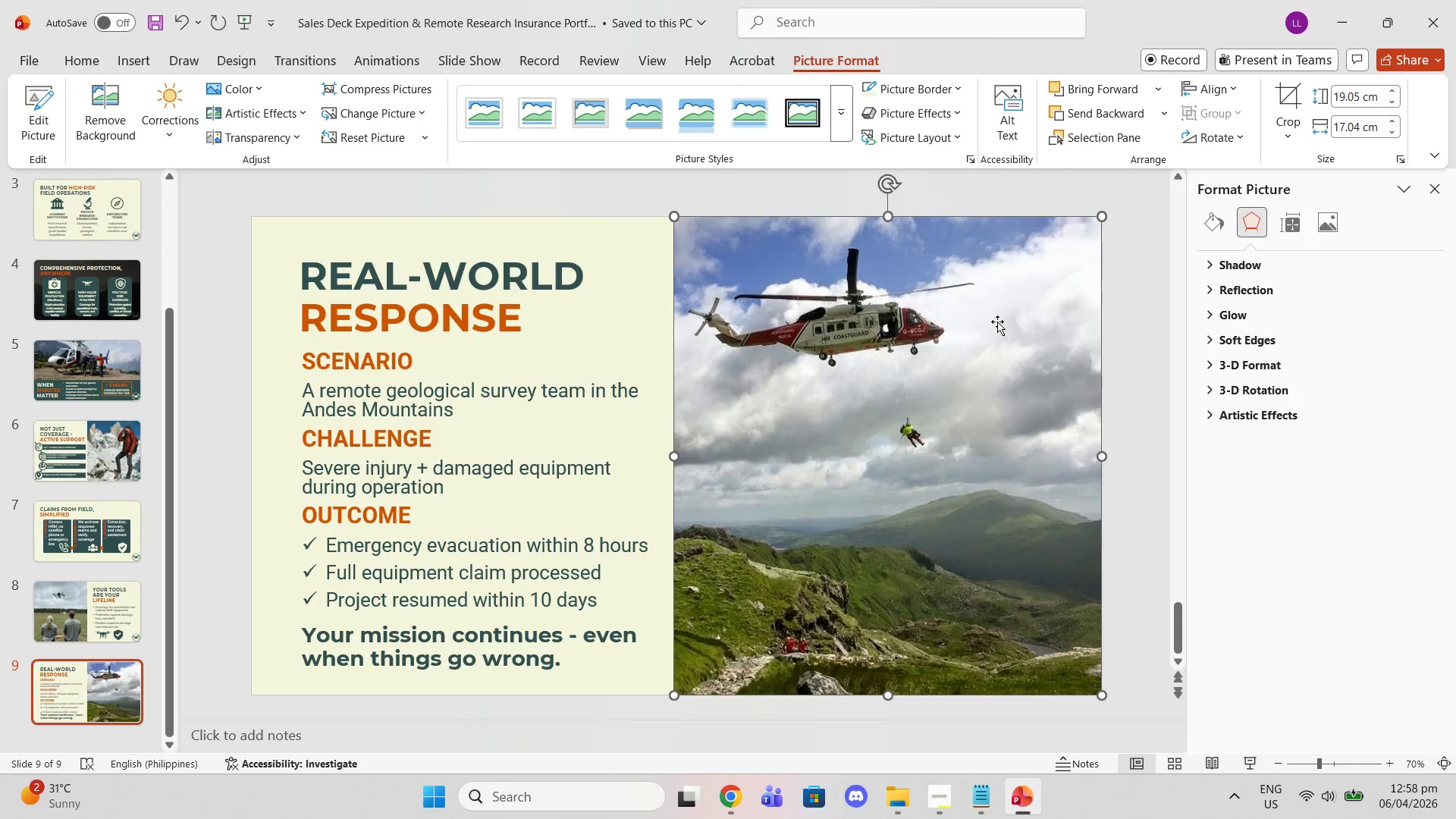 
right_click([997, 322])
 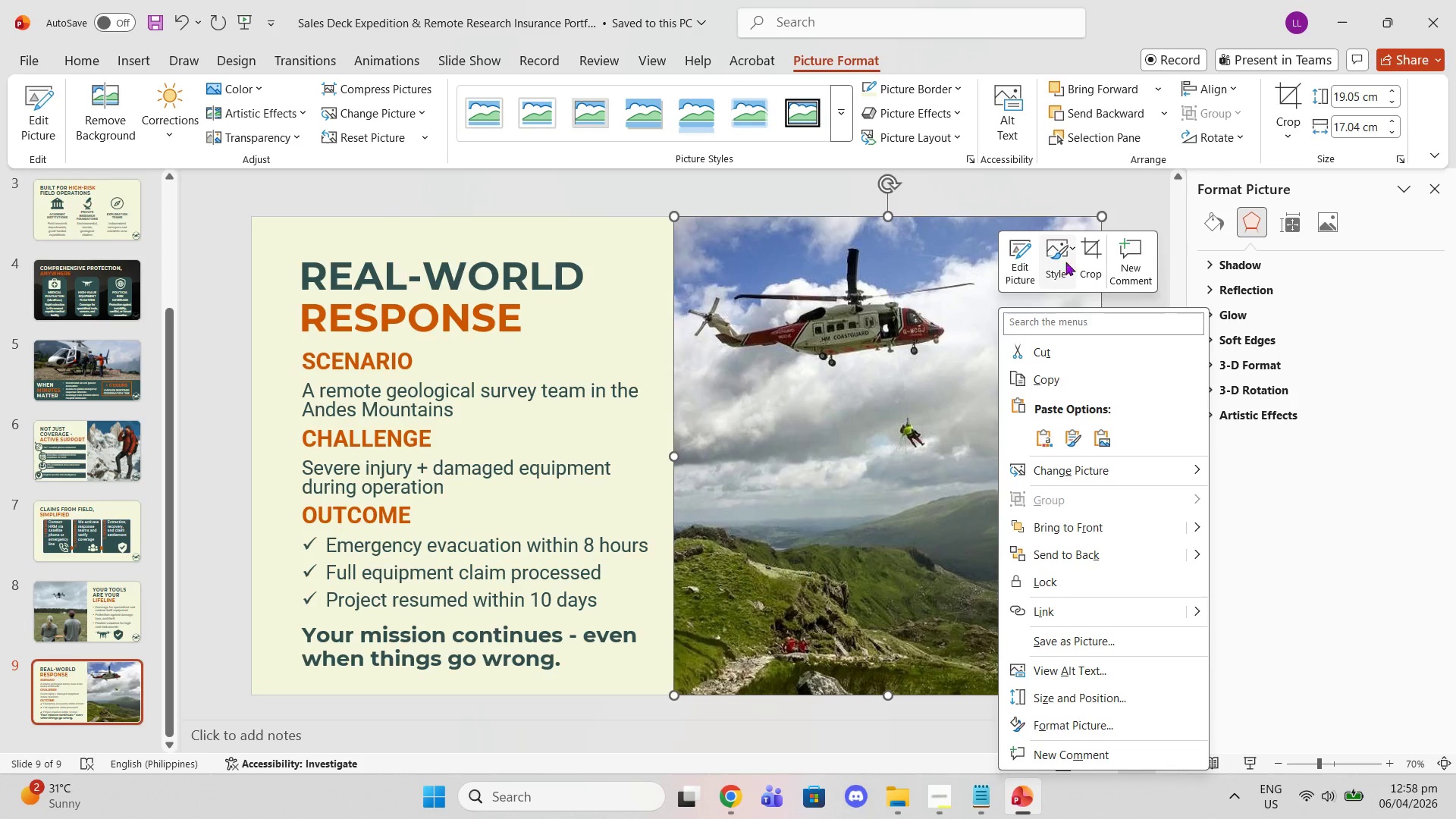 
left_click([1080, 253])
 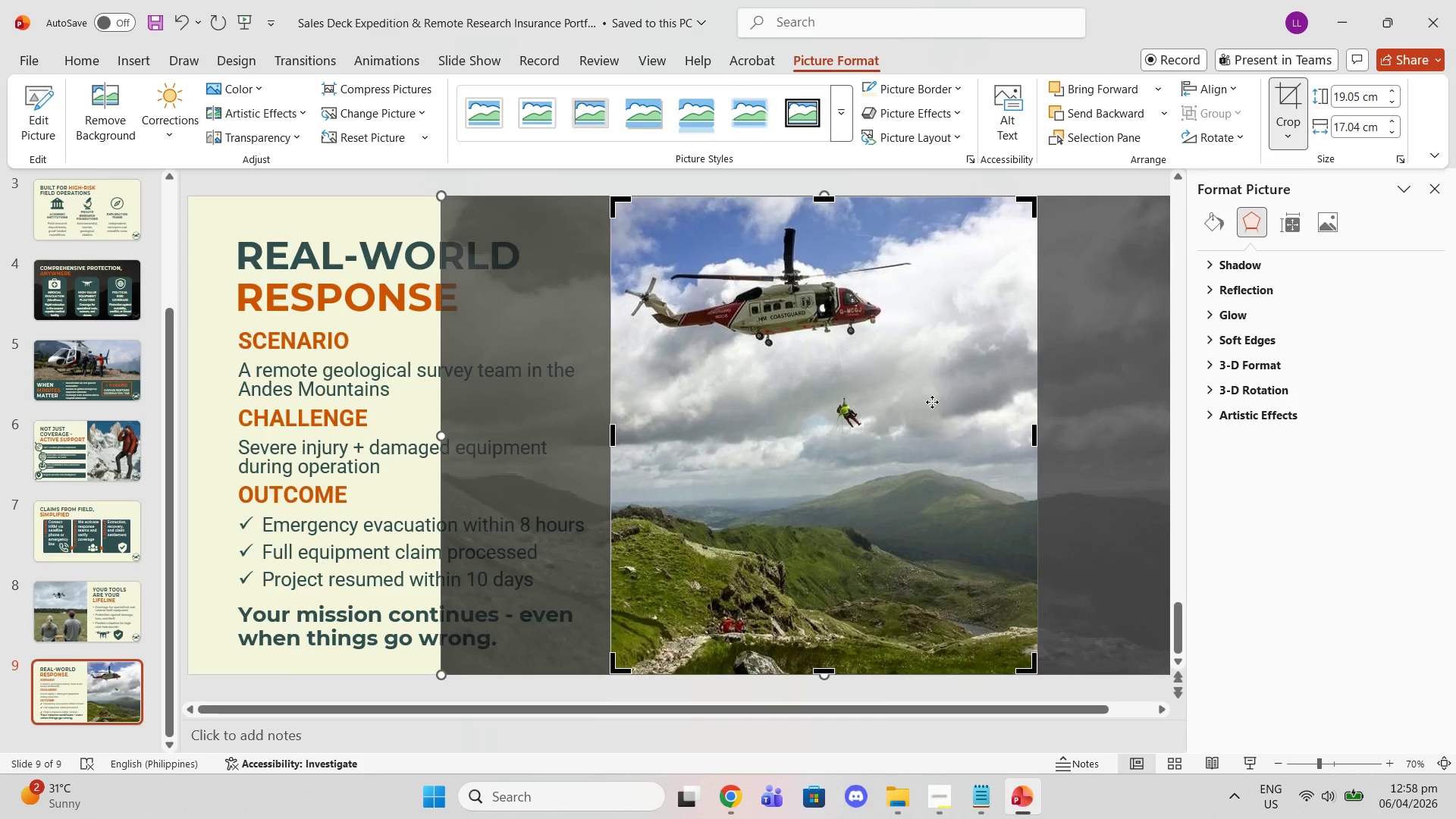 
left_click_drag(start_coordinate=[930, 402], to_coordinate=[961, 402])
 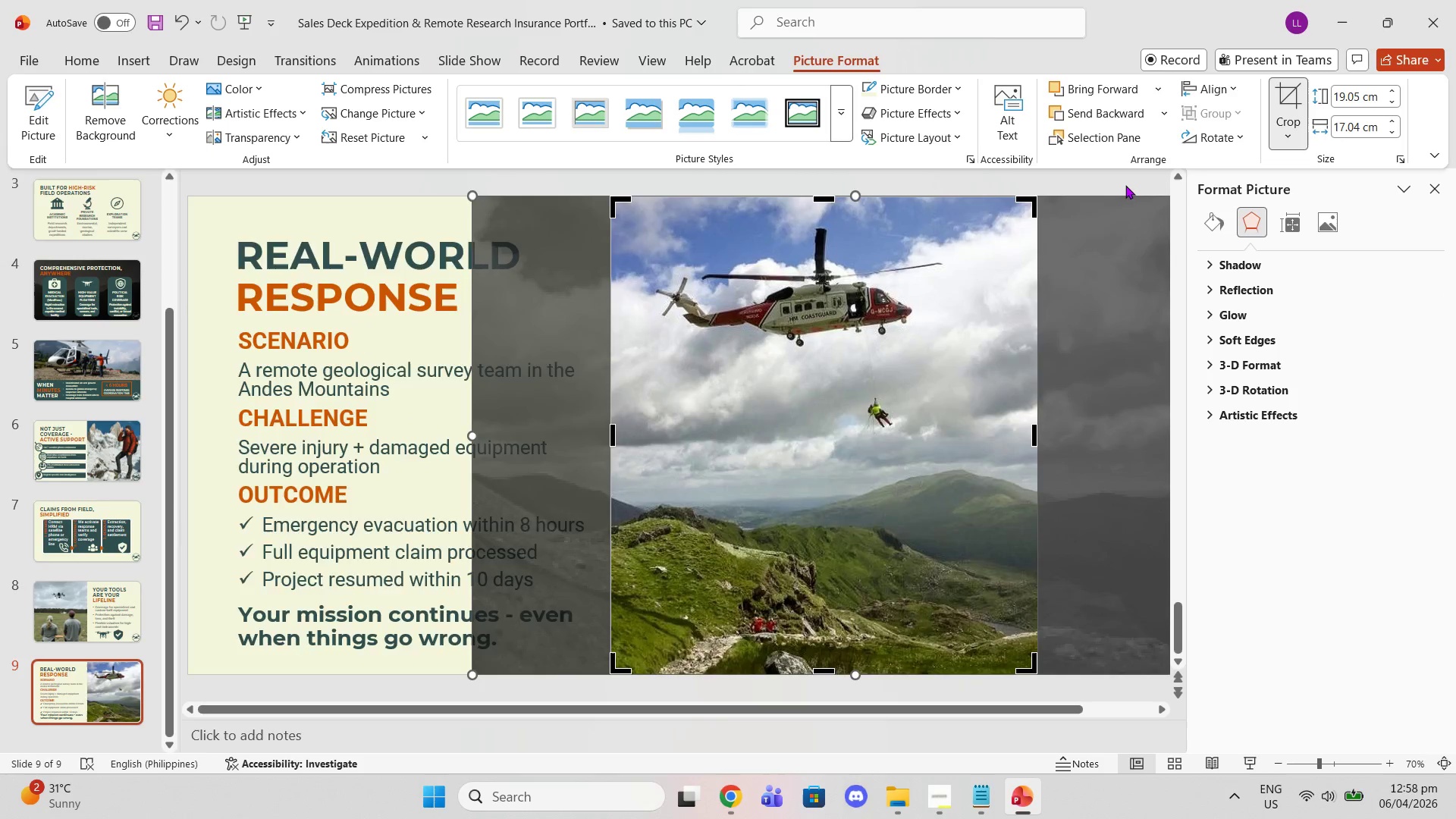 
left_click([1125, 185])
 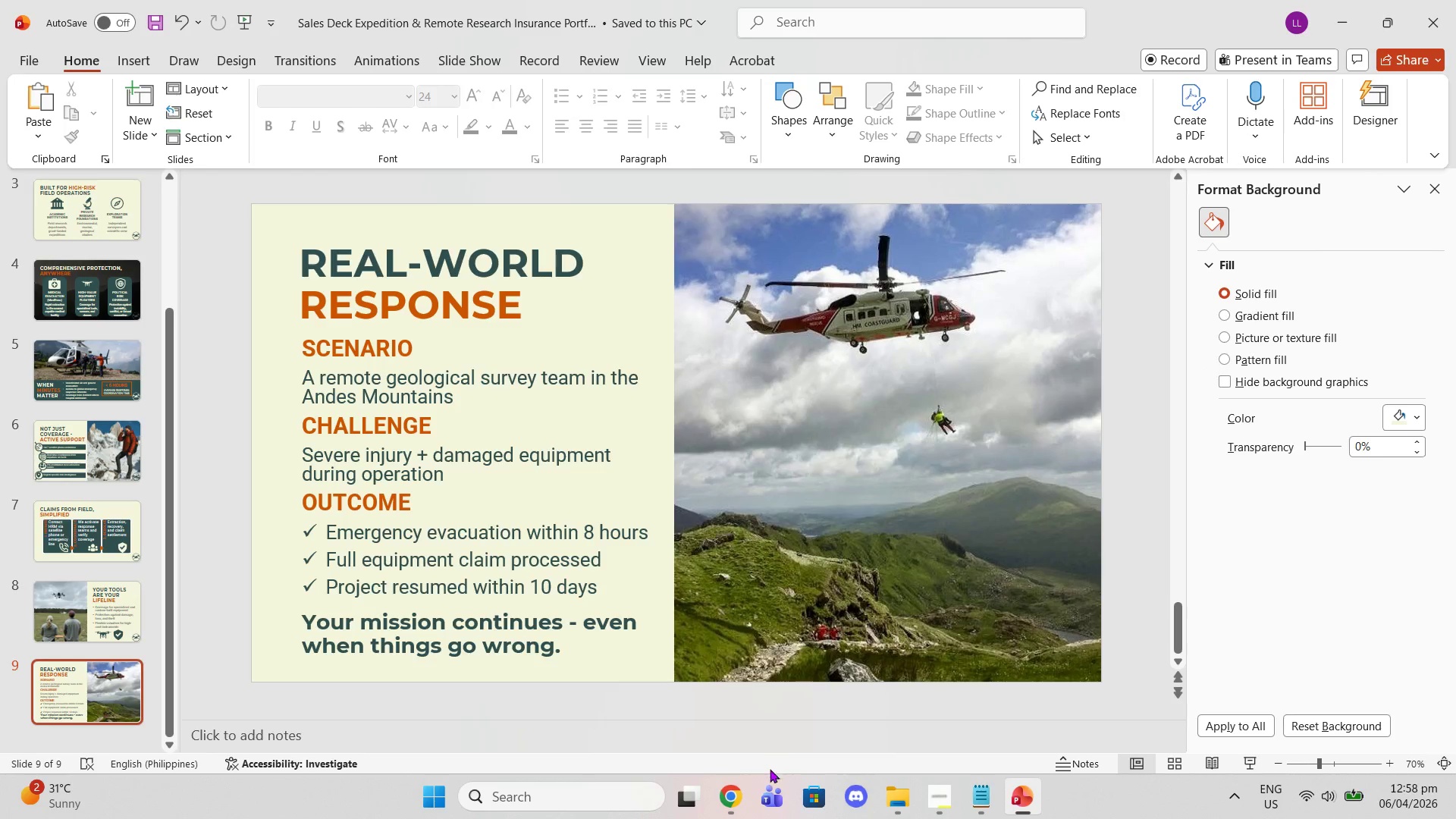 
wait(9.78)
 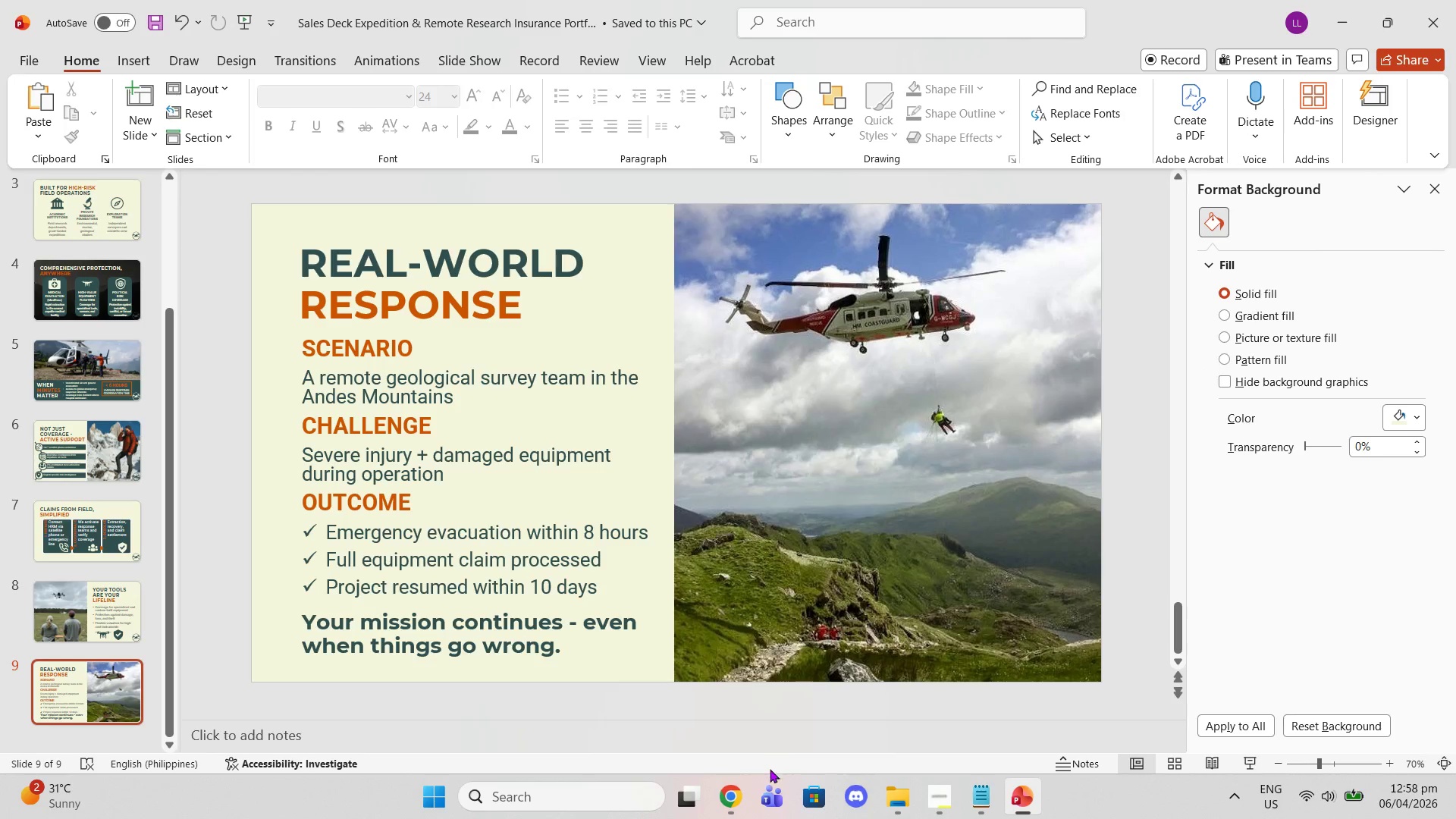 
left_click([1226, 24])
 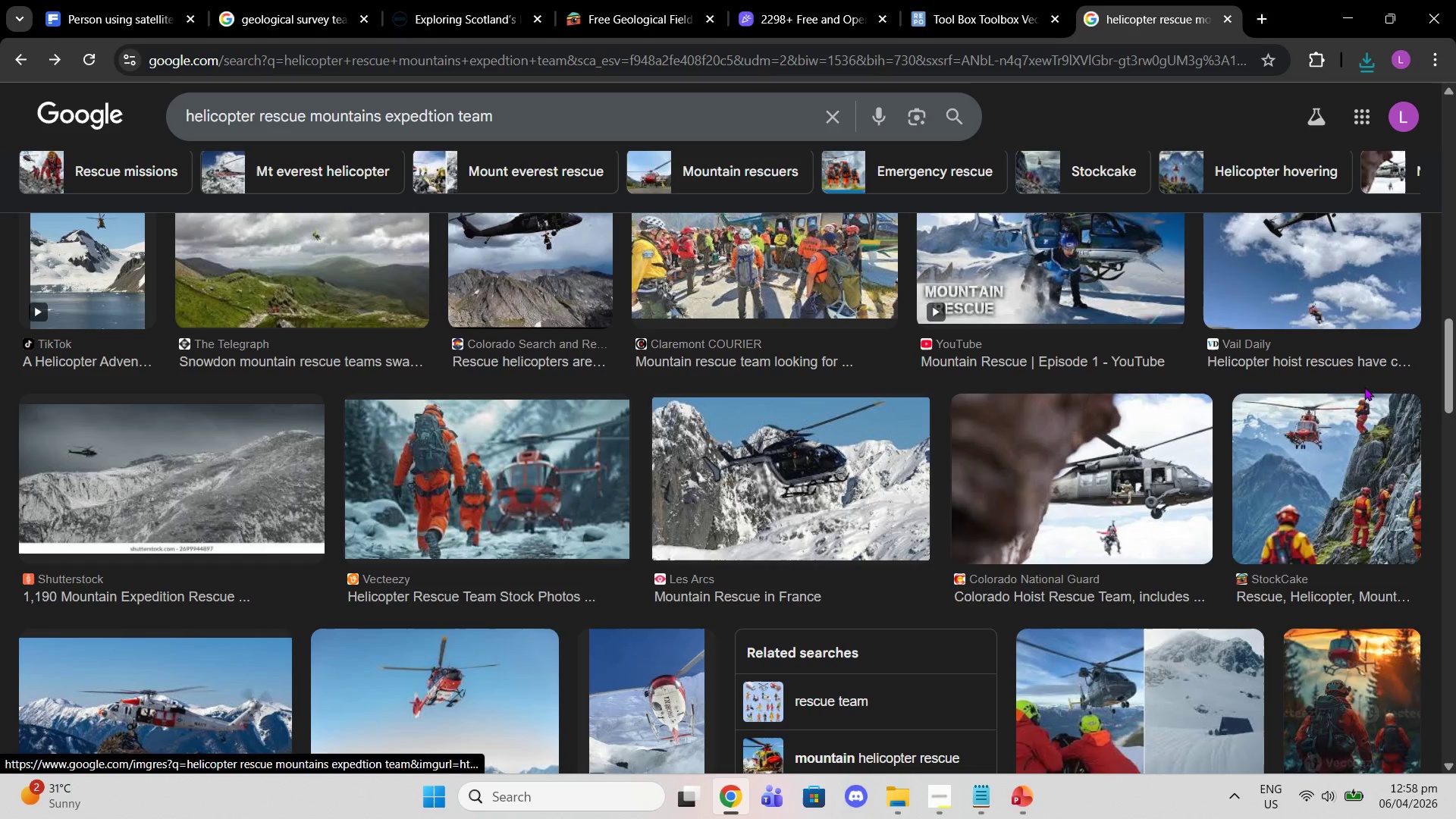 
left_click([1124, 490])
 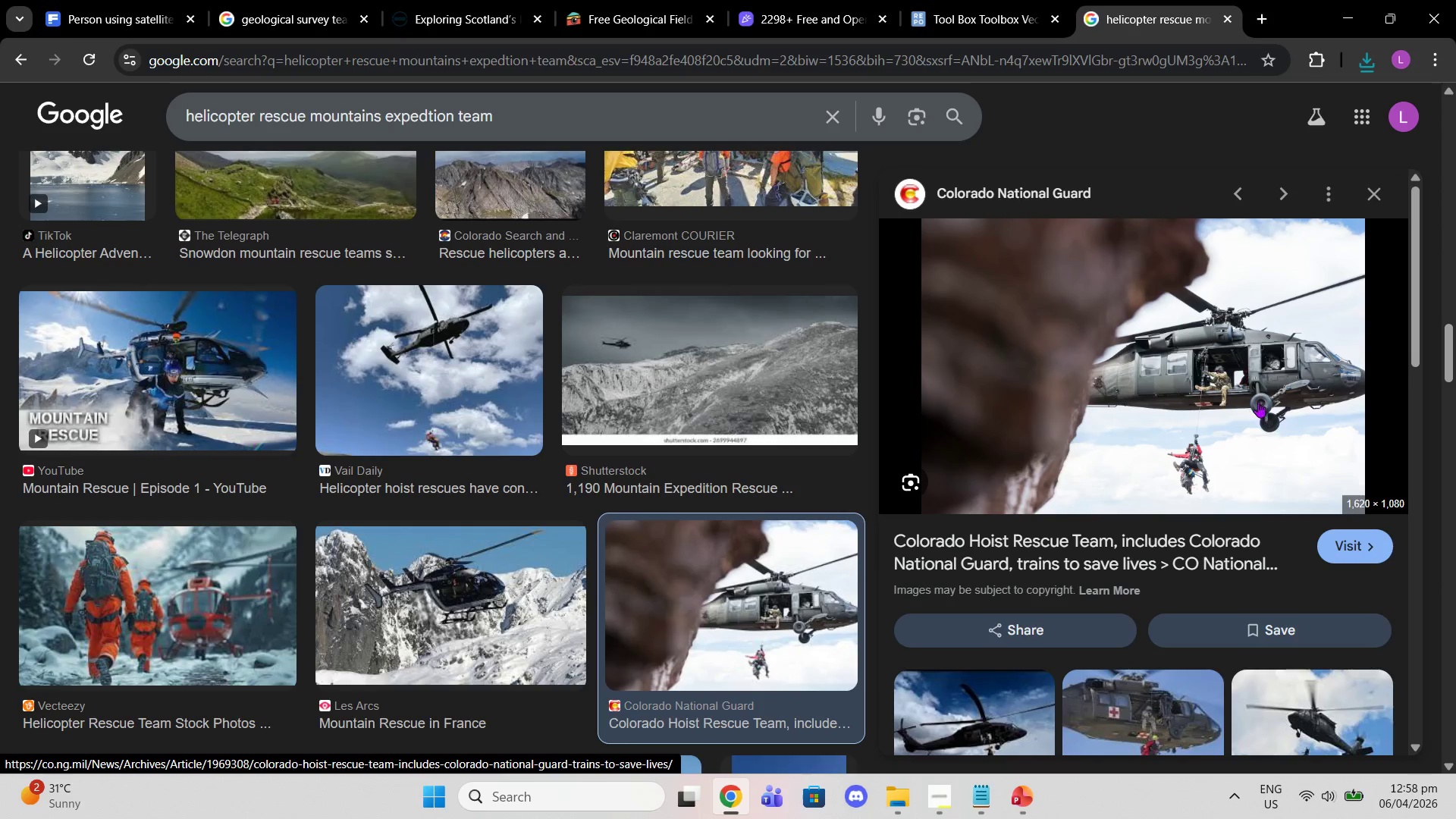 
wait(5.95)
 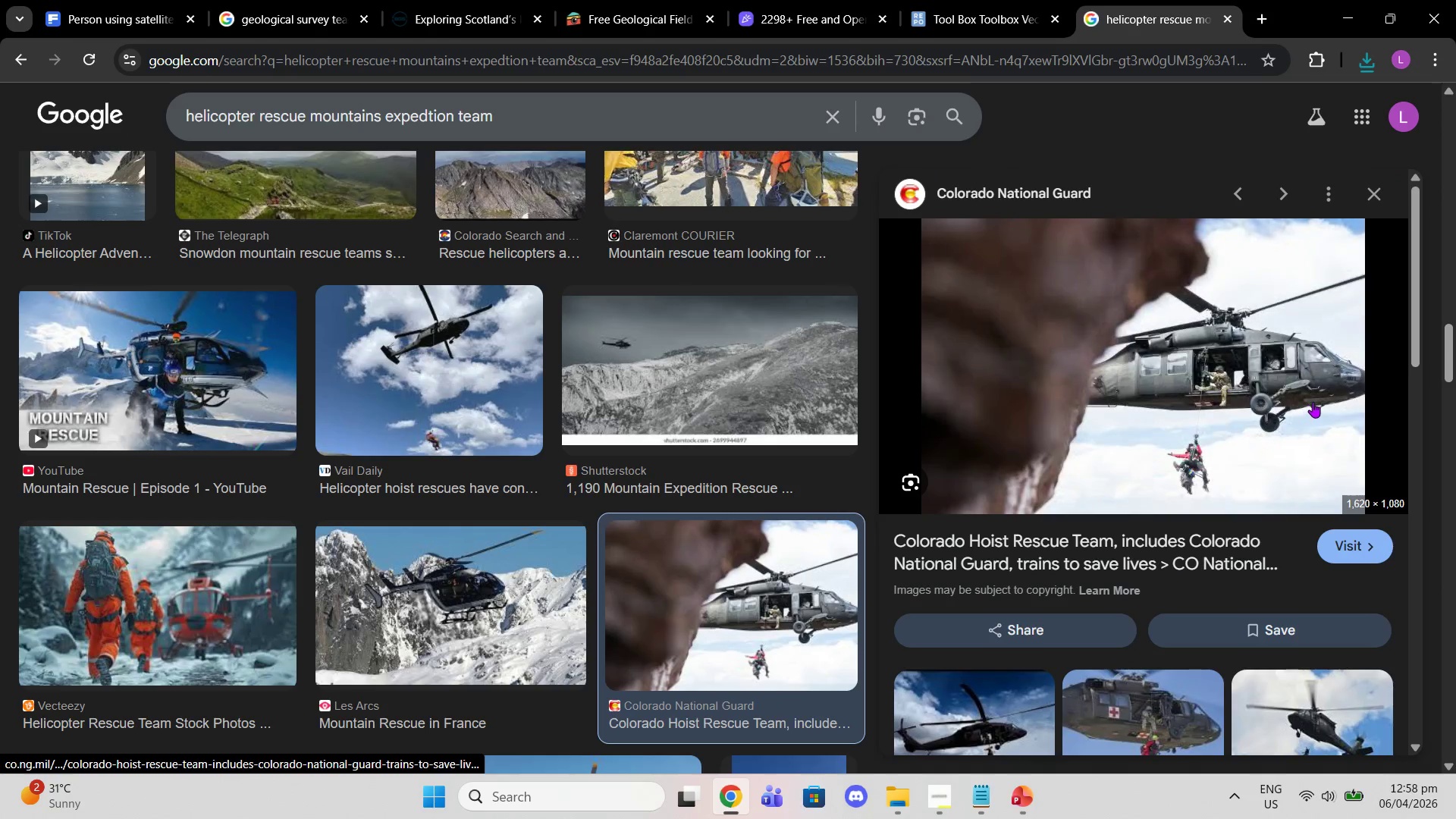 
left_click([1376, 191])
 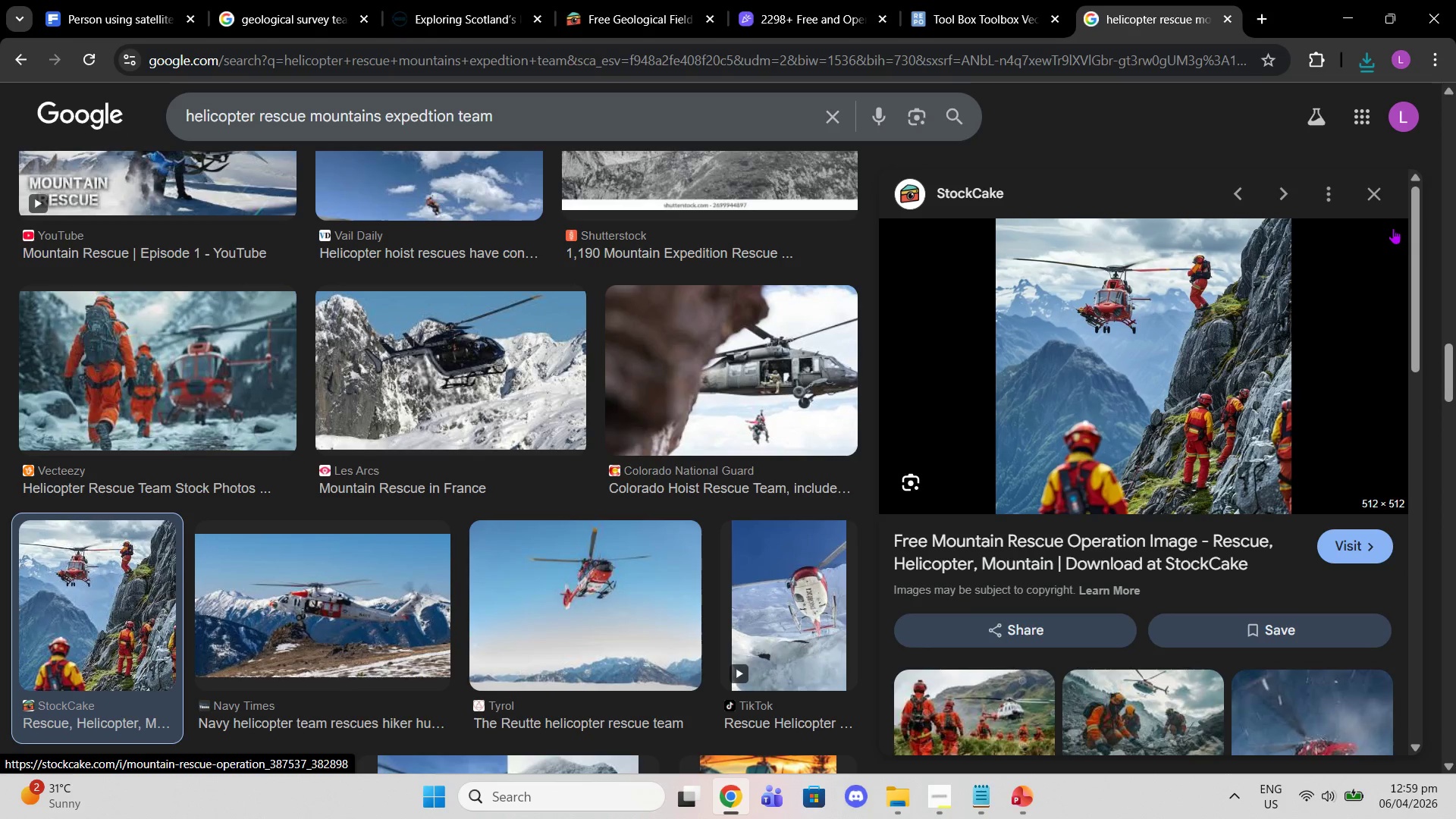 
wait(7.84)
 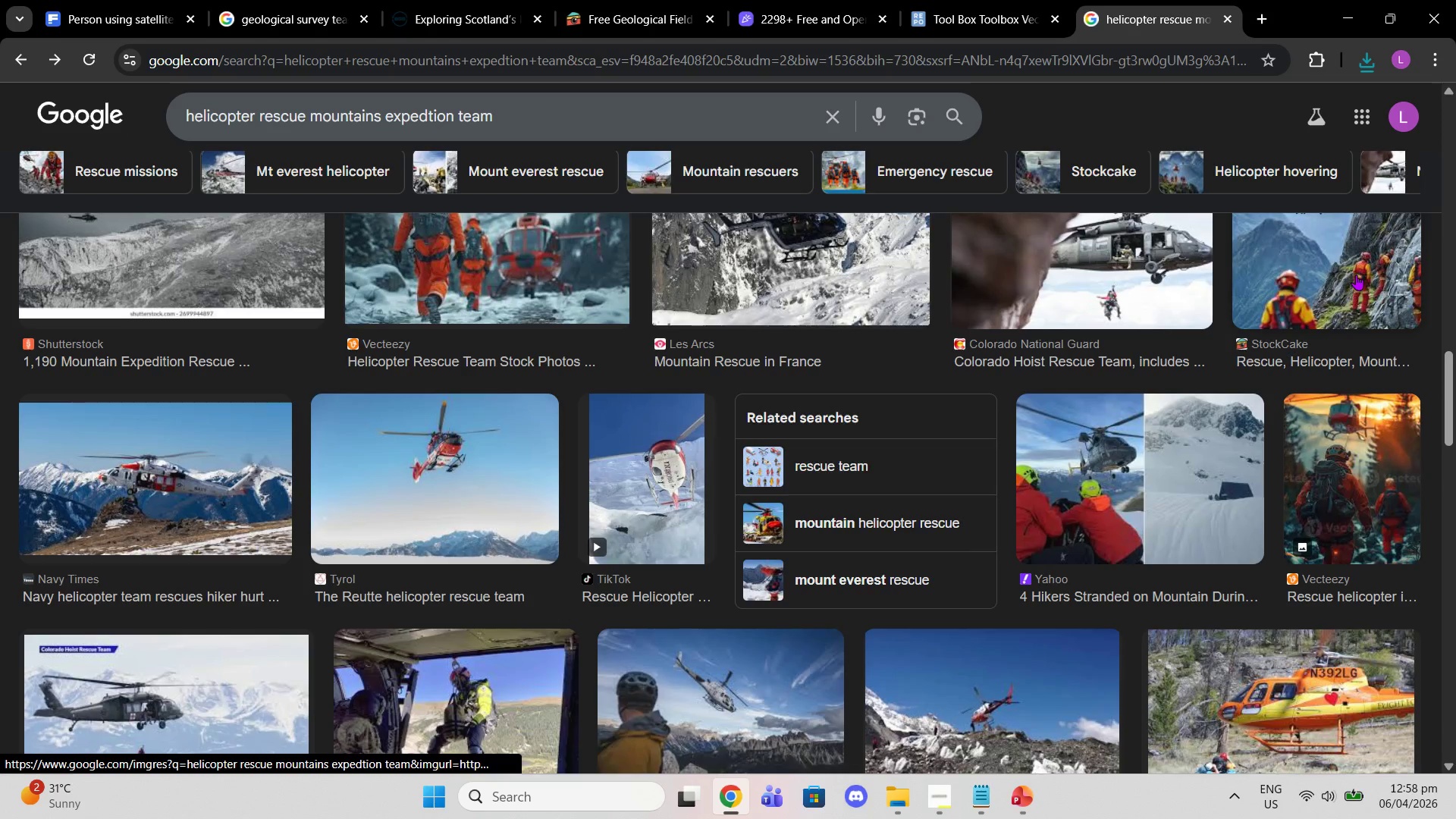 
left_click([1373, 187])
 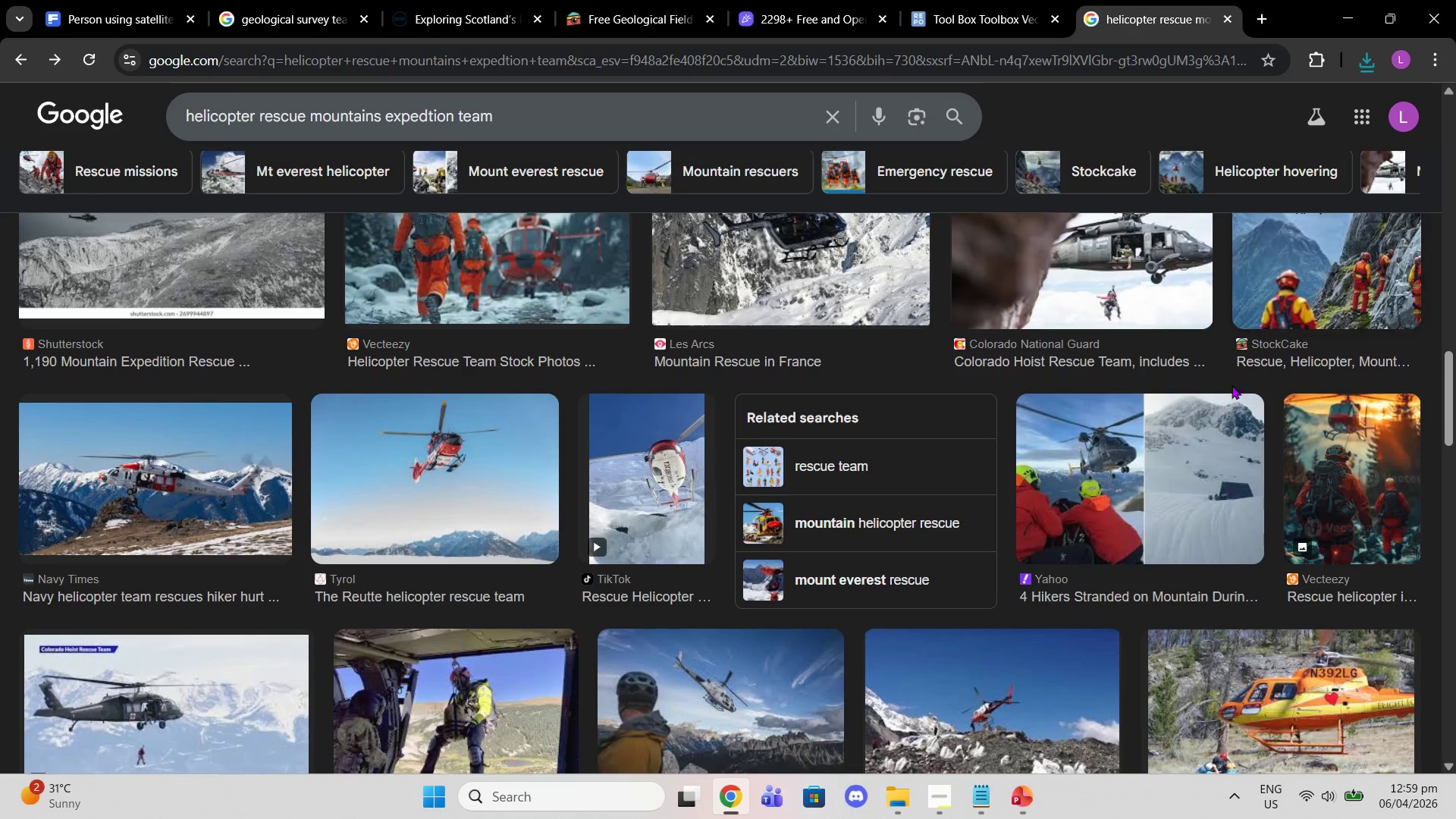 
scroll: coordinate [1189, 382], scroll_direction: down, amount: 4.0
 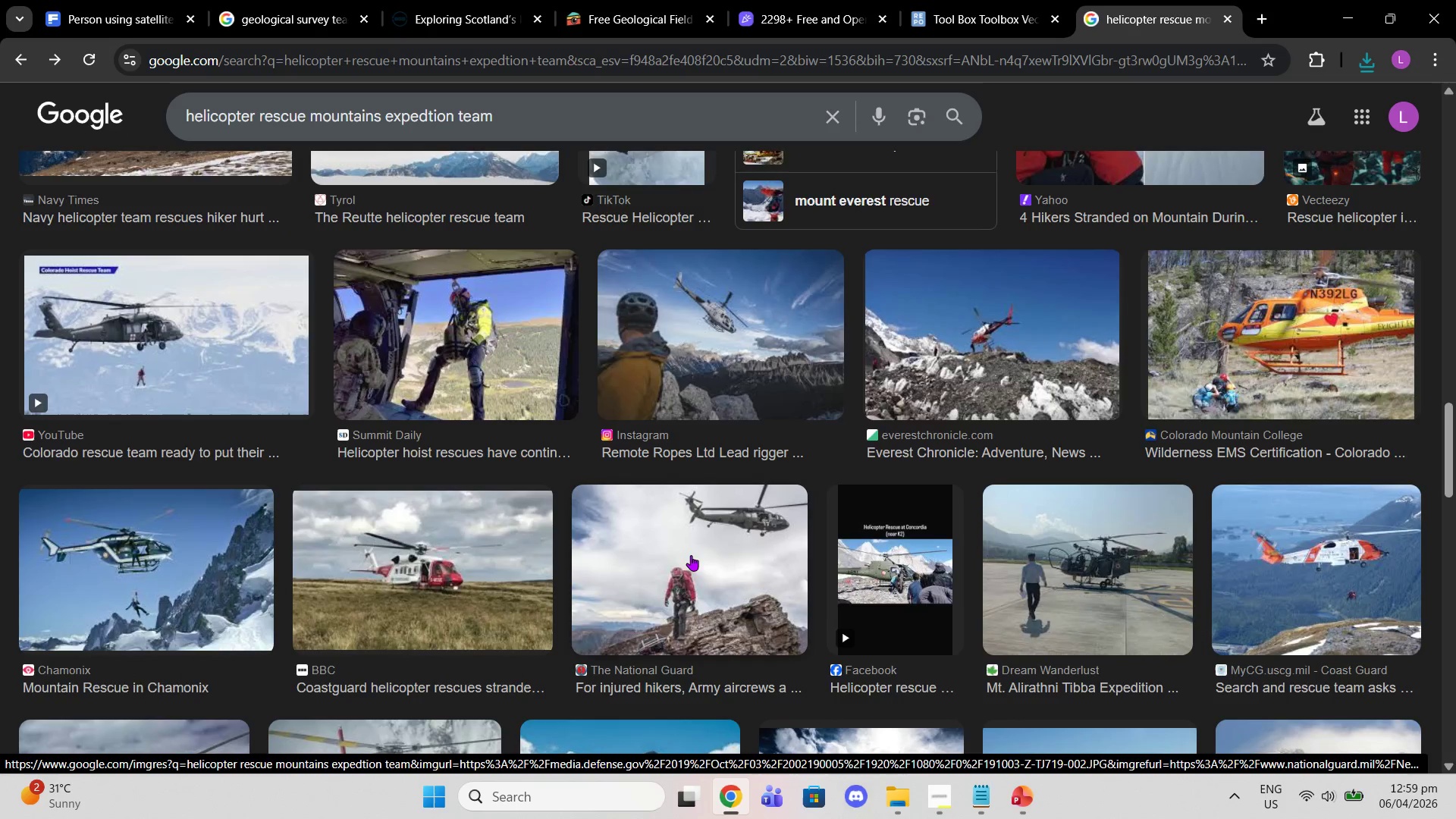 
left_click([691, 555])
 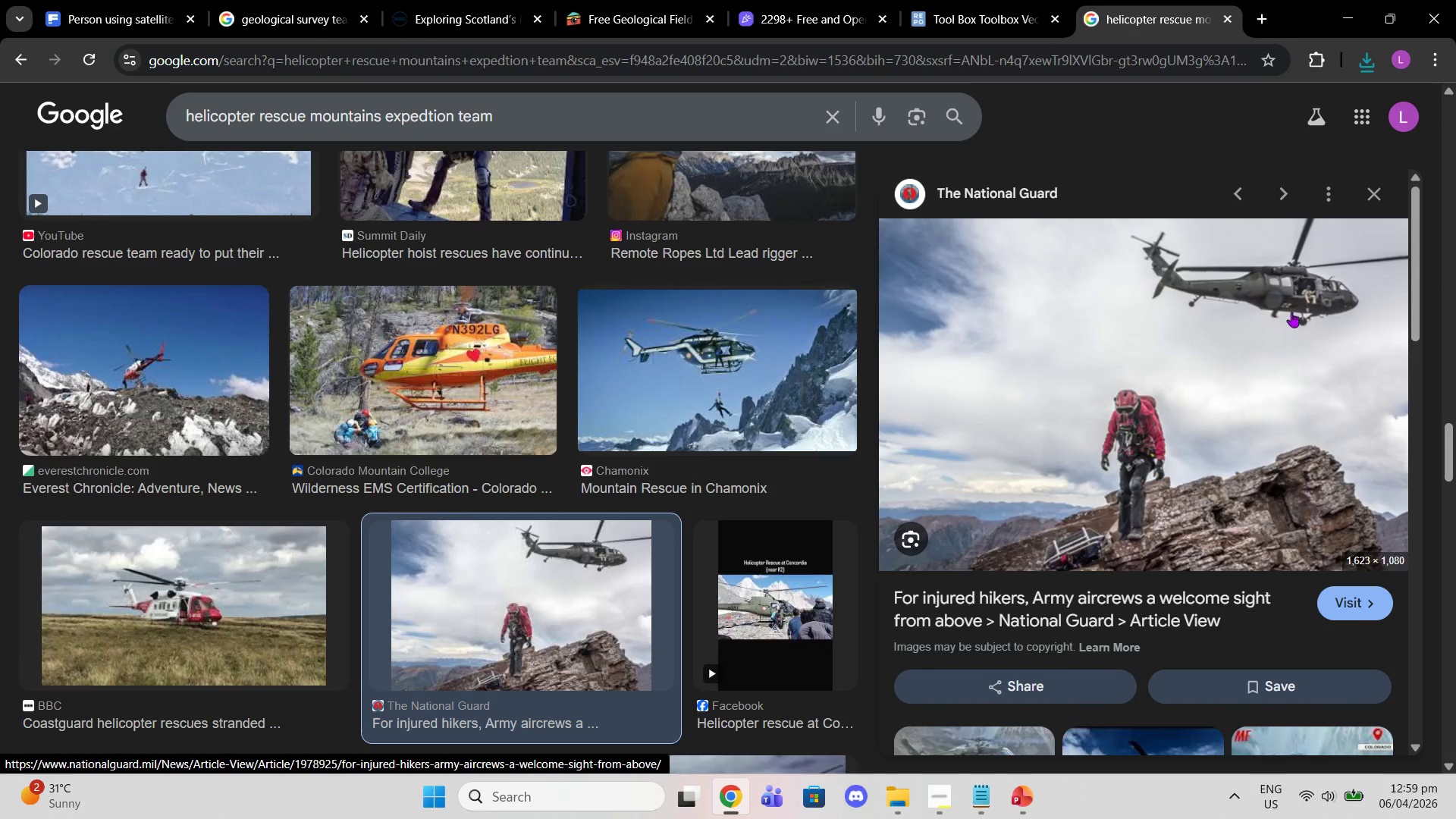 
wait(5.49)
 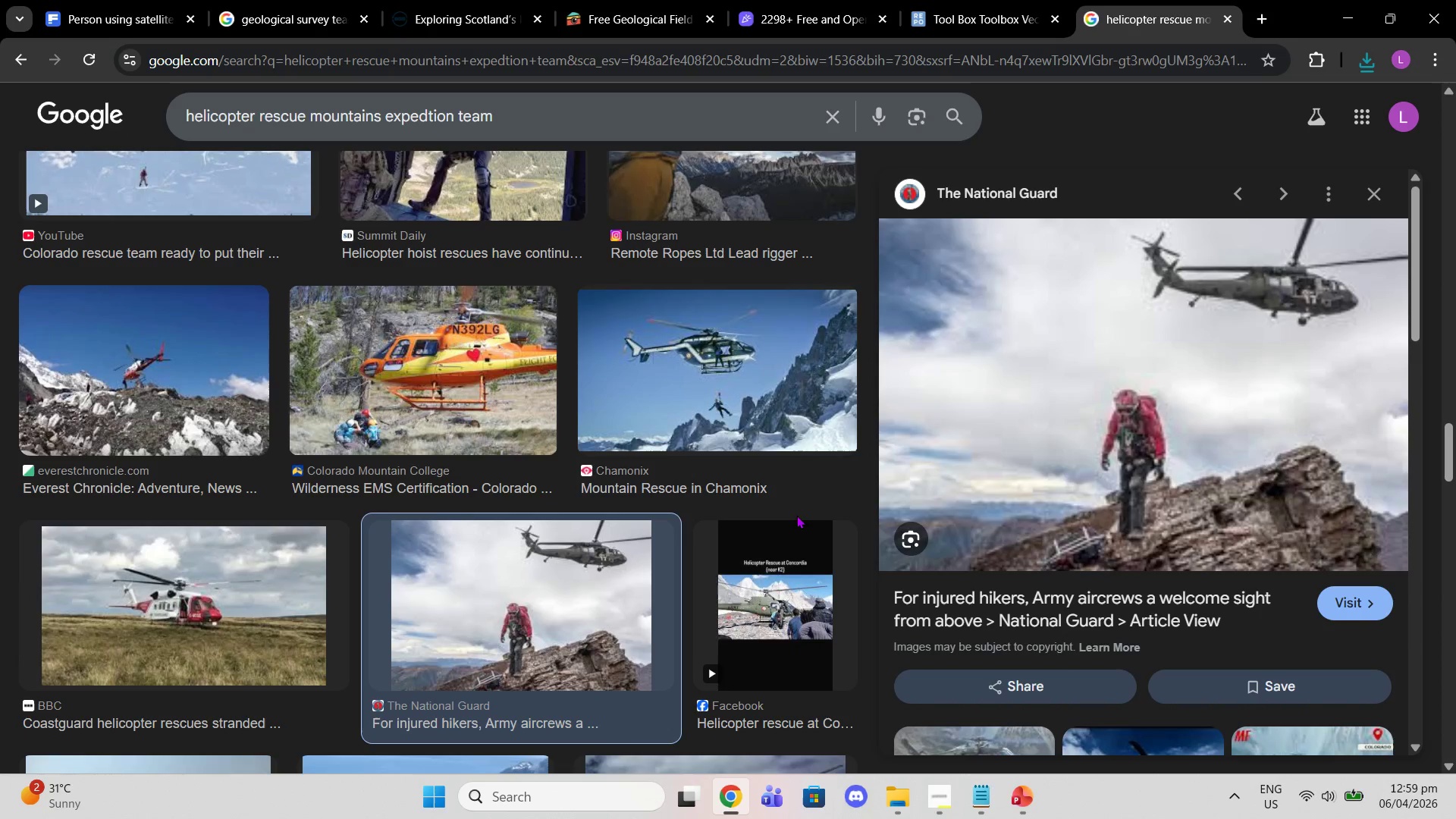 
left_click([1376, 202])
 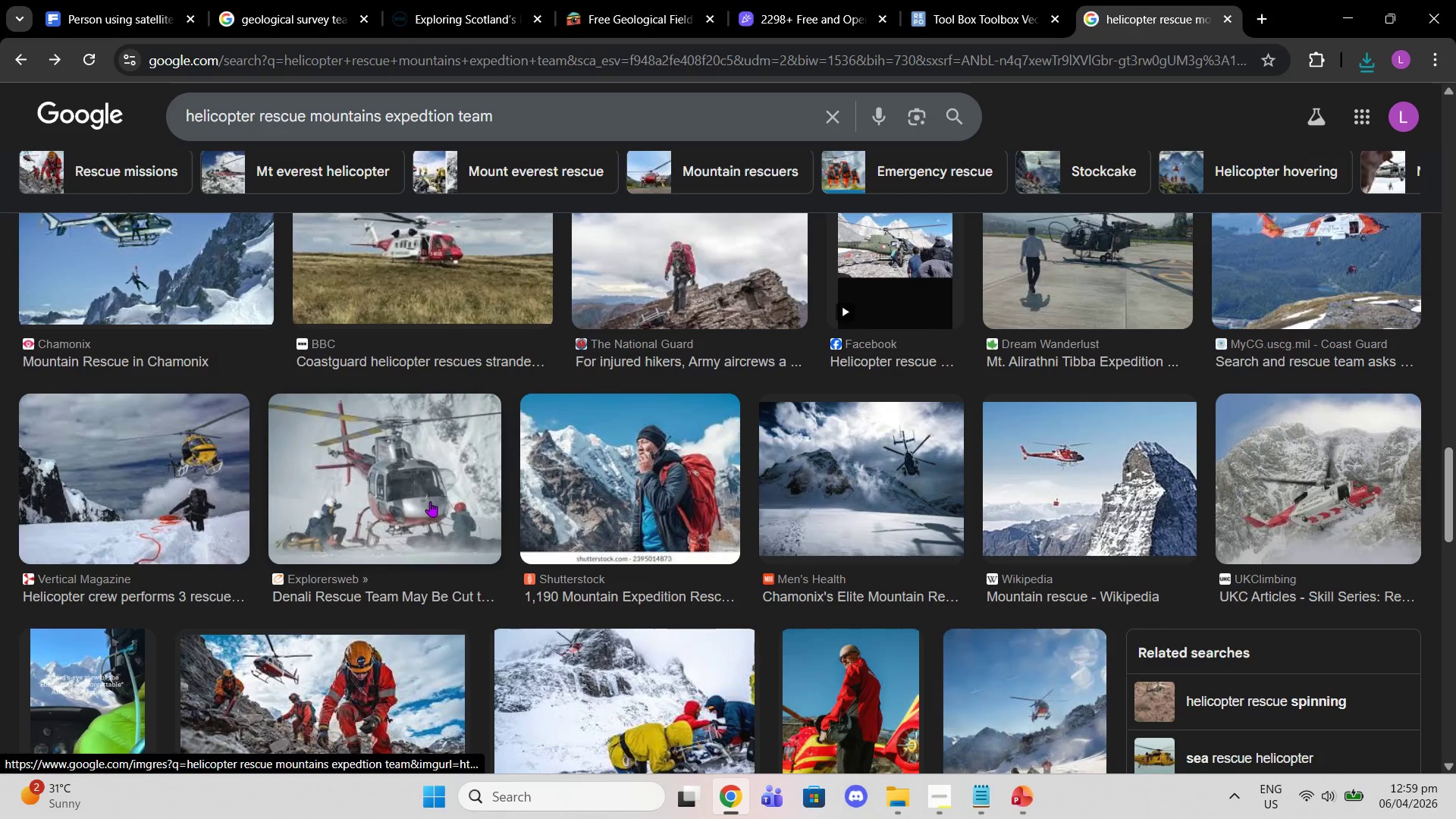 
left_click([423, 493])
 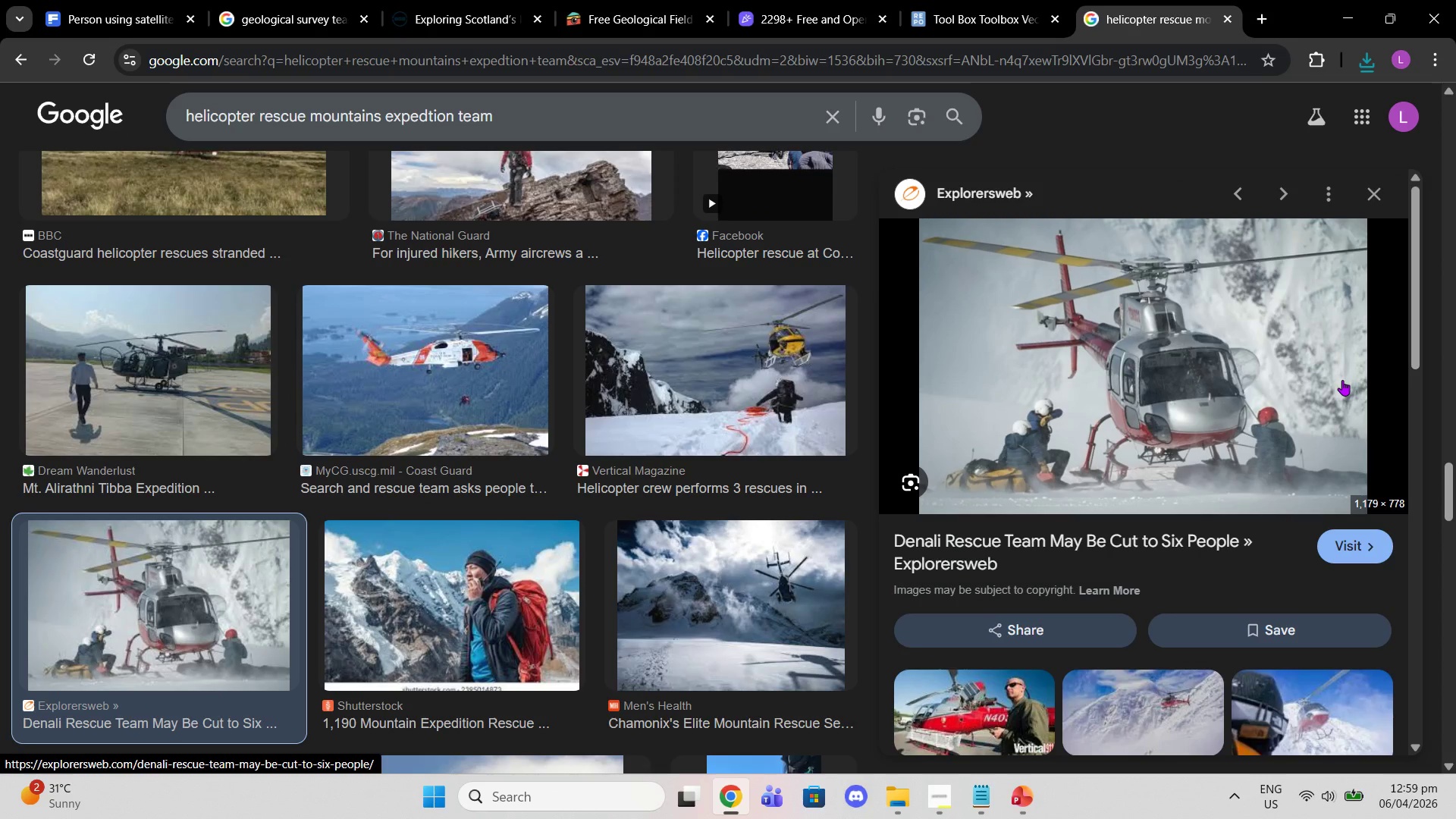 
left_click([1286, 304])
 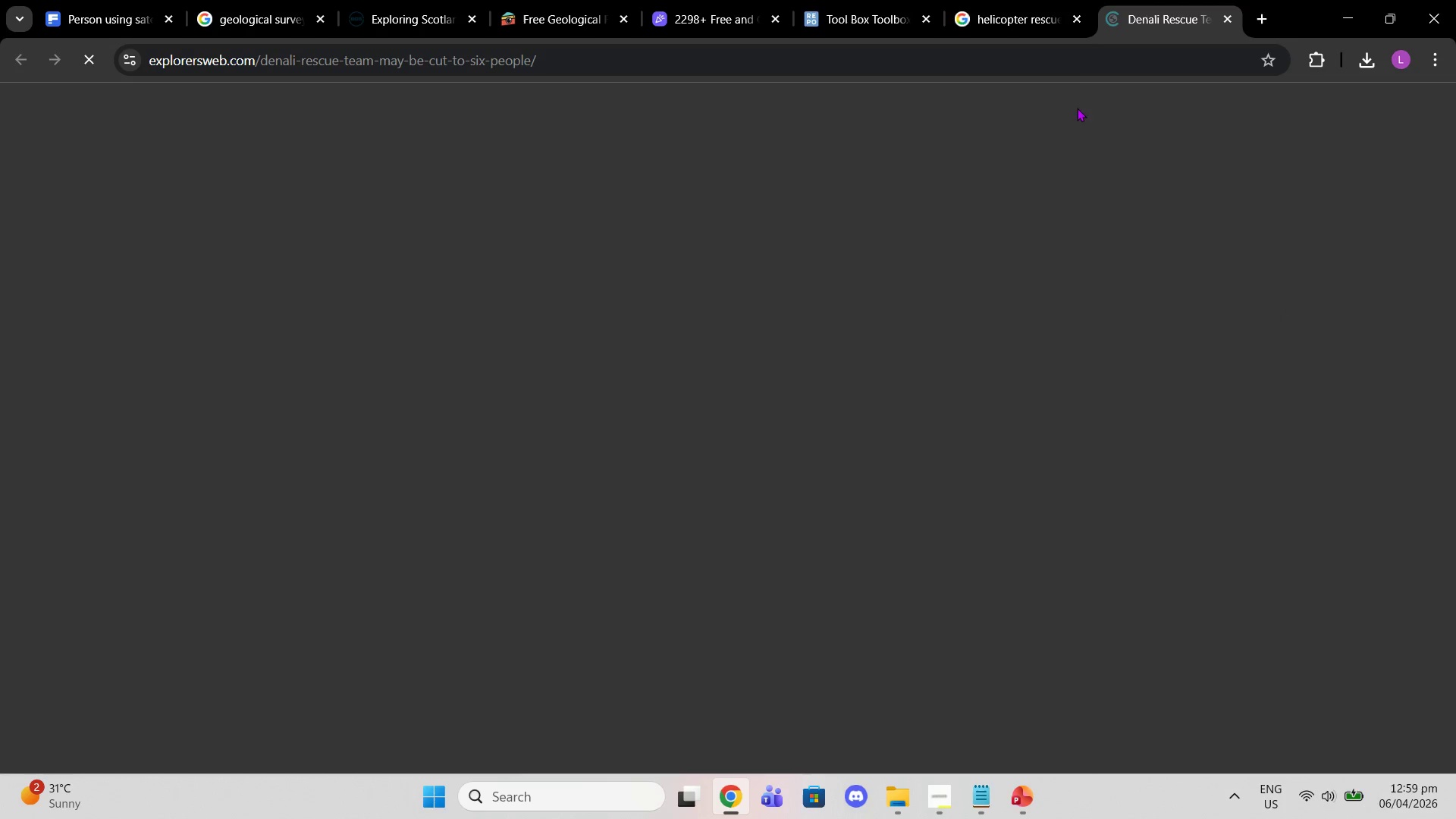 
mouse_move([1093, 96])
 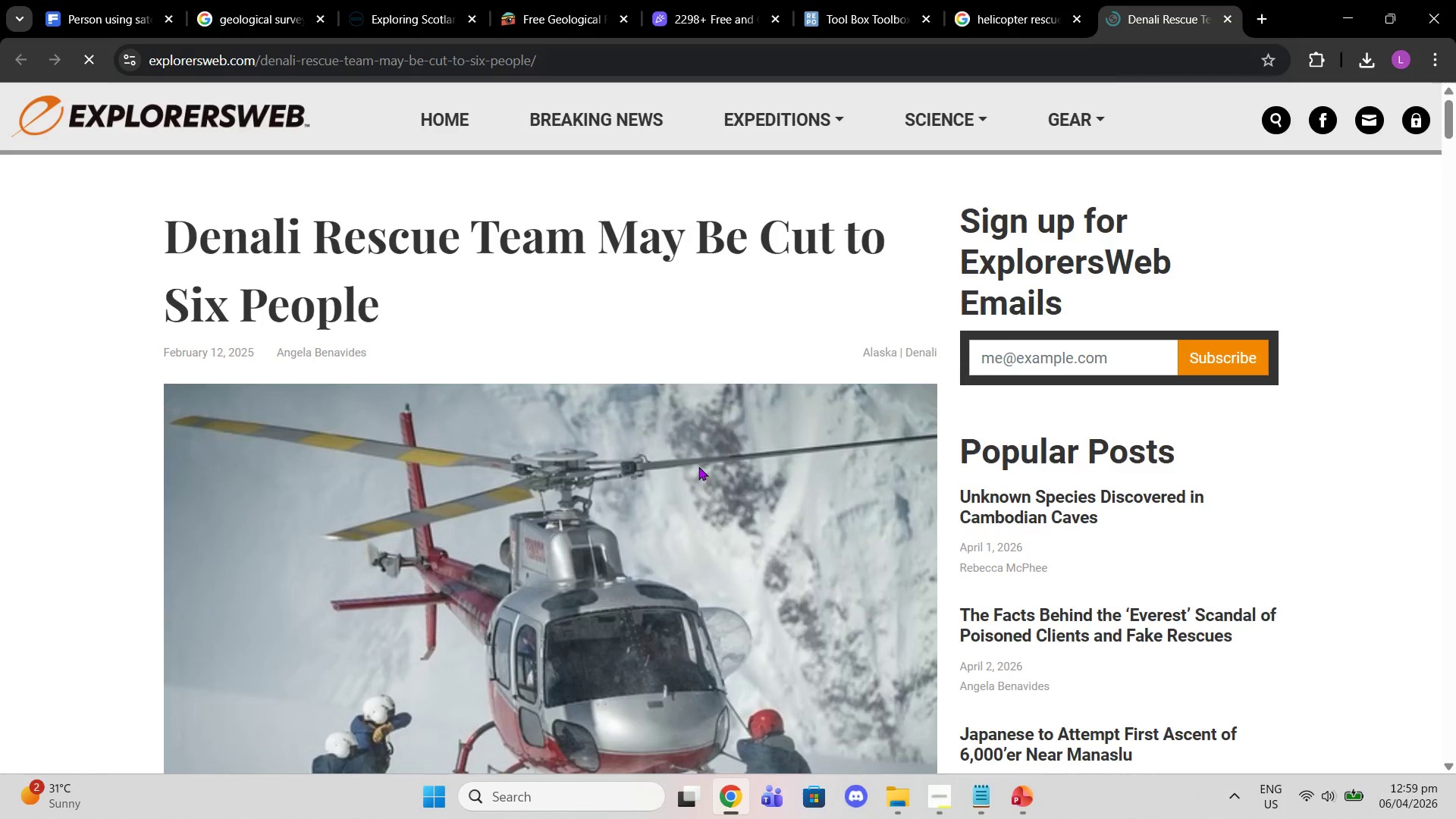 
scroll: coordinate [749, 394], scroll_direction: down, amount: 11.0
 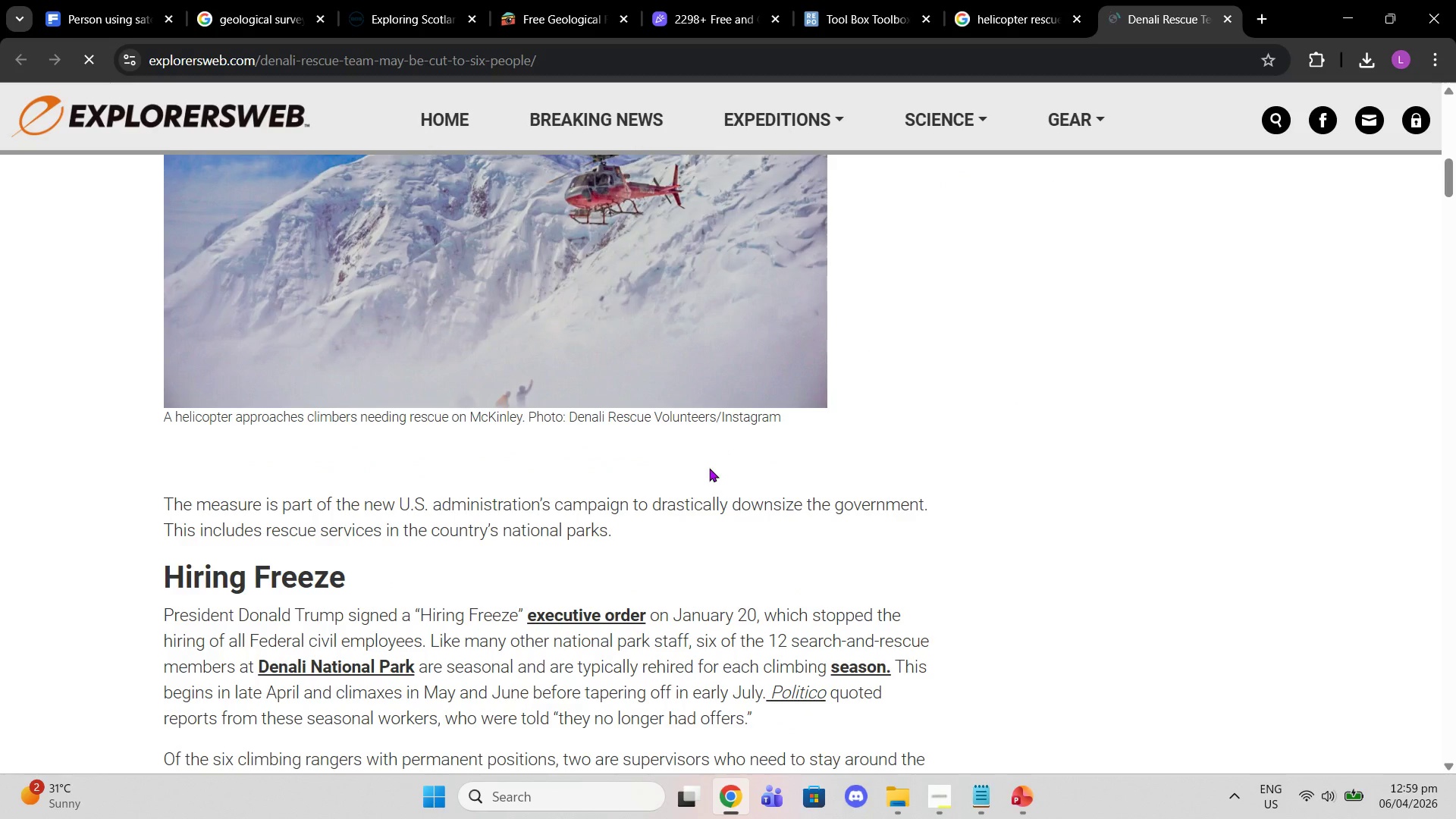 
scroll: coordinate [709, 467], scroll_direction: up, amount: 3.0
 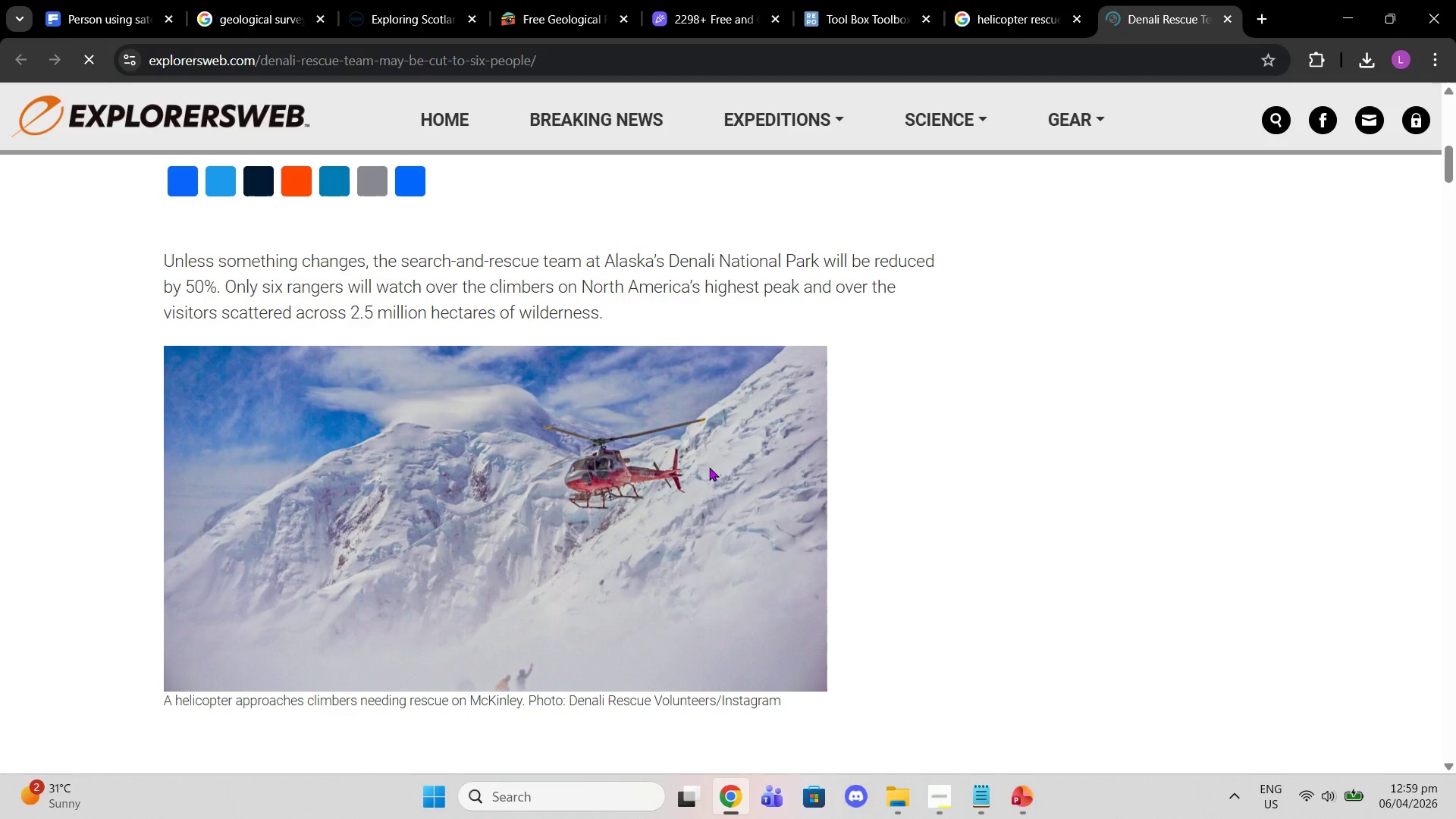 
right_click([709, 467])
 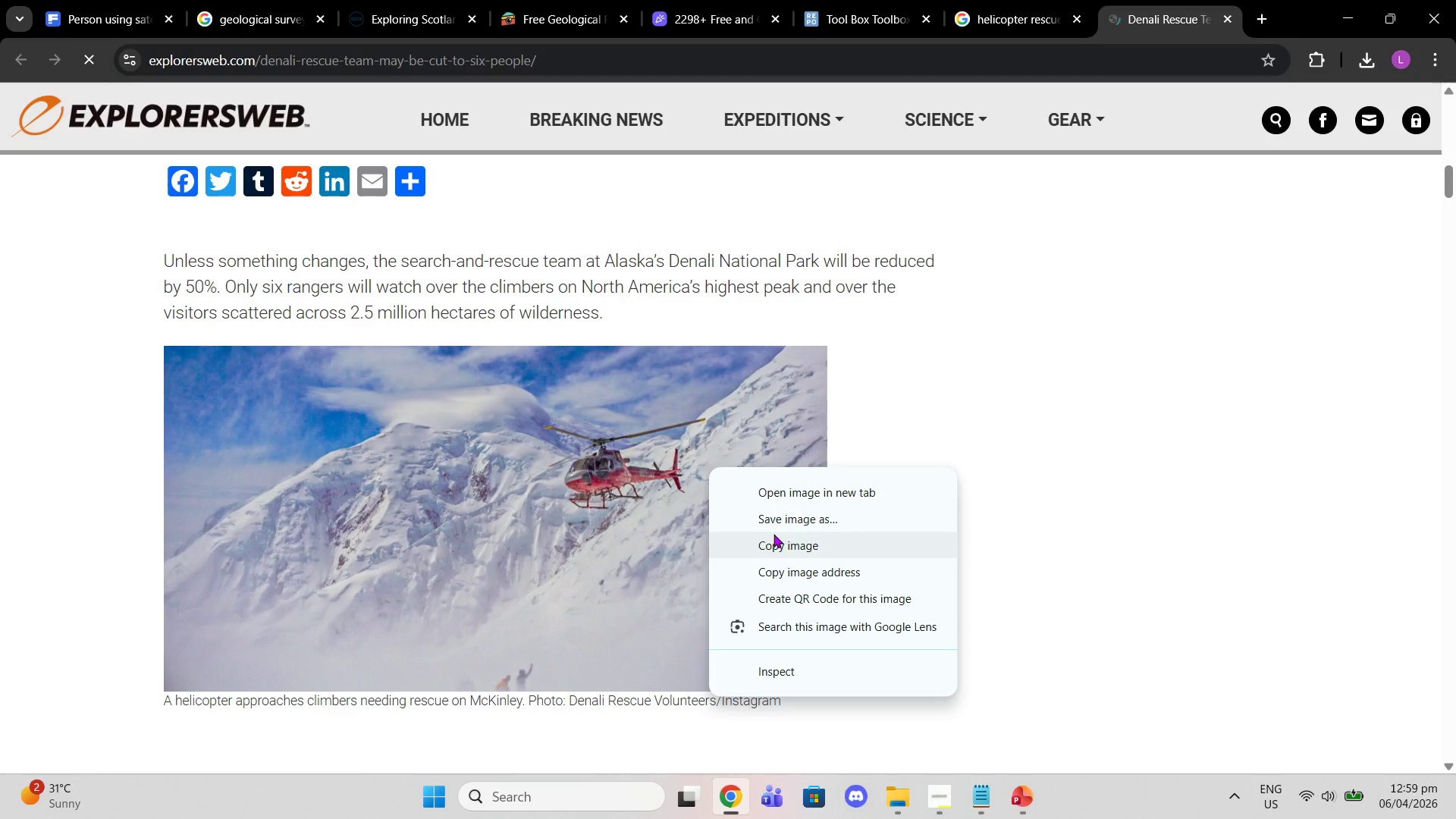 
left_click([779, 540])
 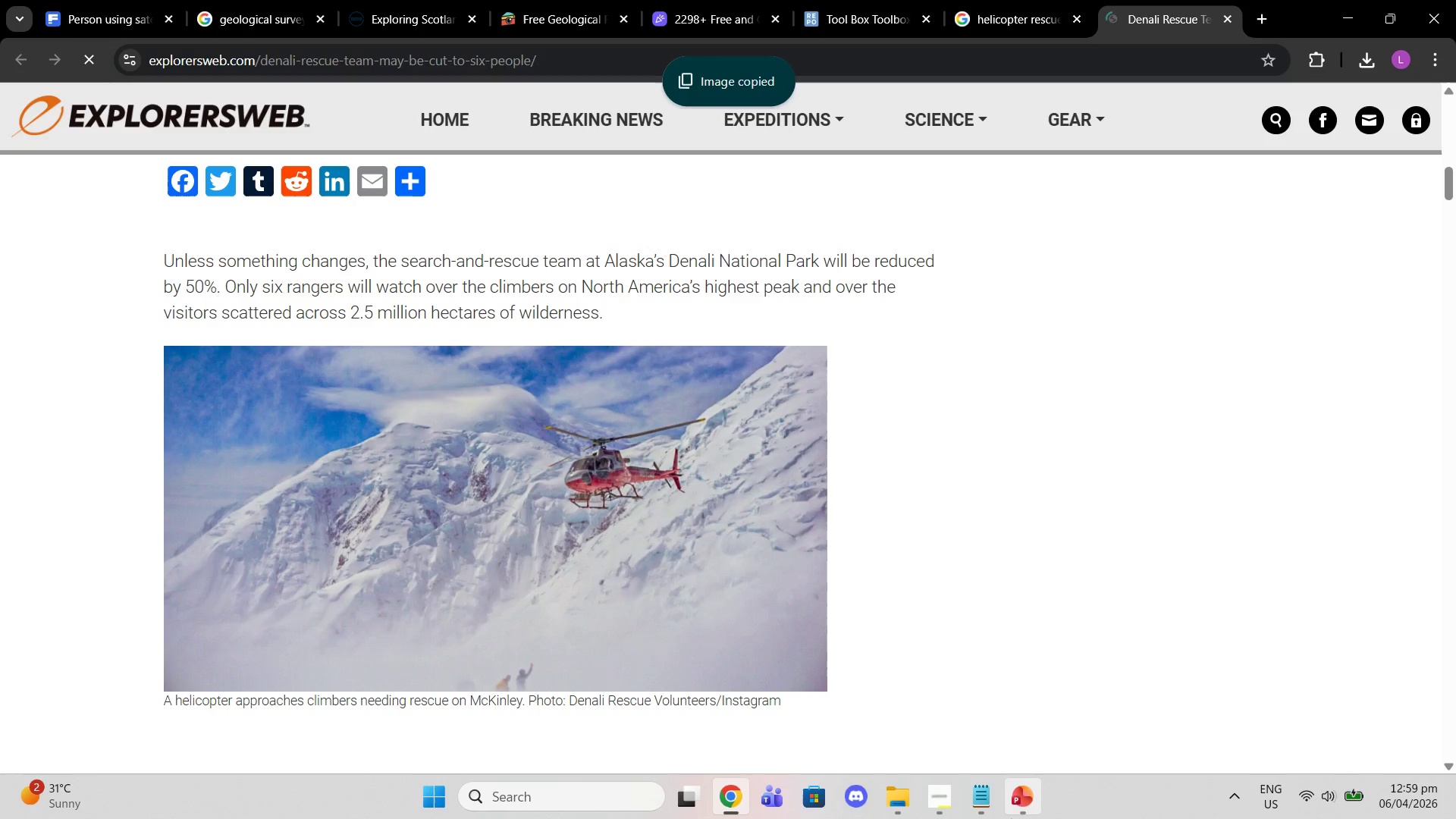 
left_click([1017, 817])
 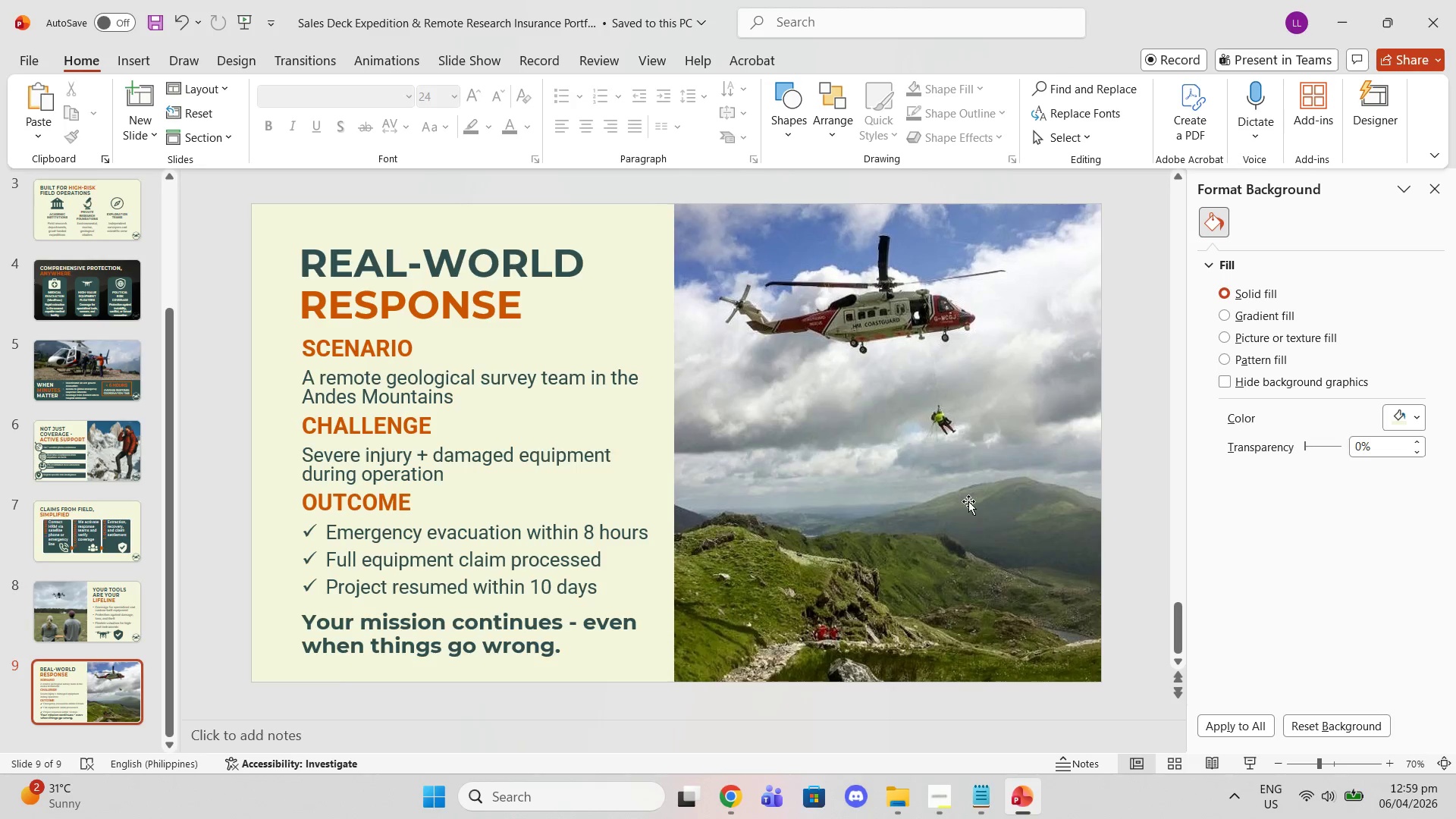 
left_click([968, 501])
 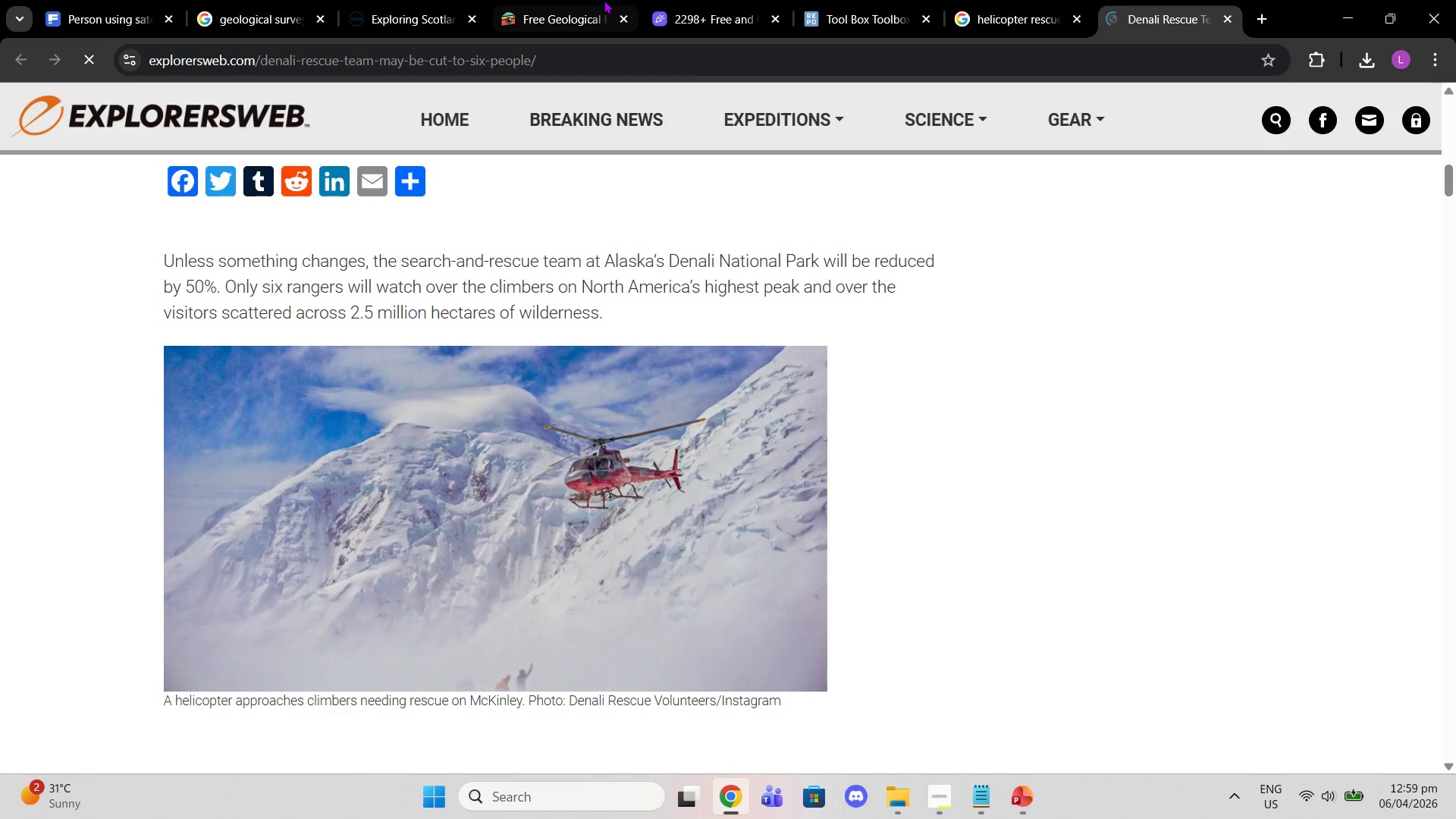 
double_click([548, 0])
 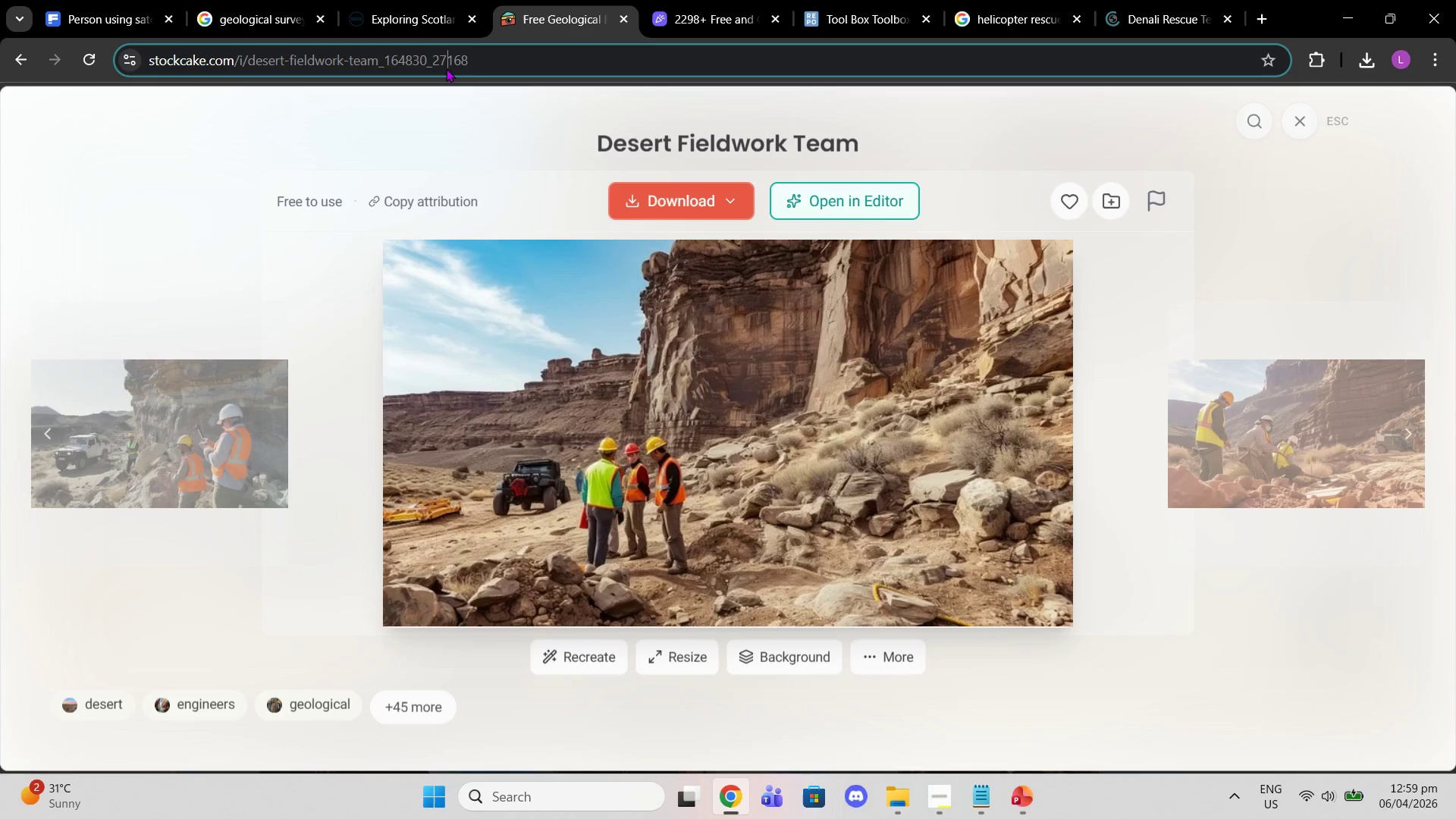 
double_click([446, 60])
 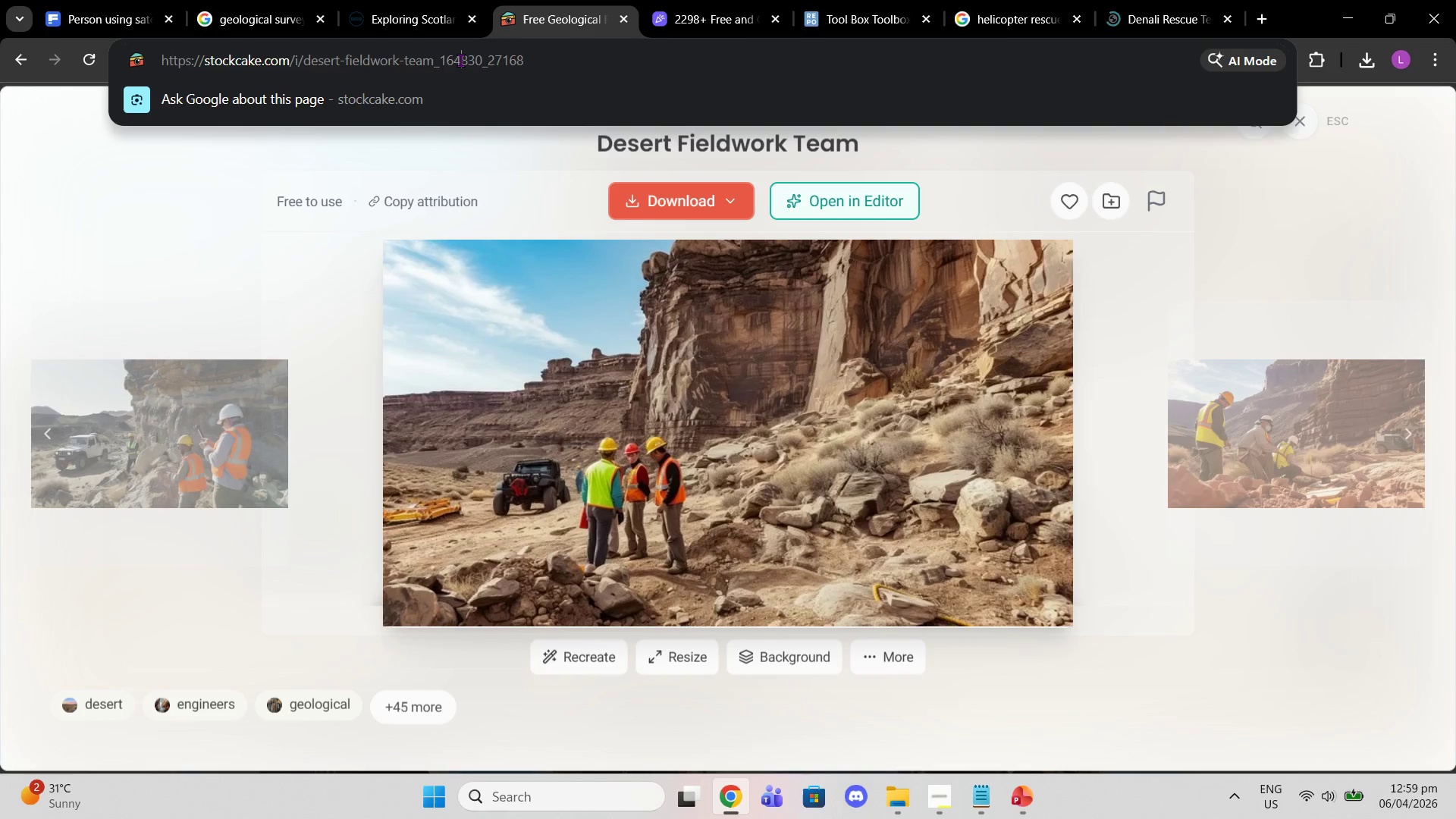 
double_click([460, 60])
 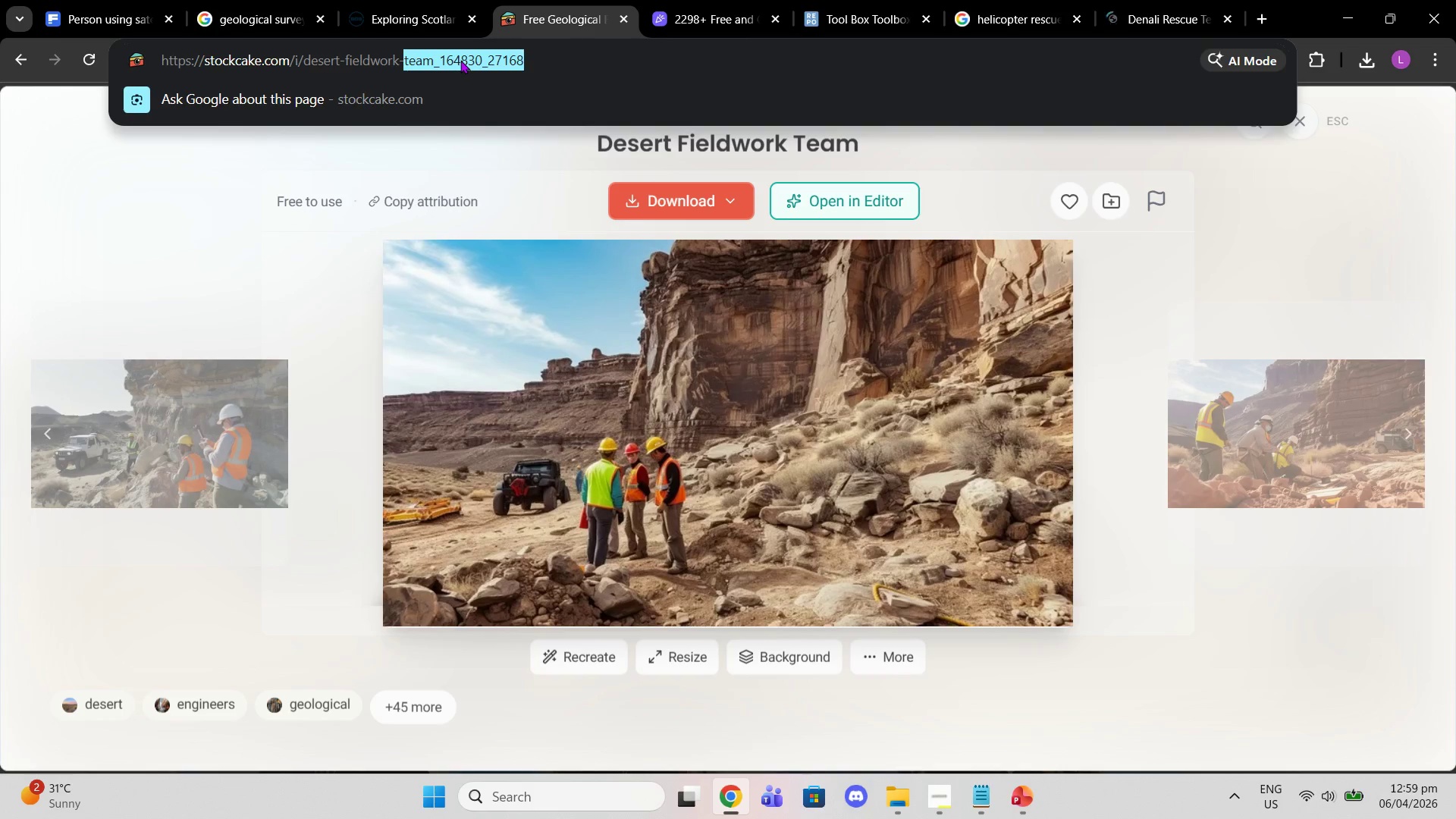 
triple_click([460, 60])
 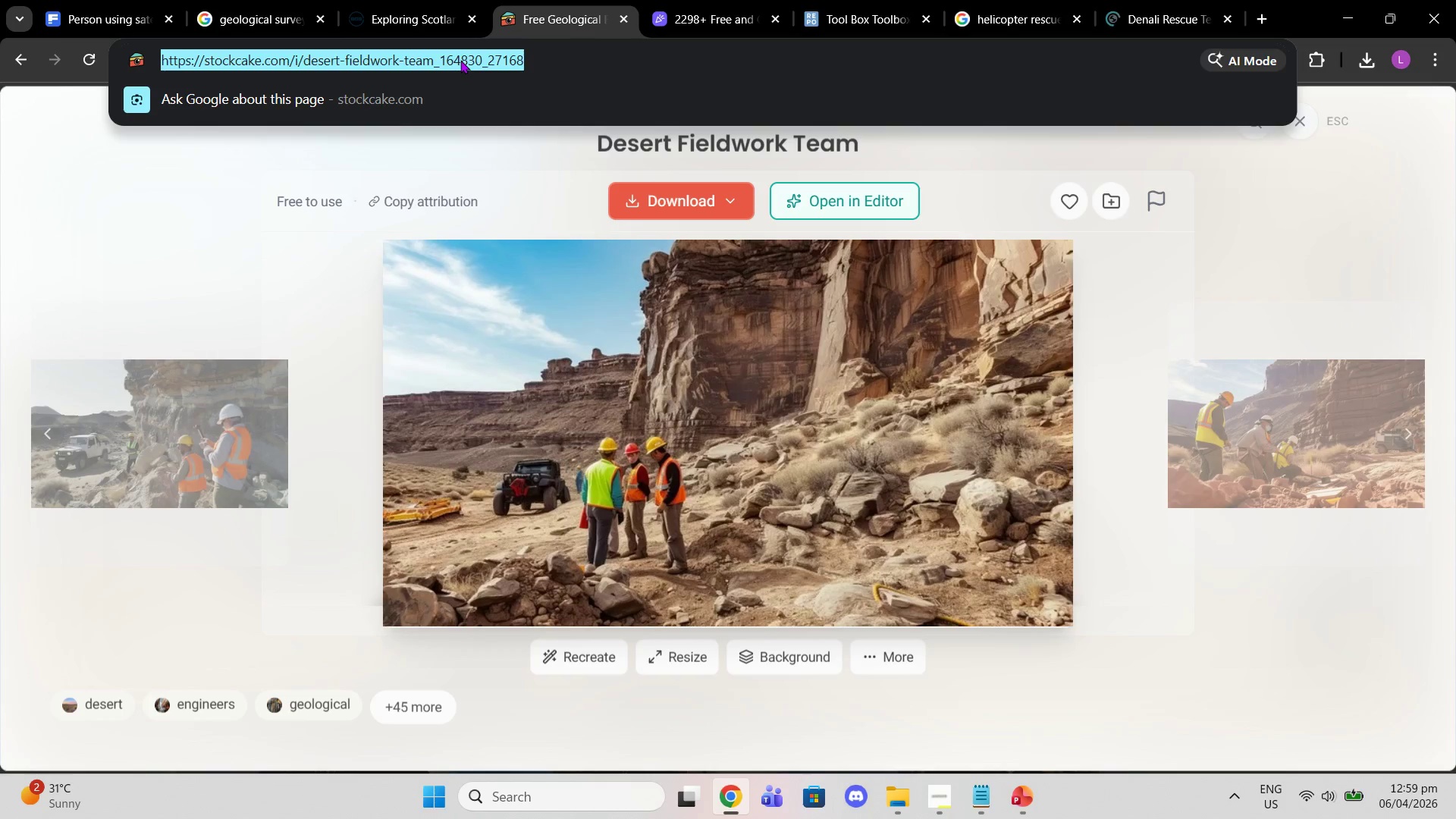 
type(andes )
 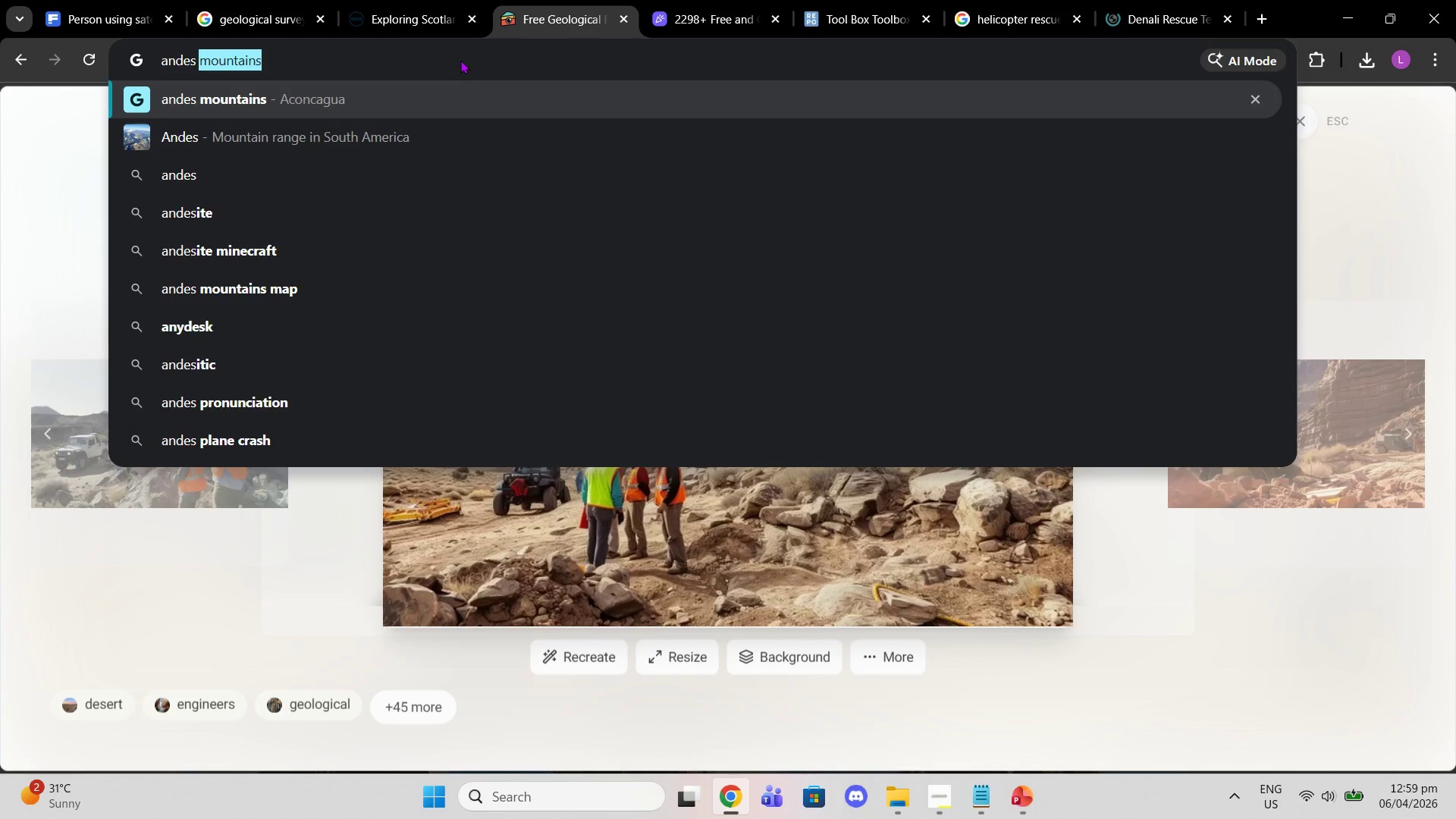 
key(Enter)
 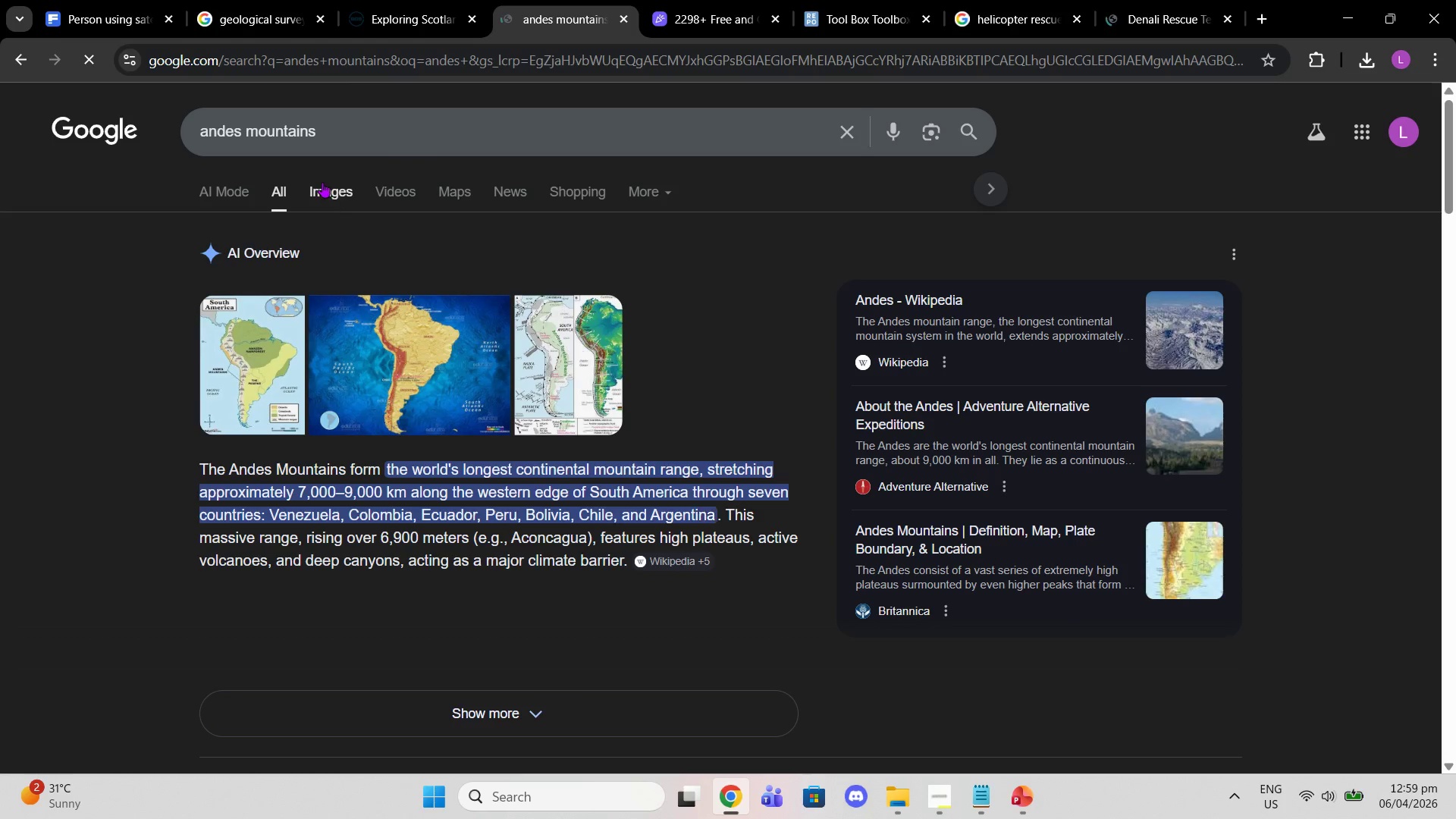 
left_click([322, 185])
 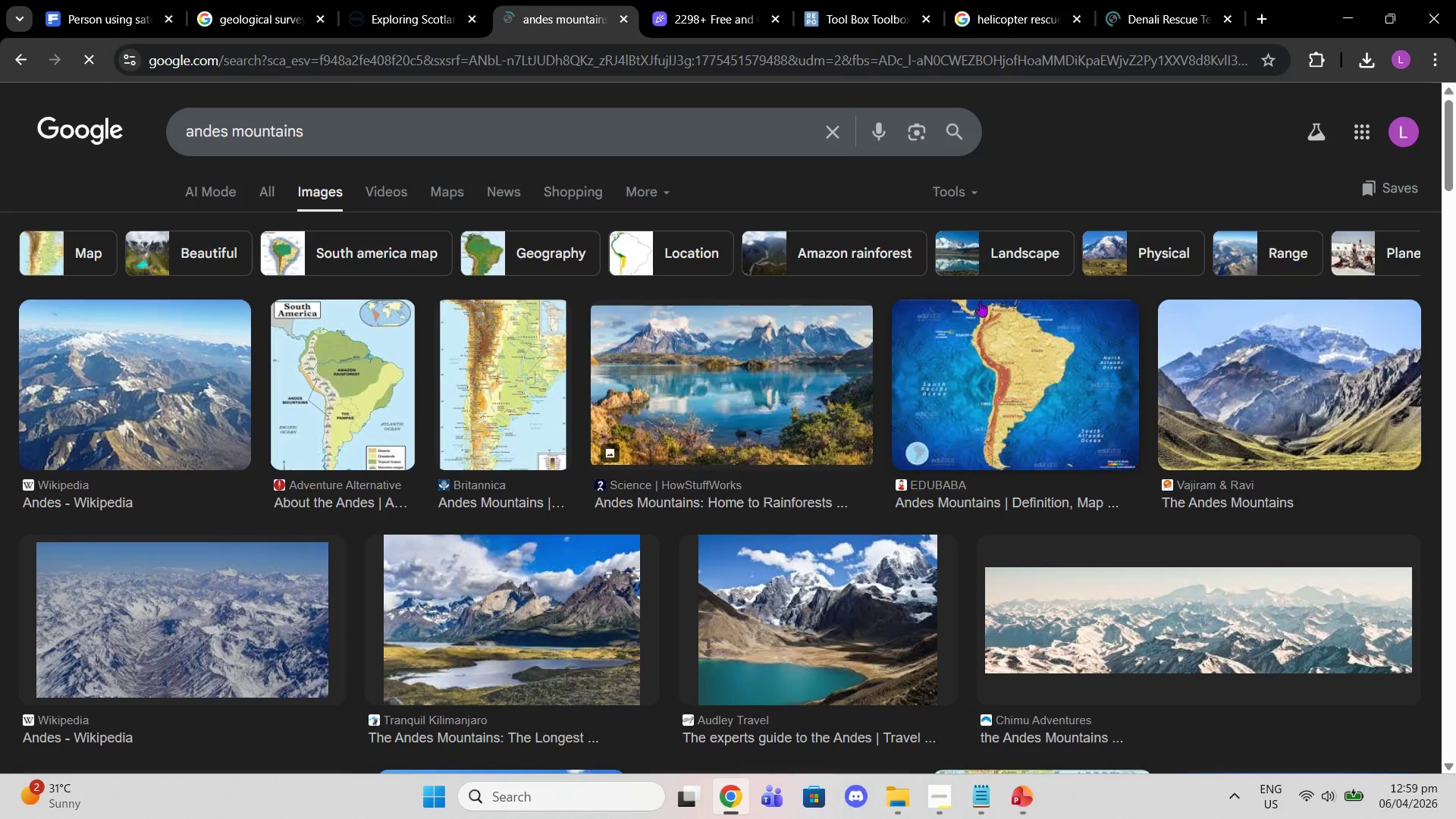 
left_click([1155, 0])
 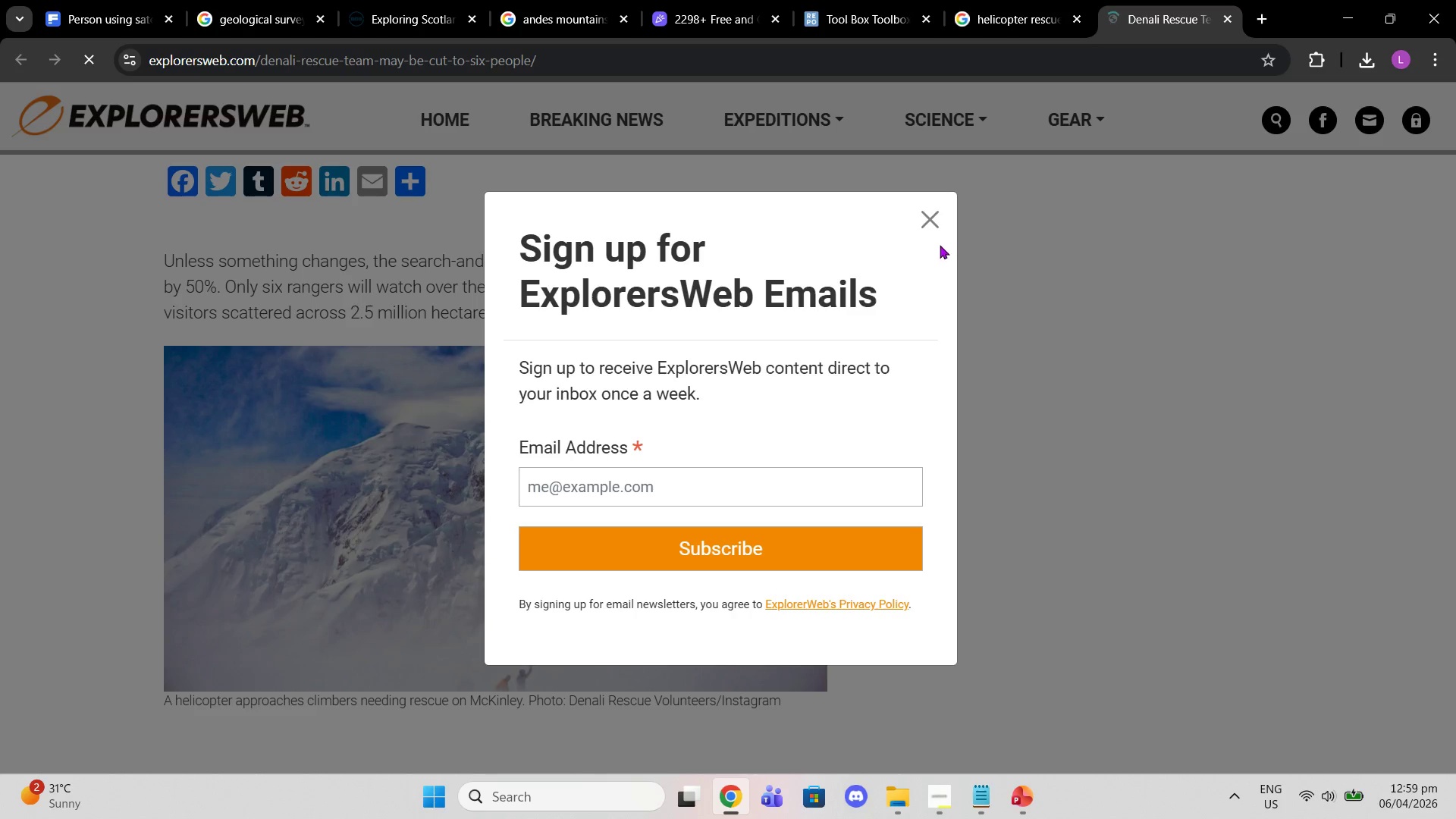 
left_click([931, 226])
 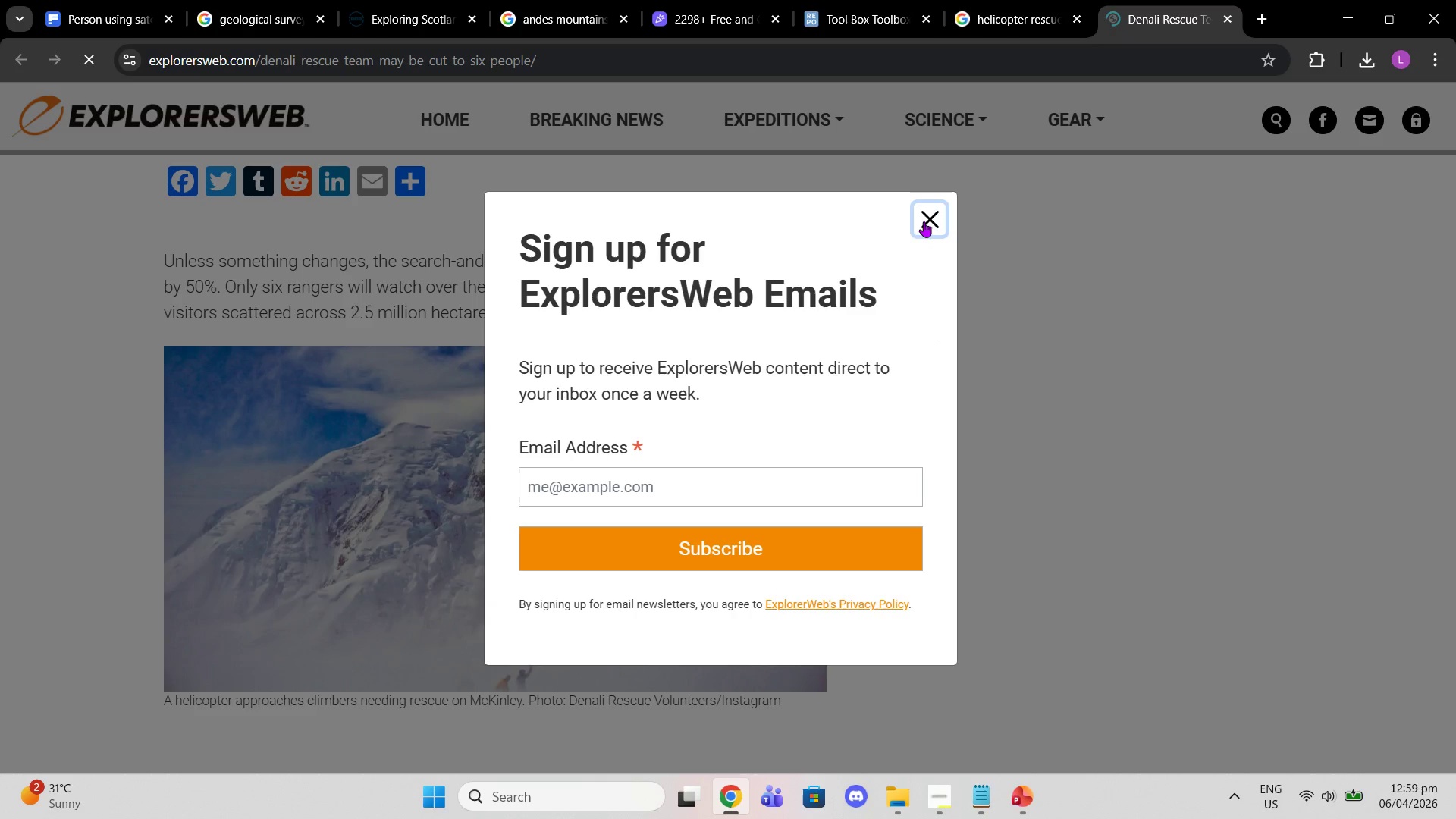 
left_click([936, 212])
 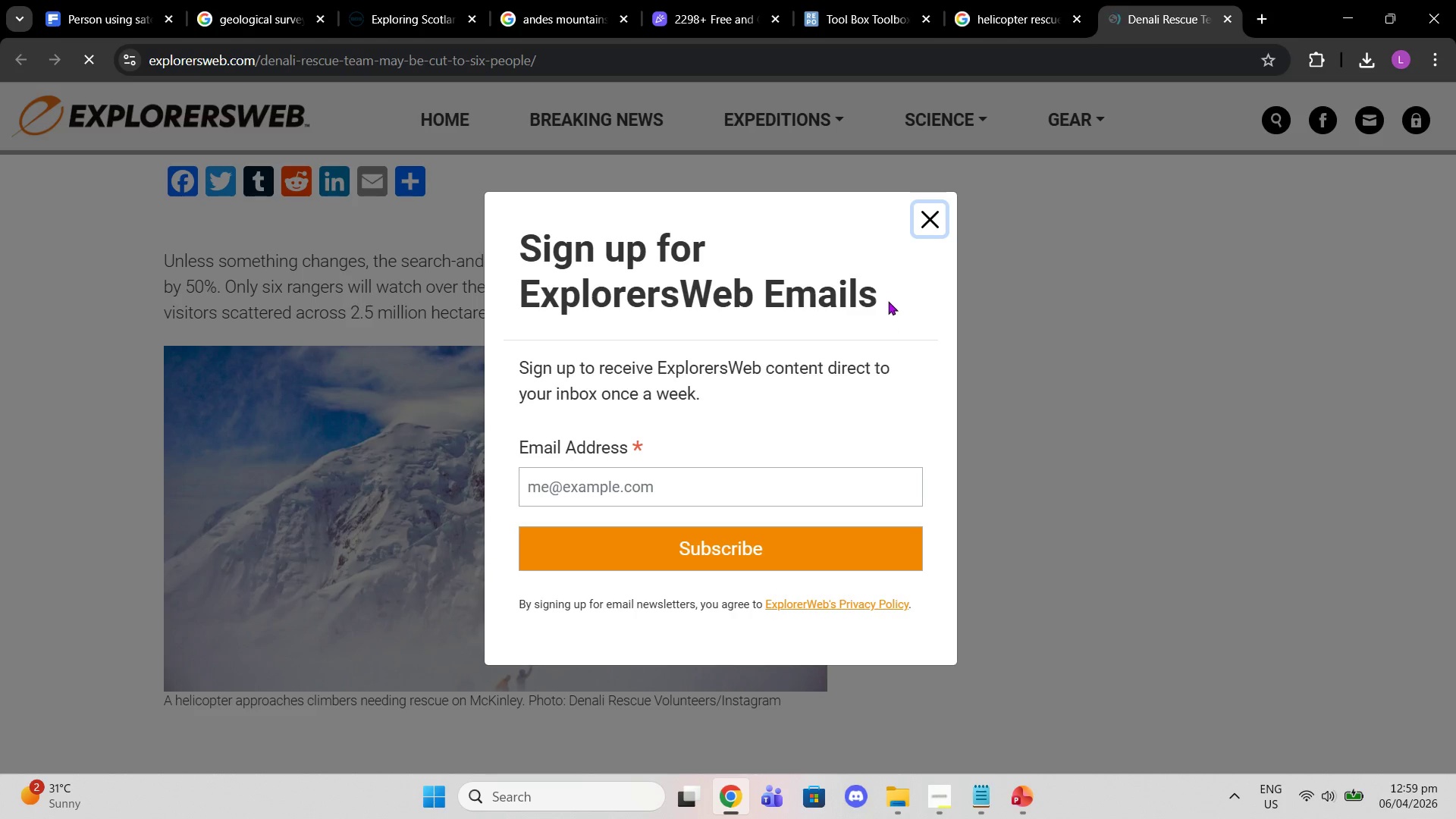 
left_click([936, 213])
 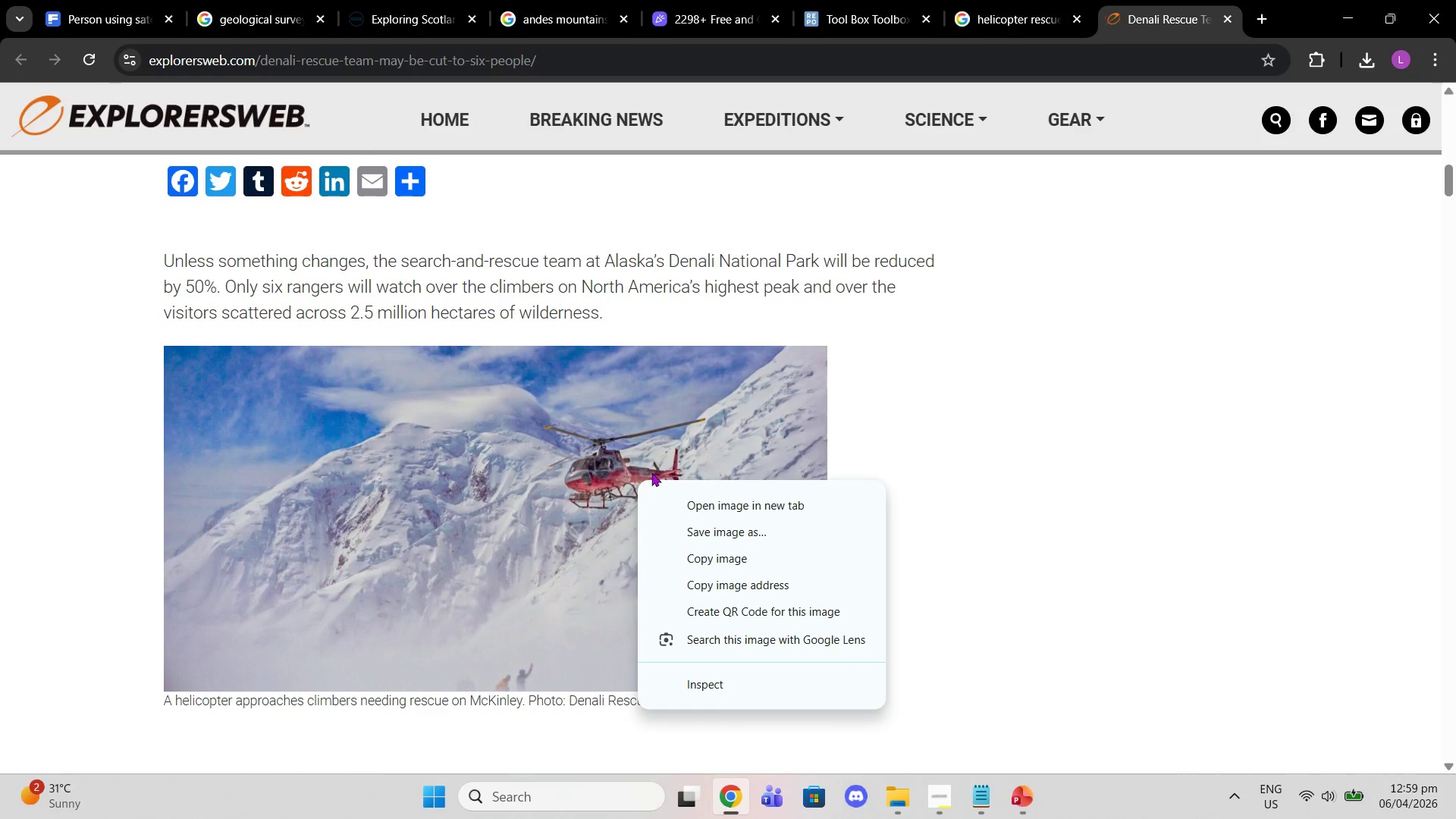 
left_click([727, 552])
 